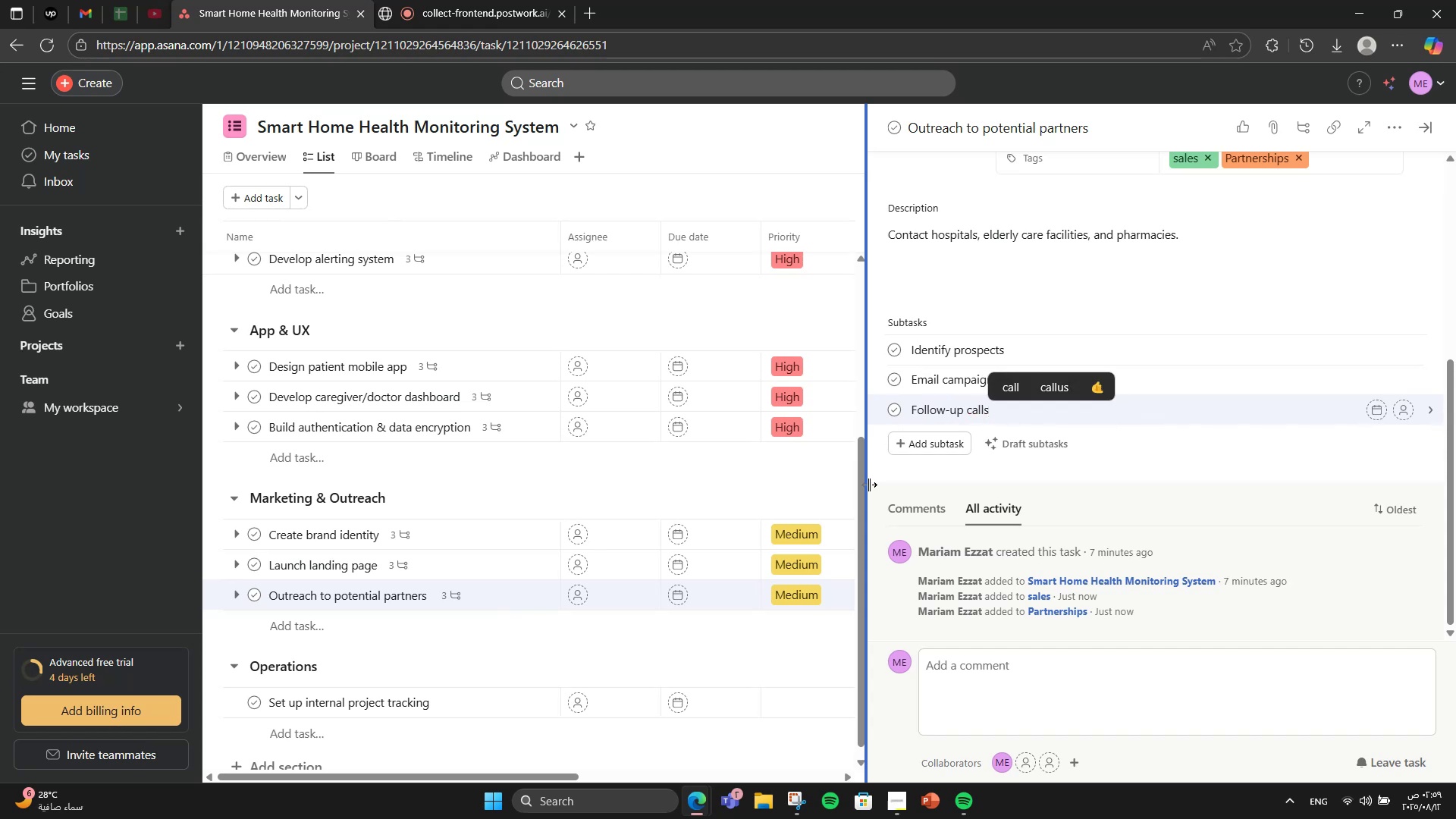 
scroll: coordinate [1270, 388], scroll_direction: up, amount: 5.0
 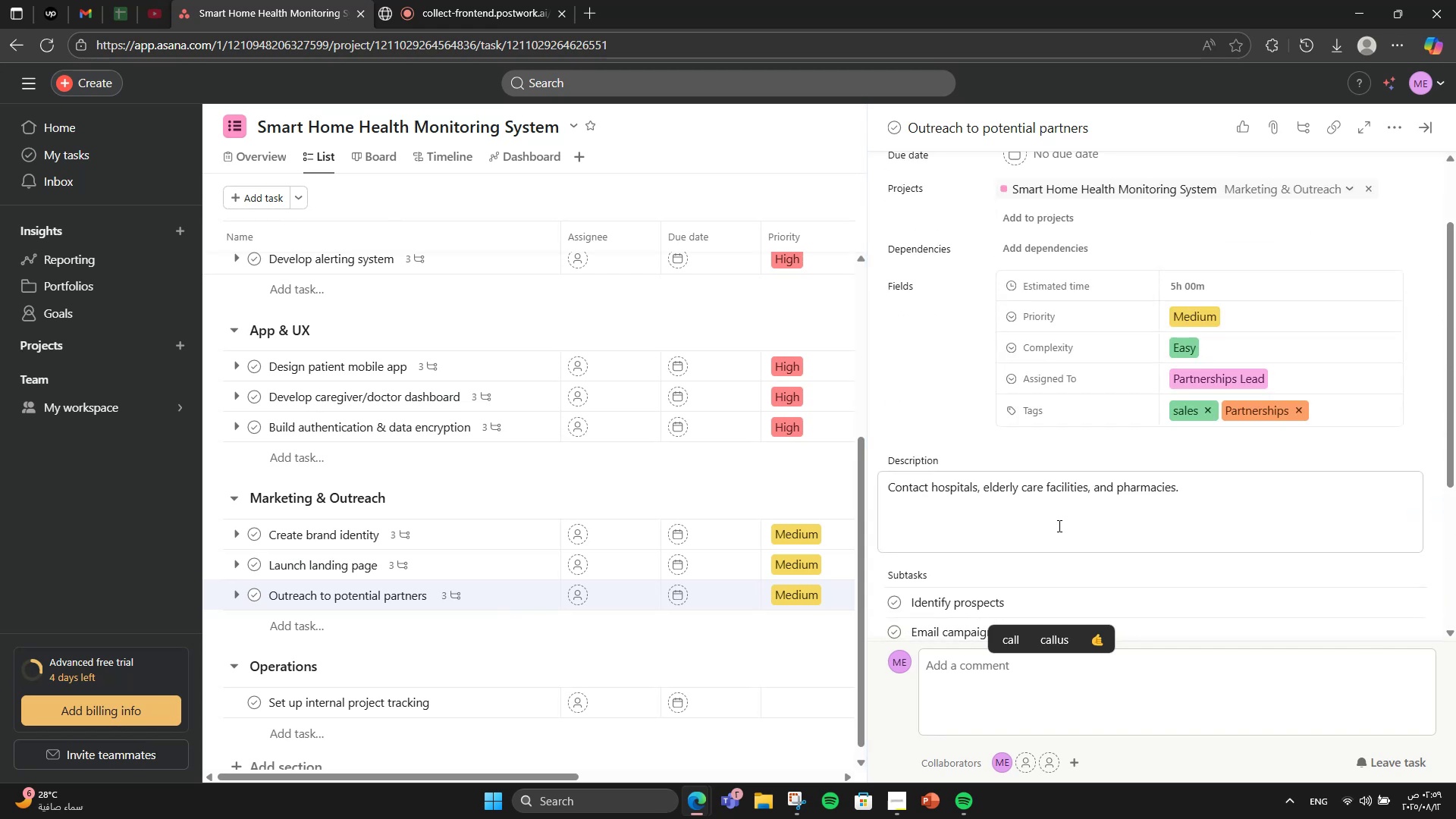 
left_click([1058, 526])
 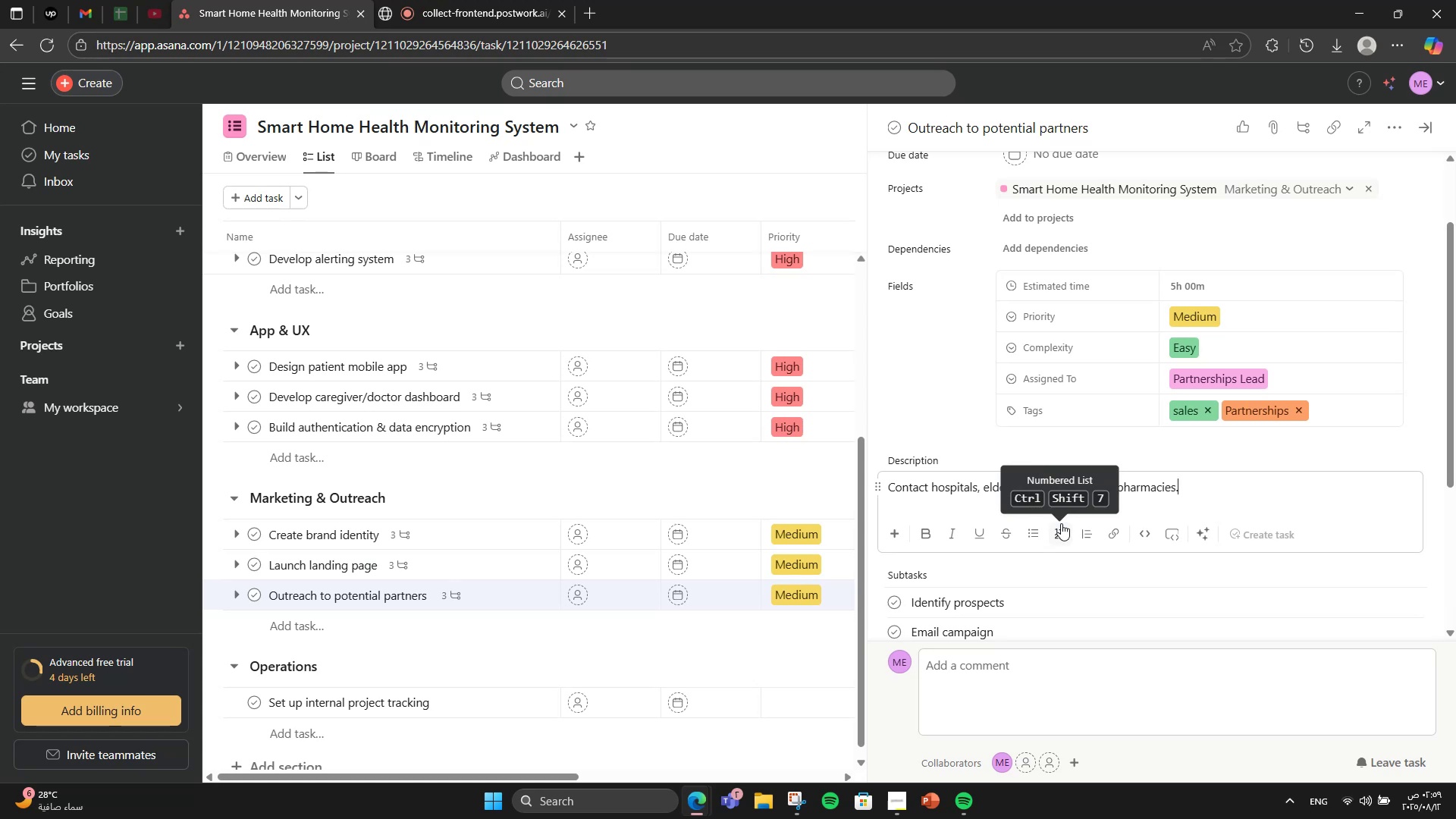 
wait(7.06)
 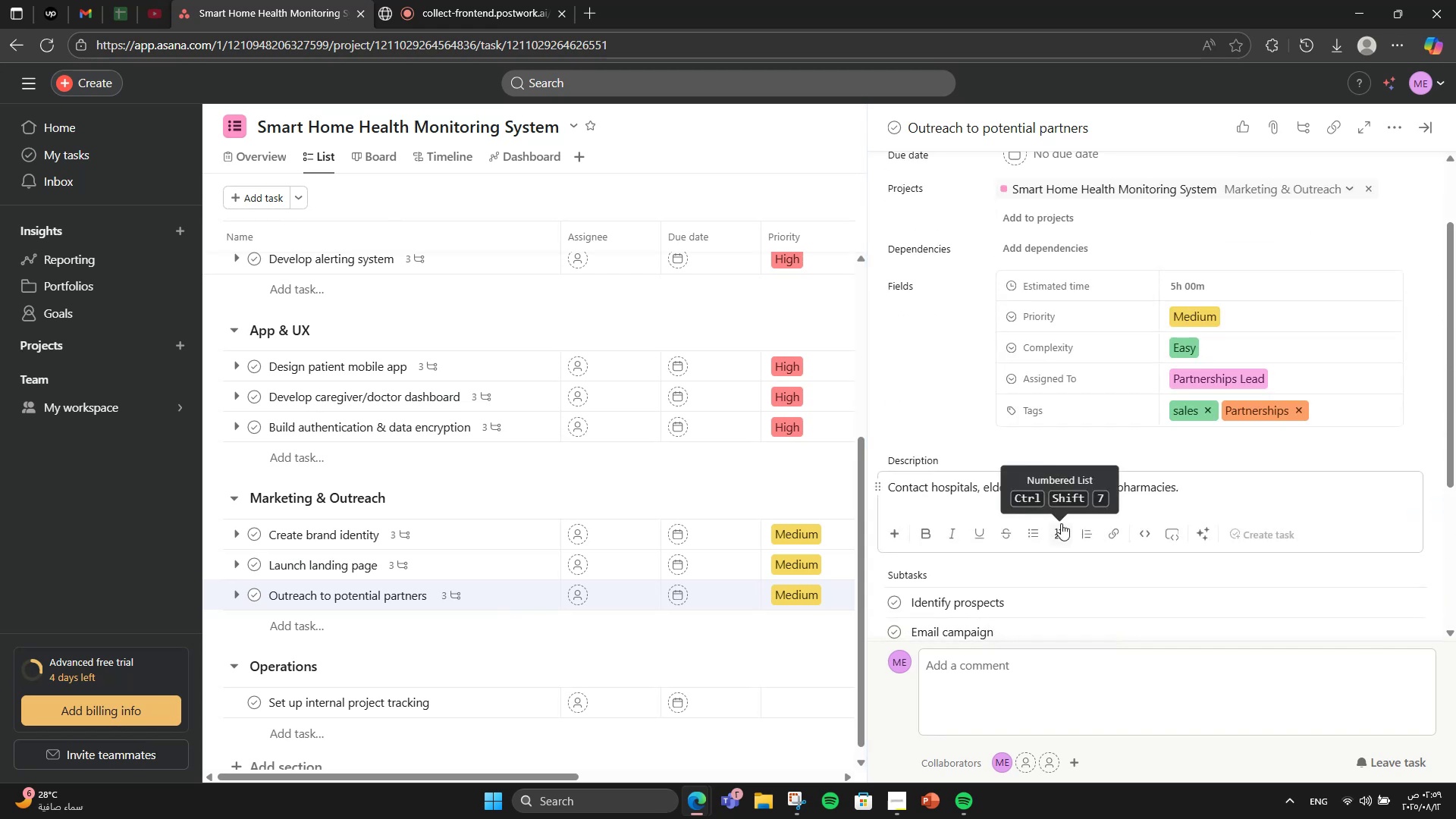 
scroll: coordinate [689, 649], scroll_direction: down, amount: 4.0
 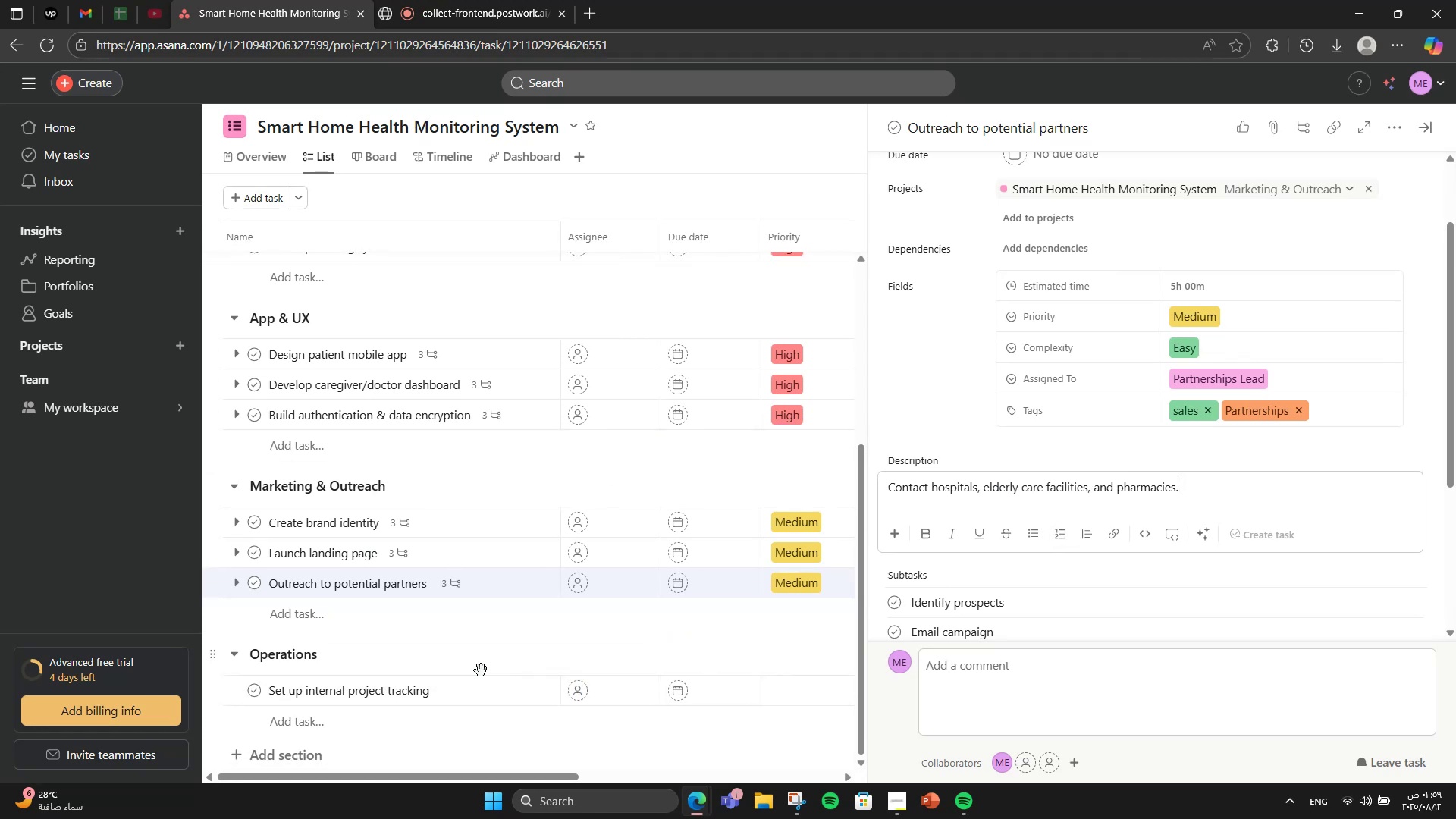 
left_click([462, 692])
 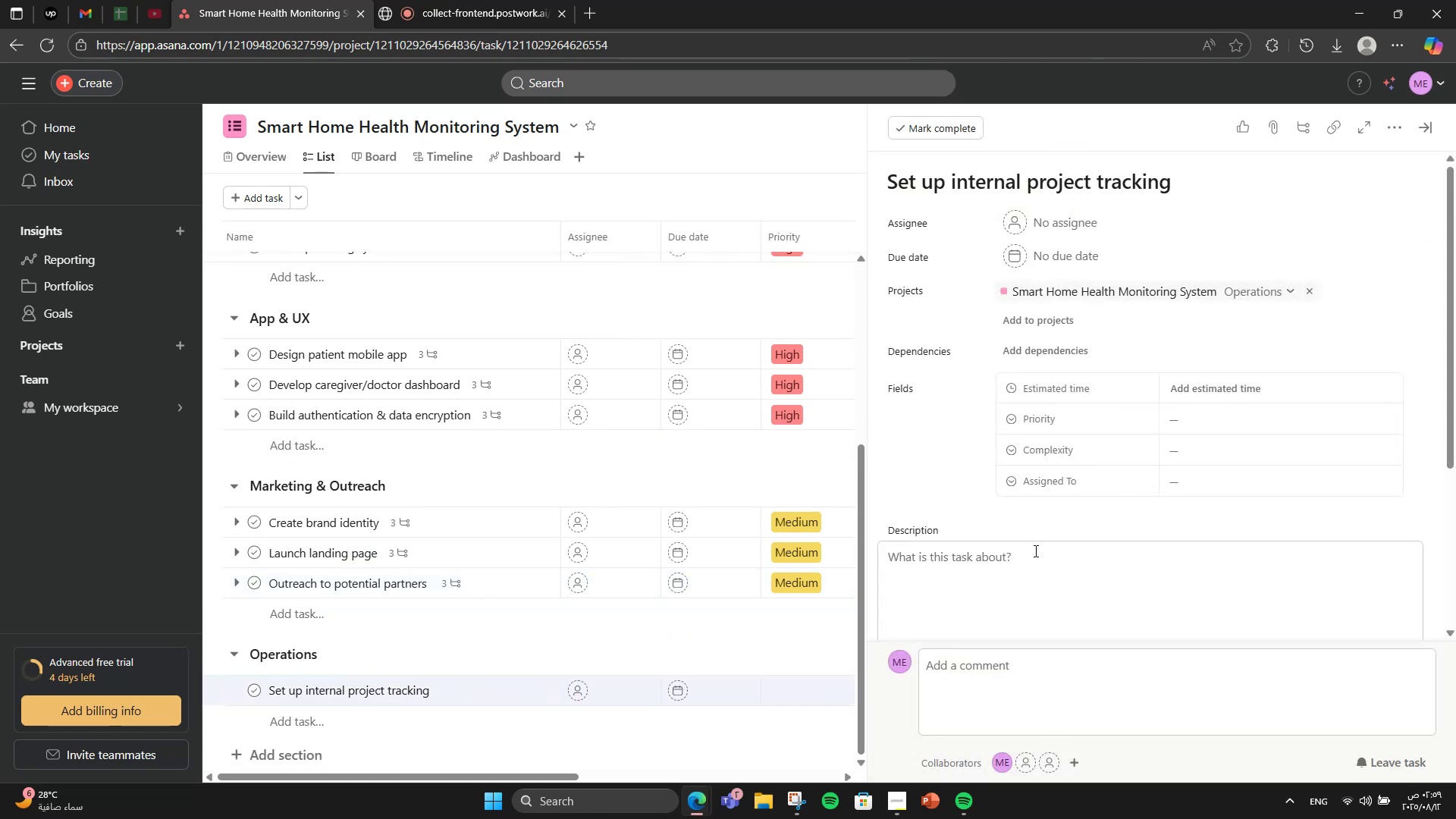 
scroll: coordinate [1036, 550], scroll_direction: down, amount: 1.0
 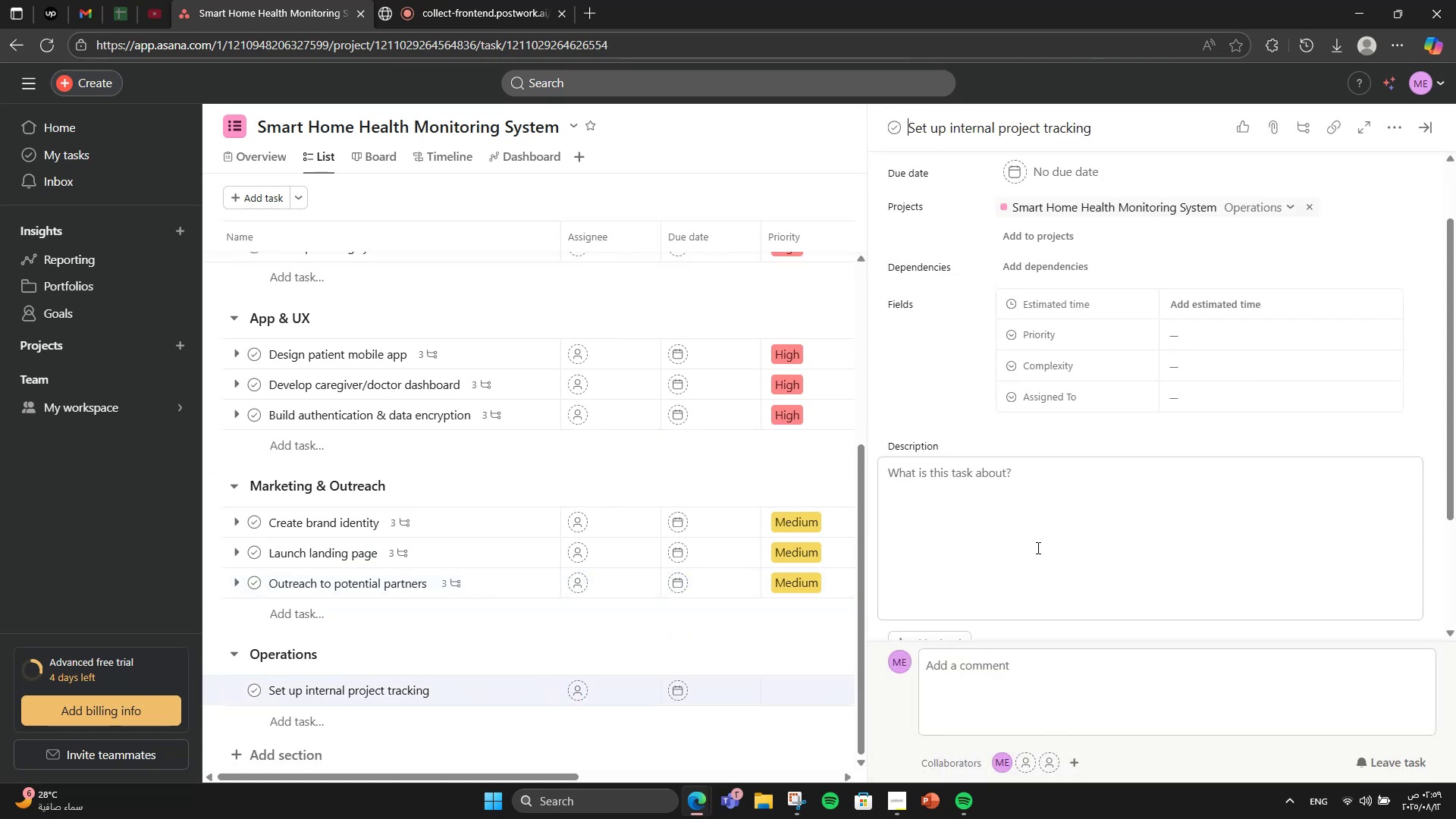 
left_click([1037, 548])
 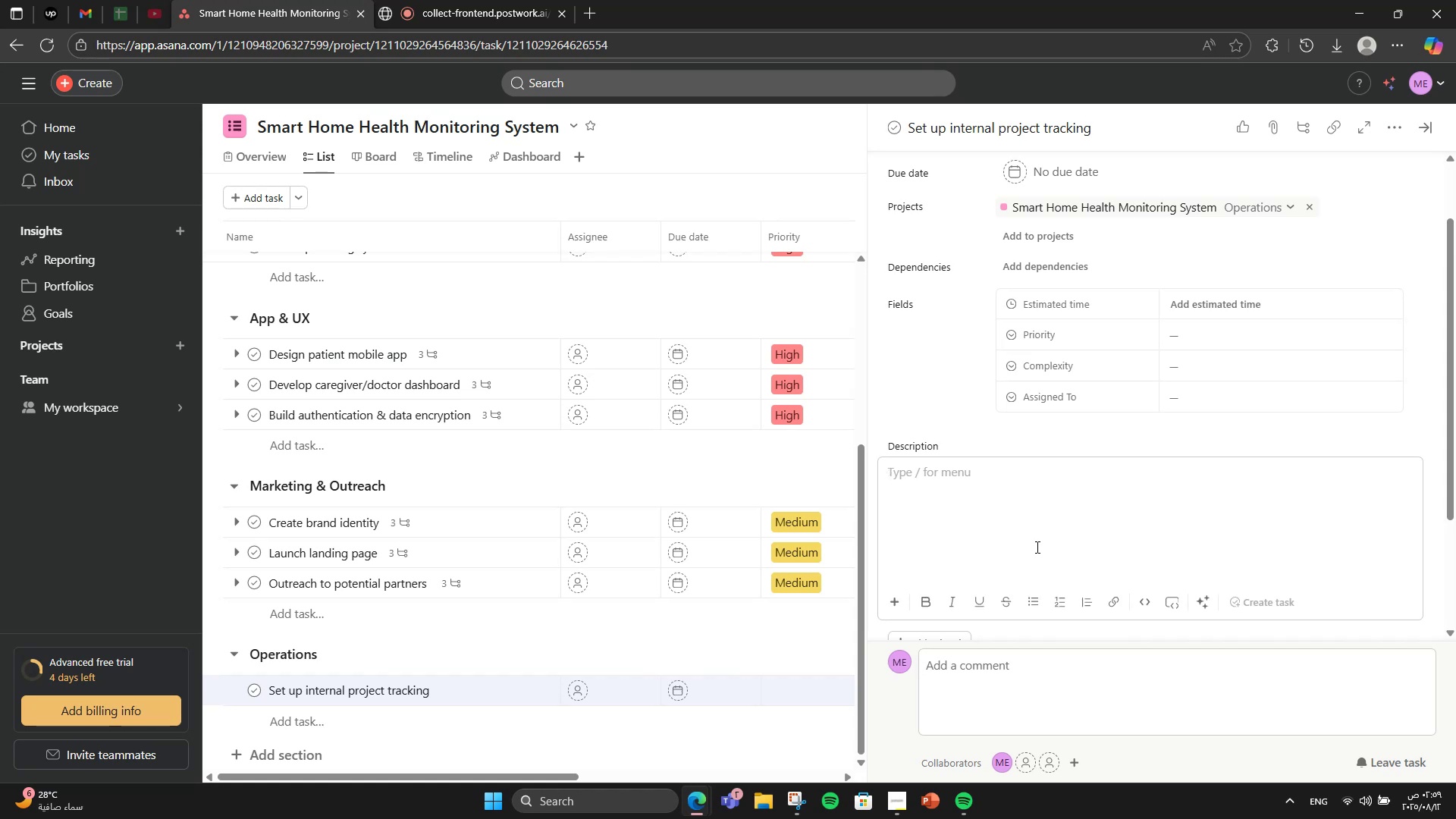 
type(Create kanban boards)
 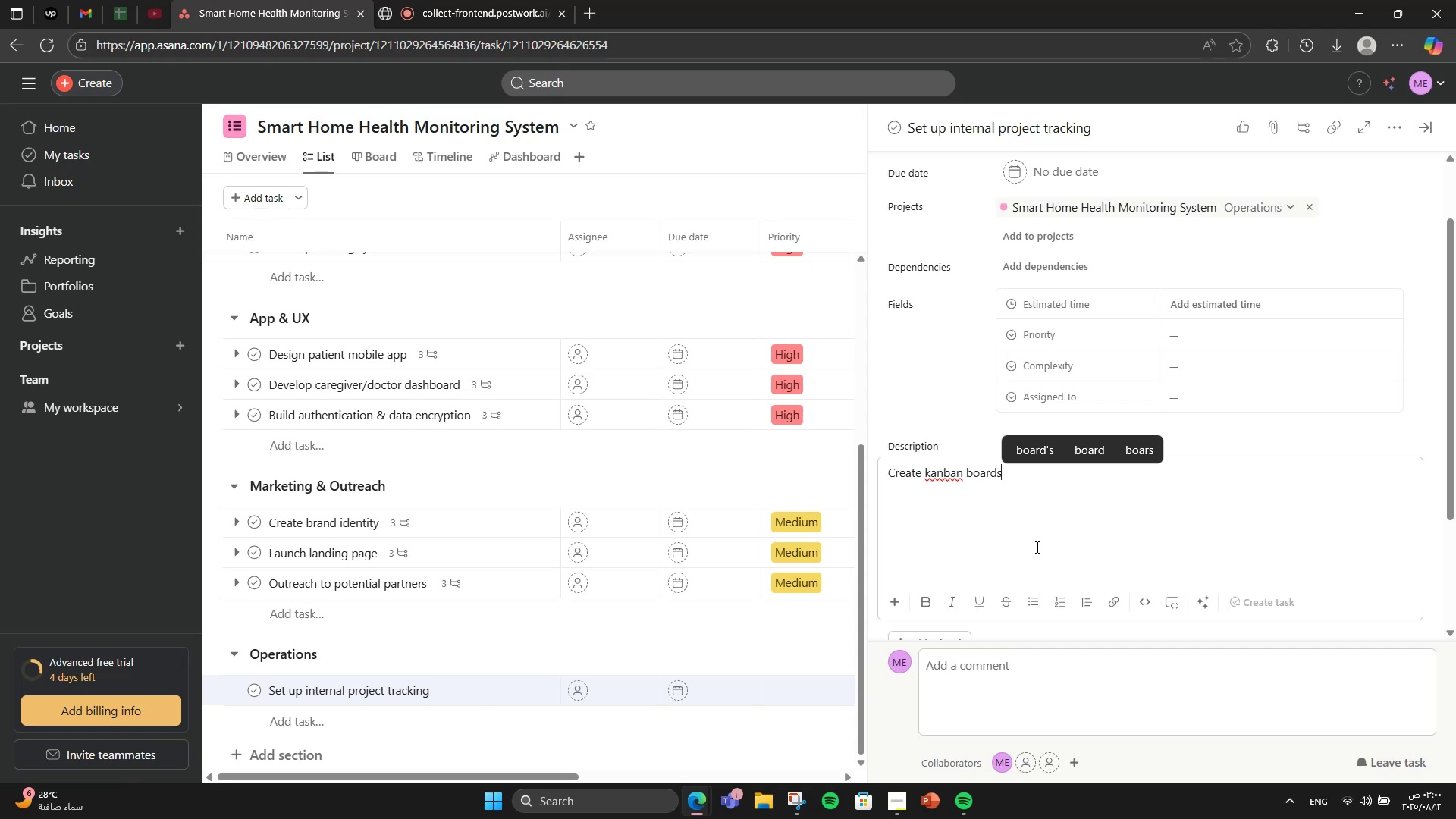 
wait(12.73)
 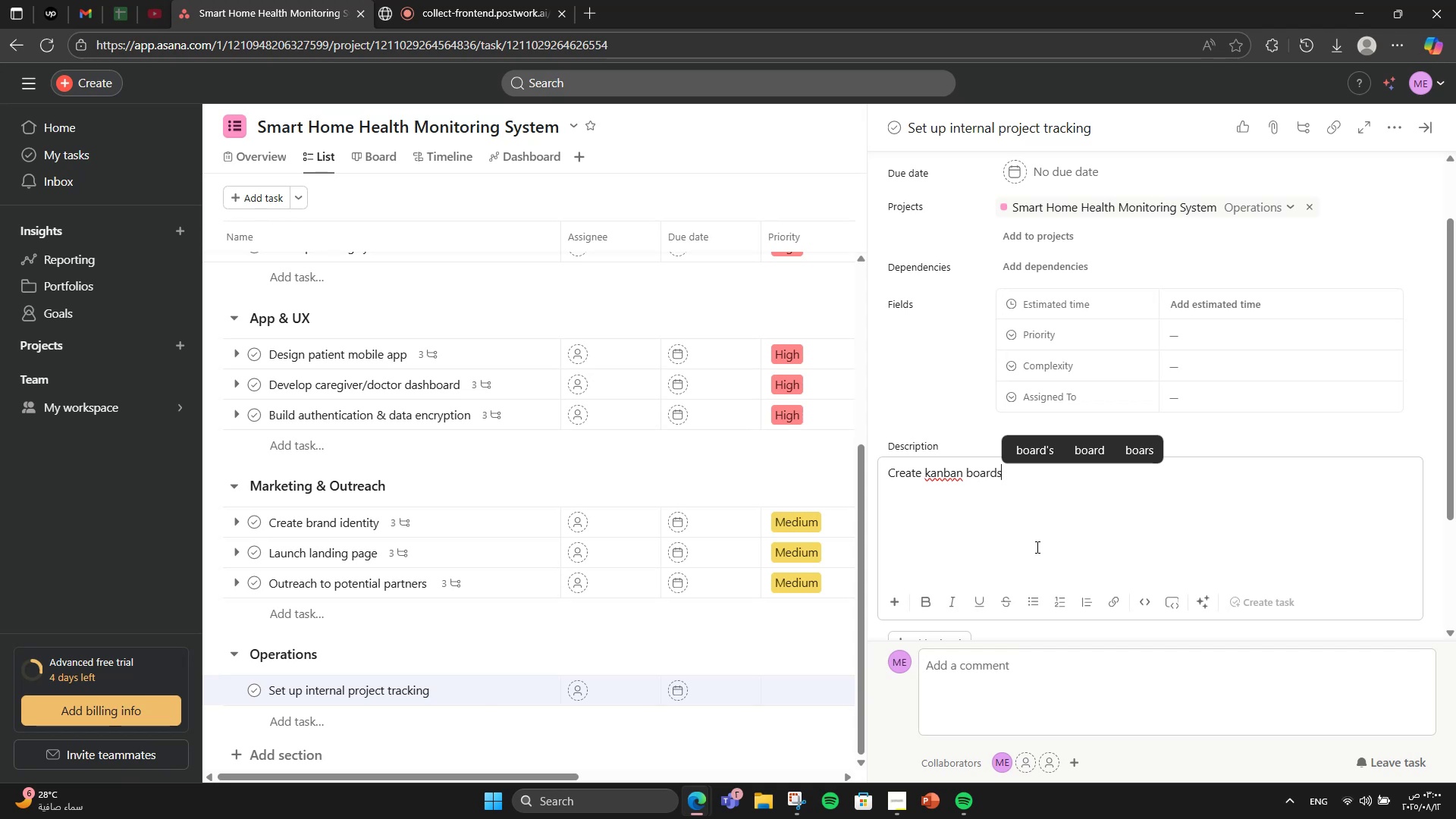 
right_click([943, 475])
 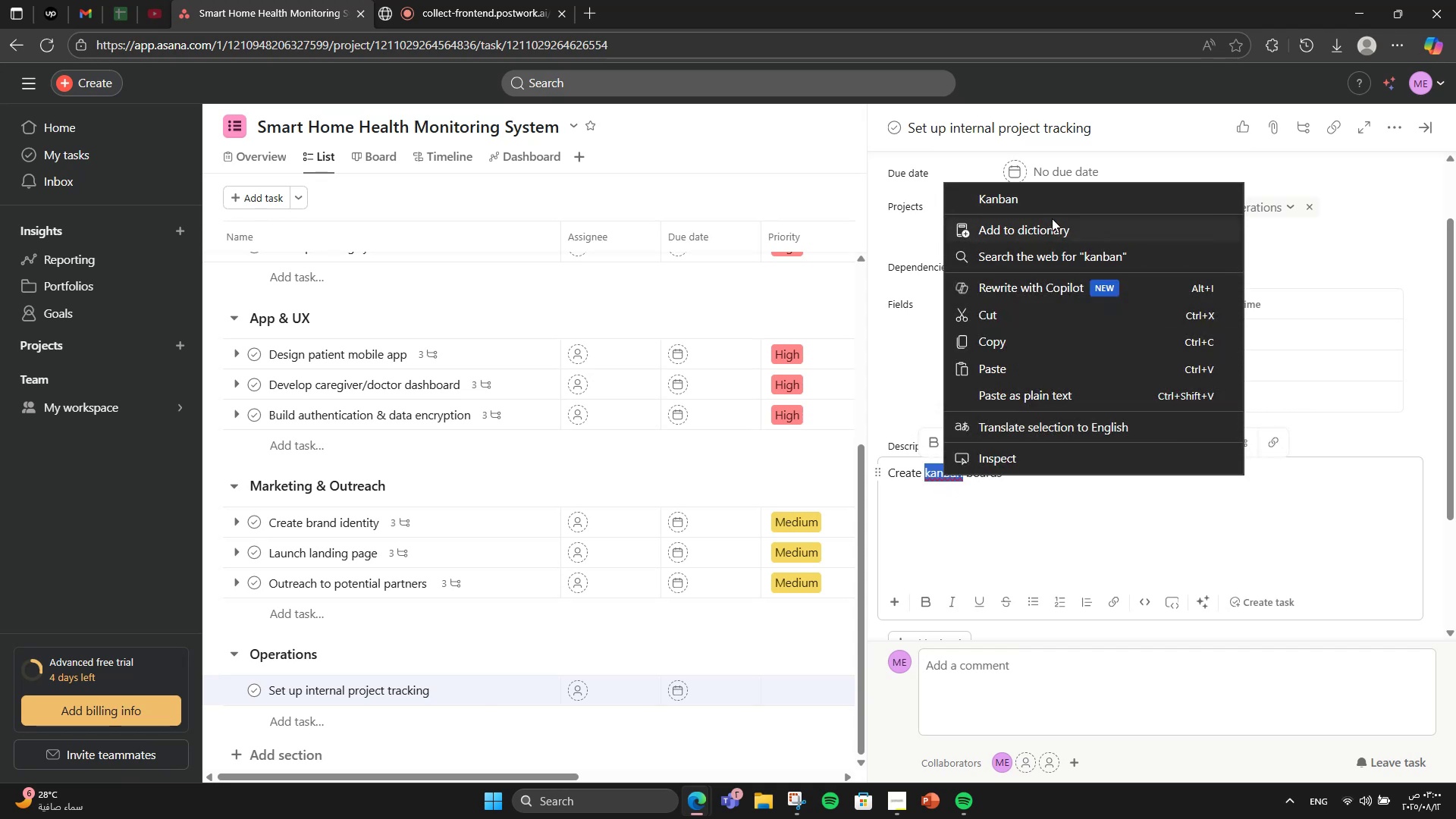 
left_click([1043, 193])
 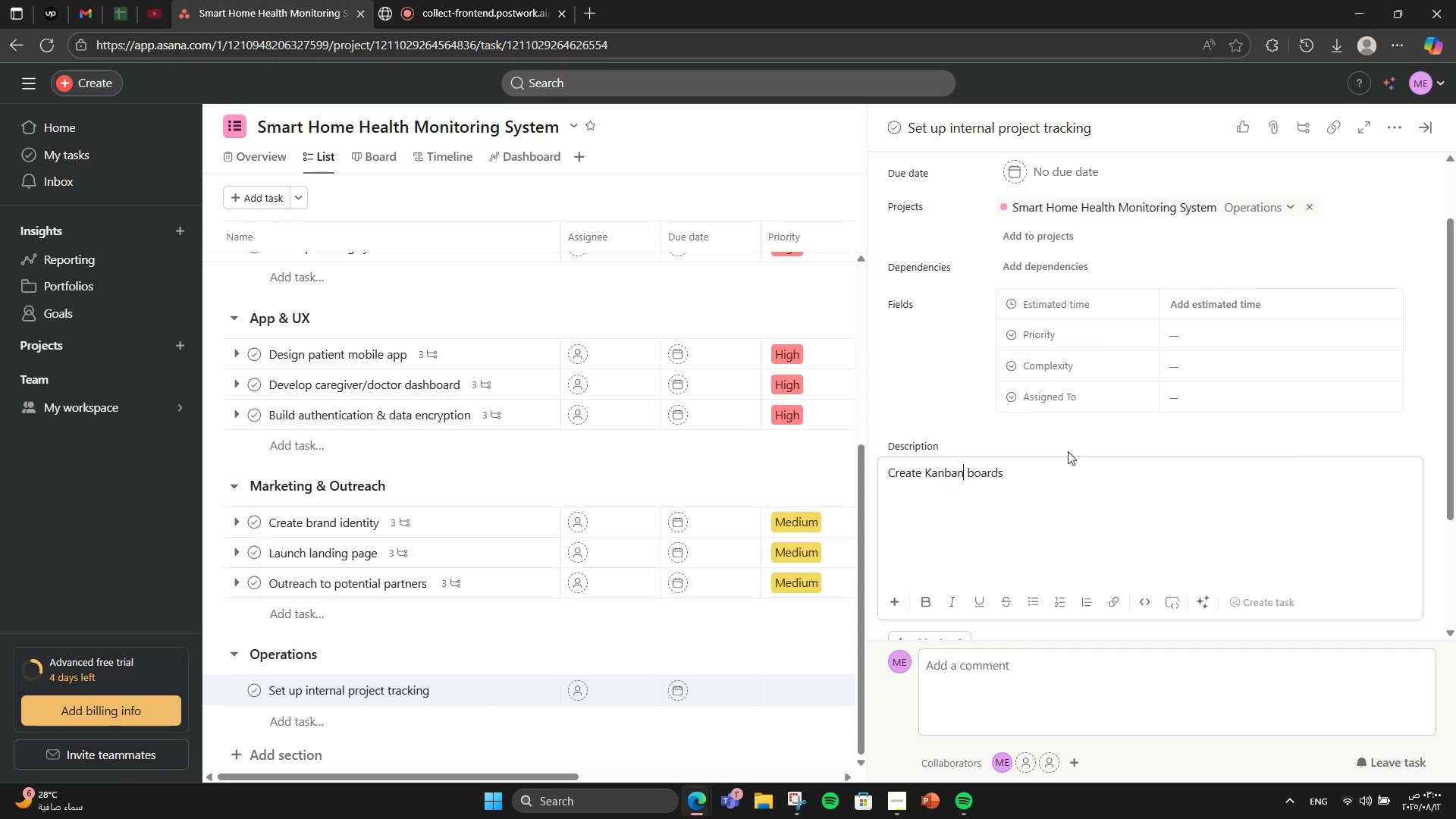 
left_click([1062, 464])
 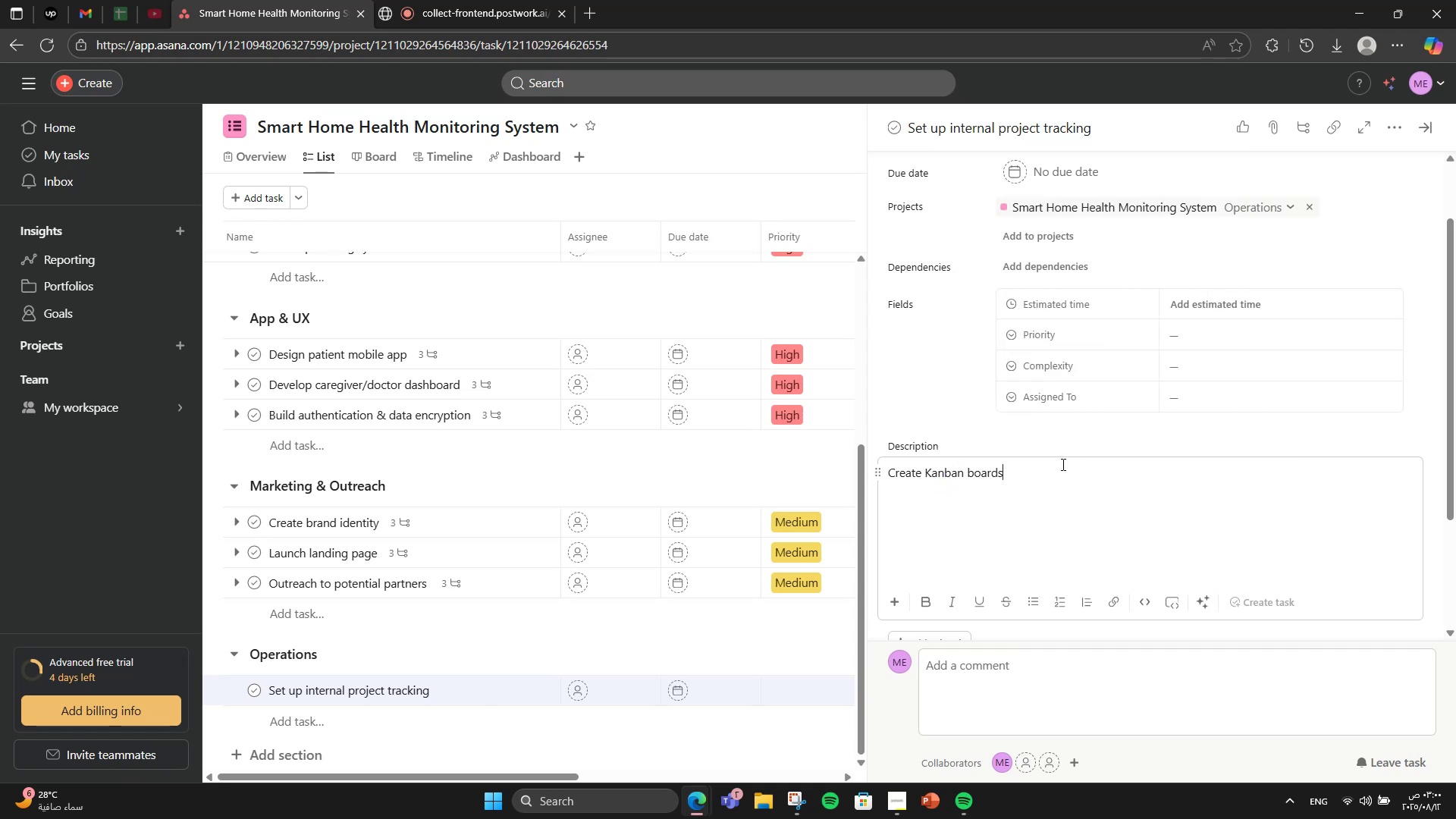 
type( and reporting dashboards./)
key(Backspace)
 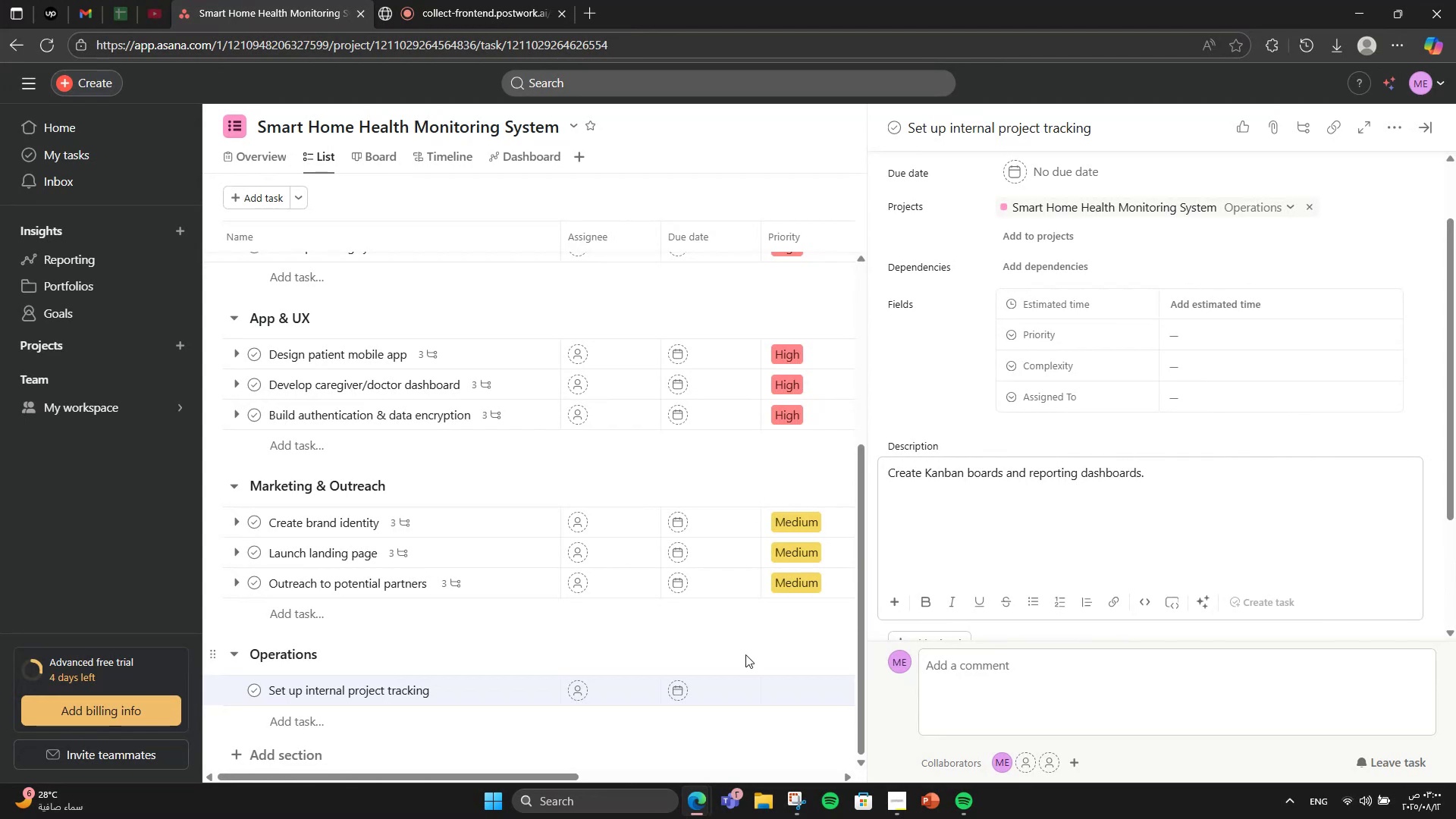 
scroll: coordinate [1343, 495], scroll_direction: up, amount: 1.0
 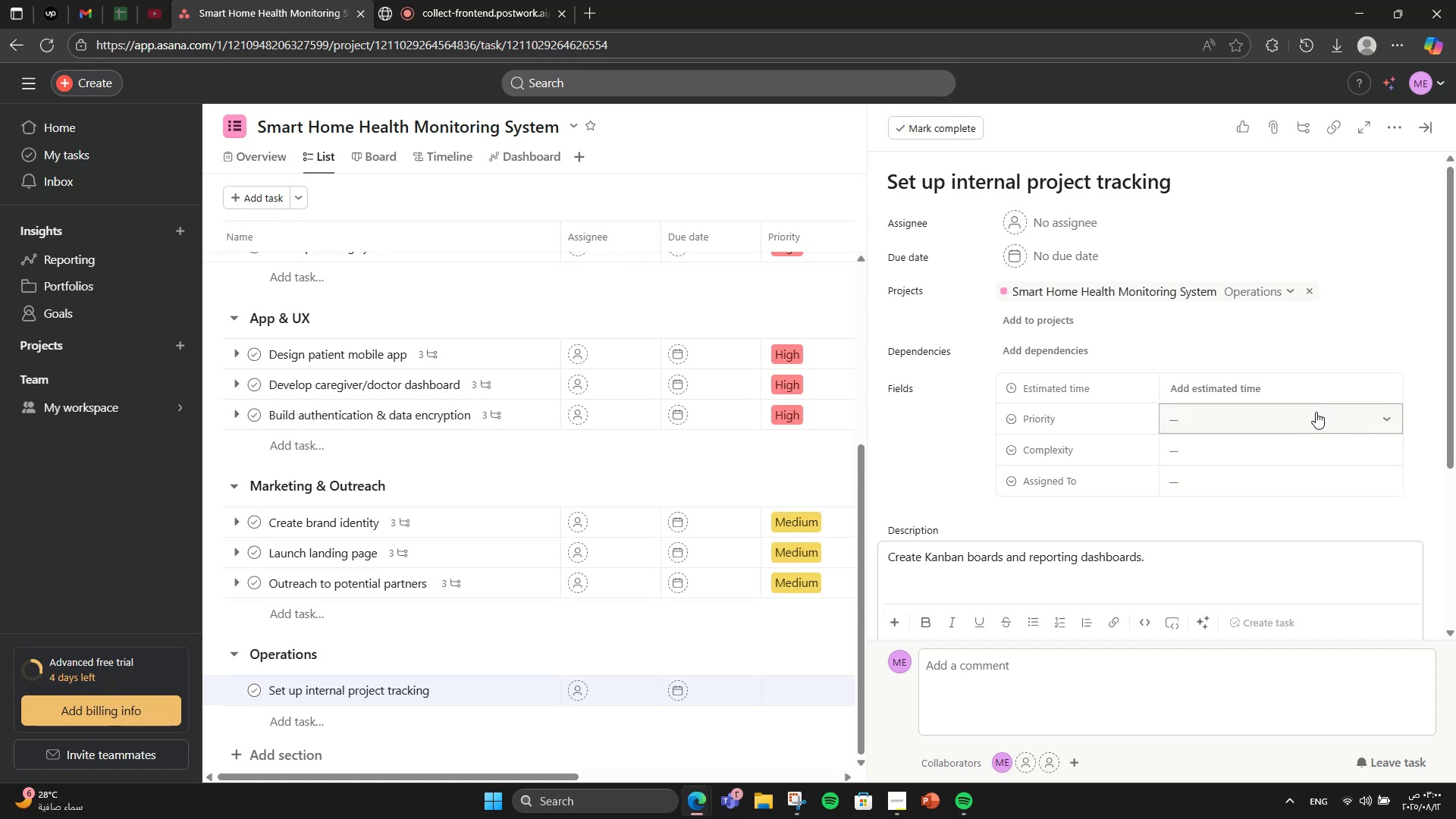 
wait(5.82)
 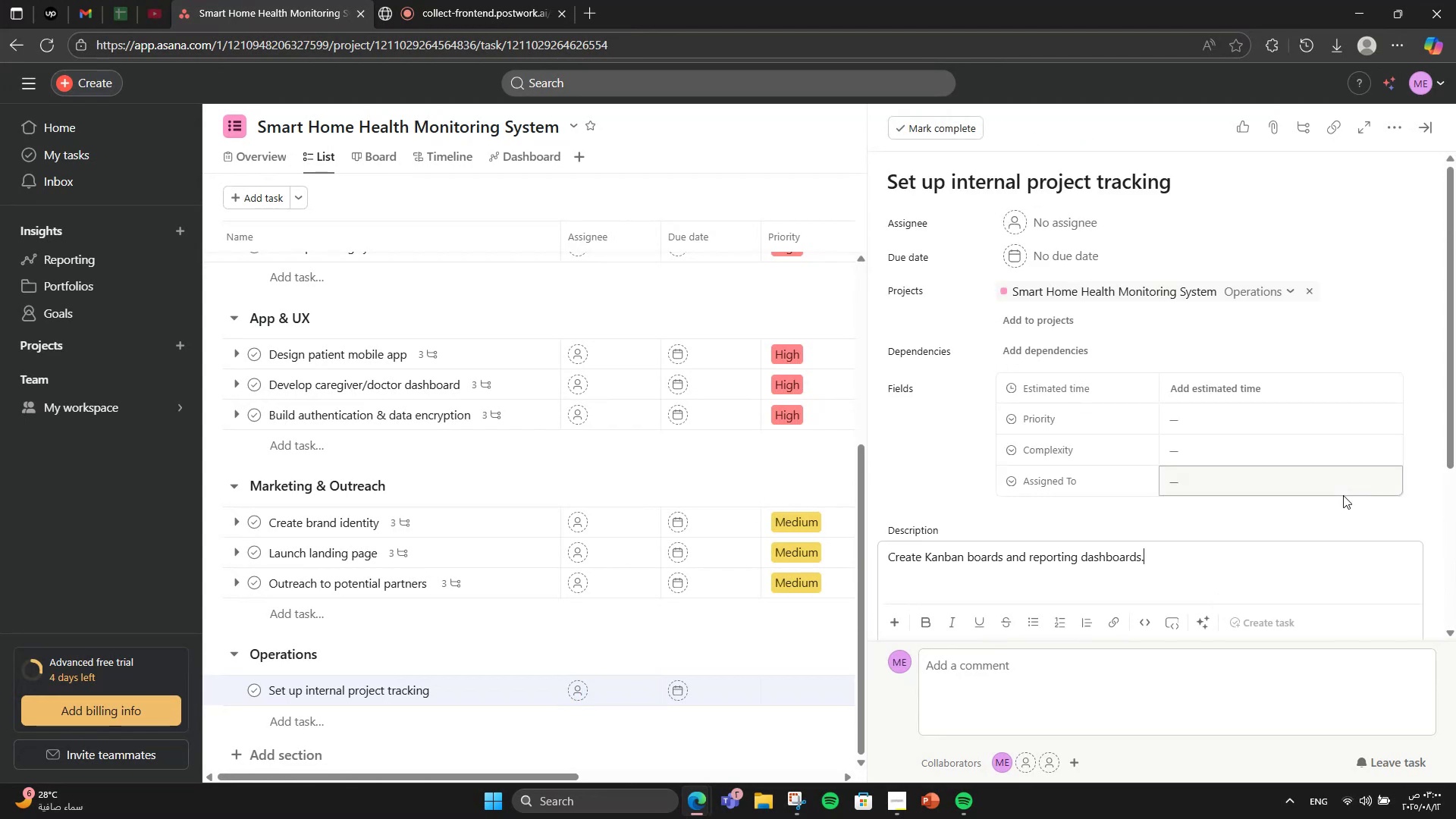 
left_click([1316, 412])
 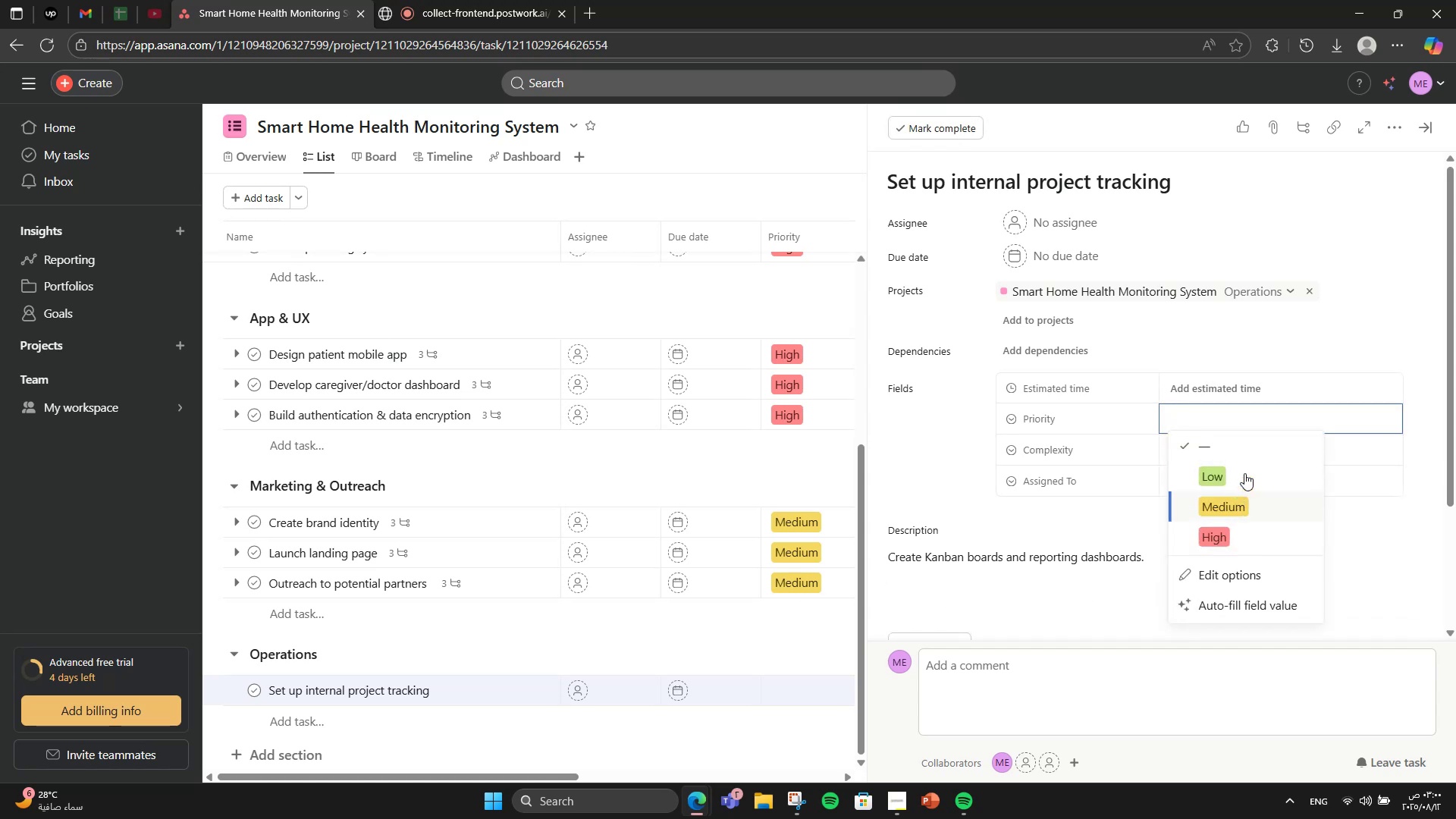 
double_click([1249, 451])
 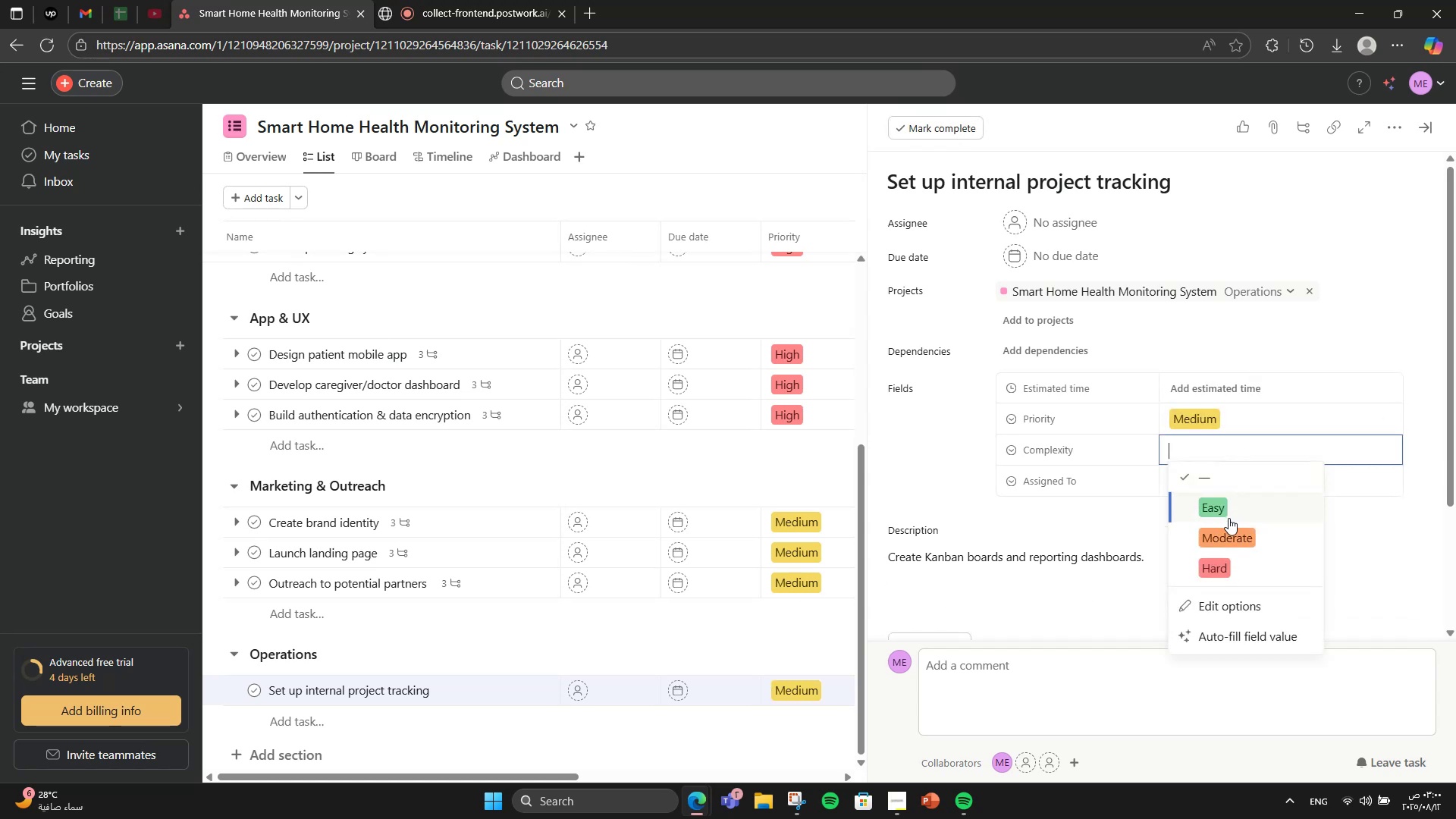 
left_click([1228, 518])
 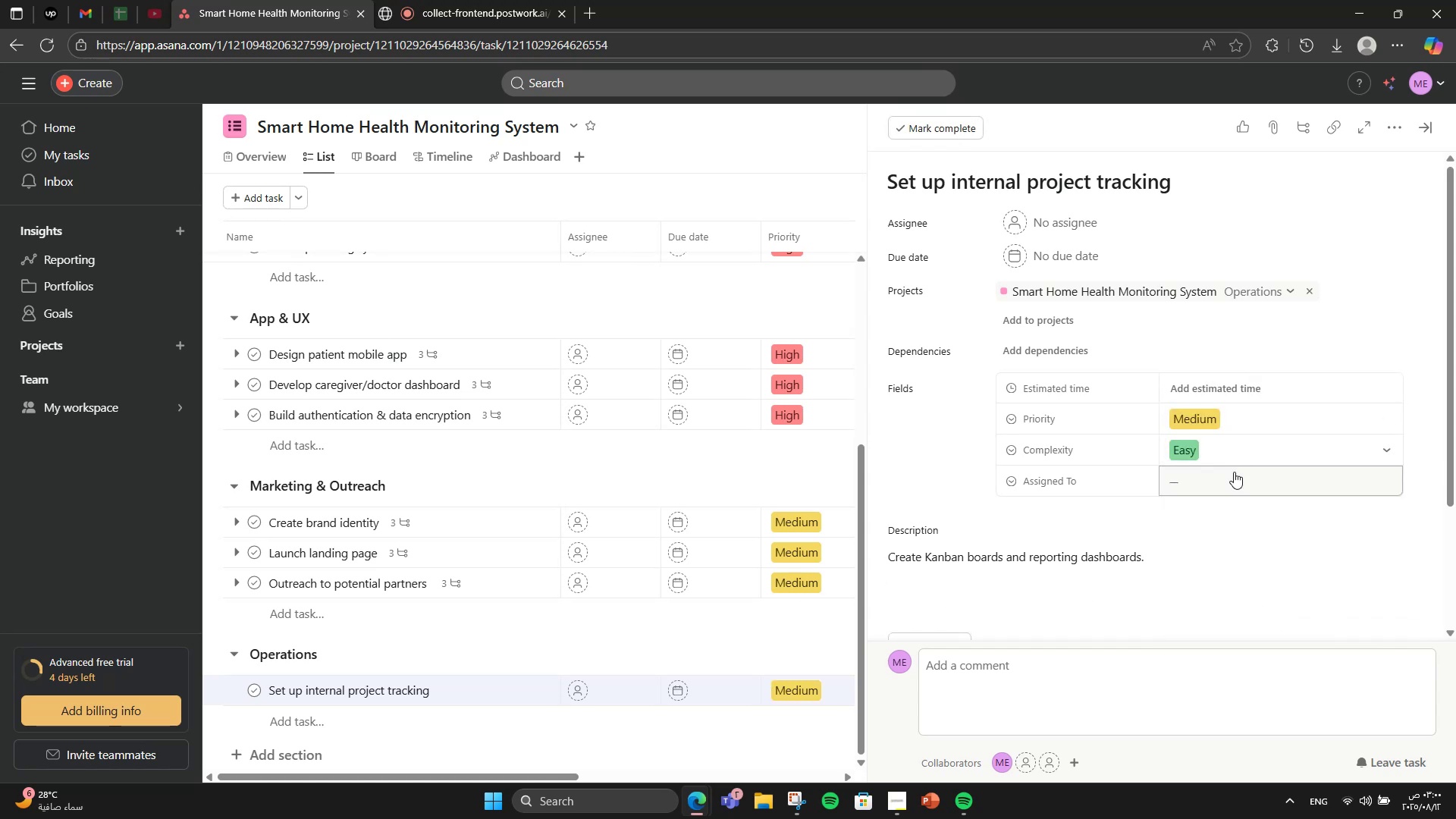 
left_click([1234, 472])
 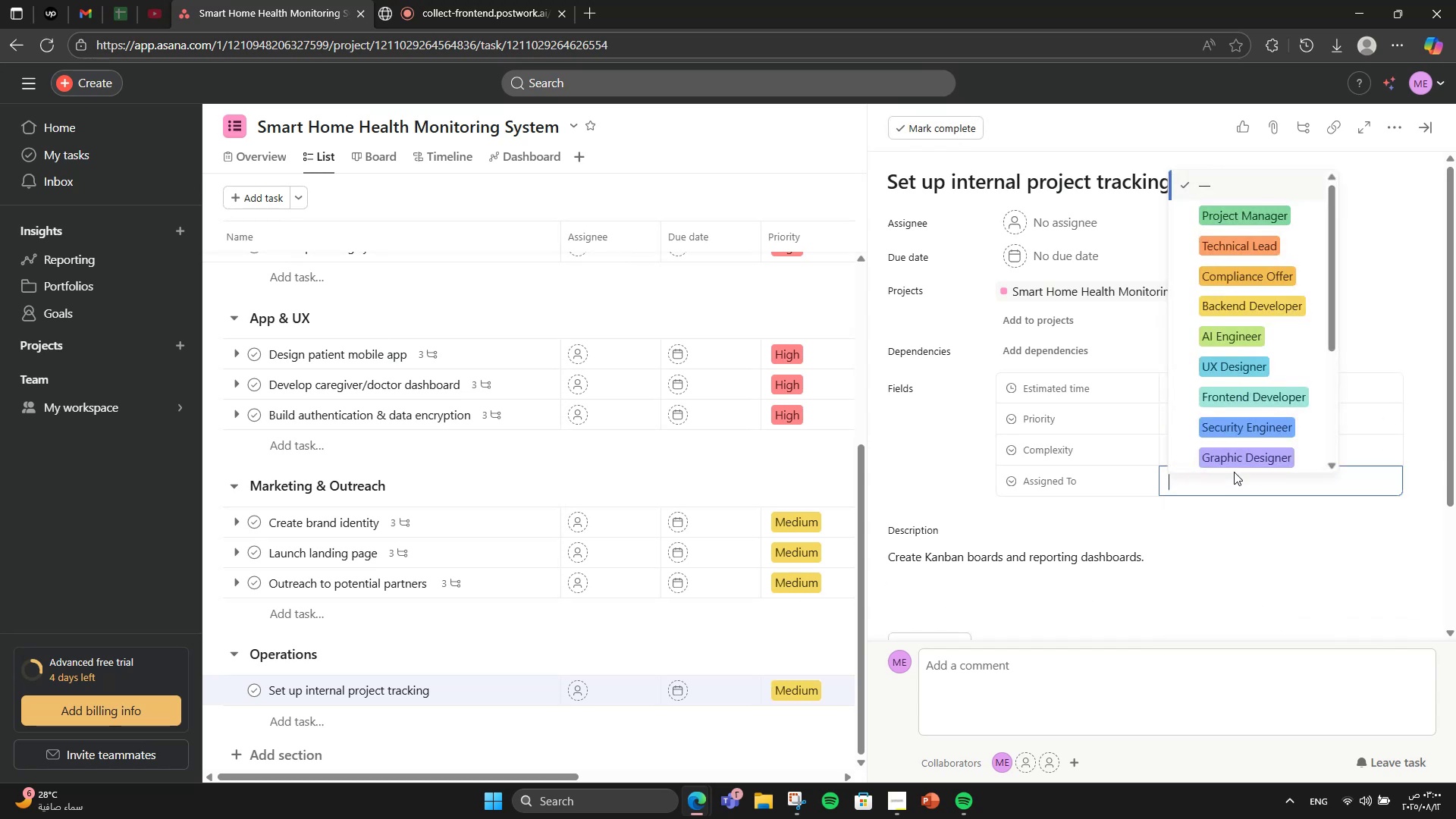 
scroll: coordinate [1234, 431], scroll_direction: down, amount: 1.0
 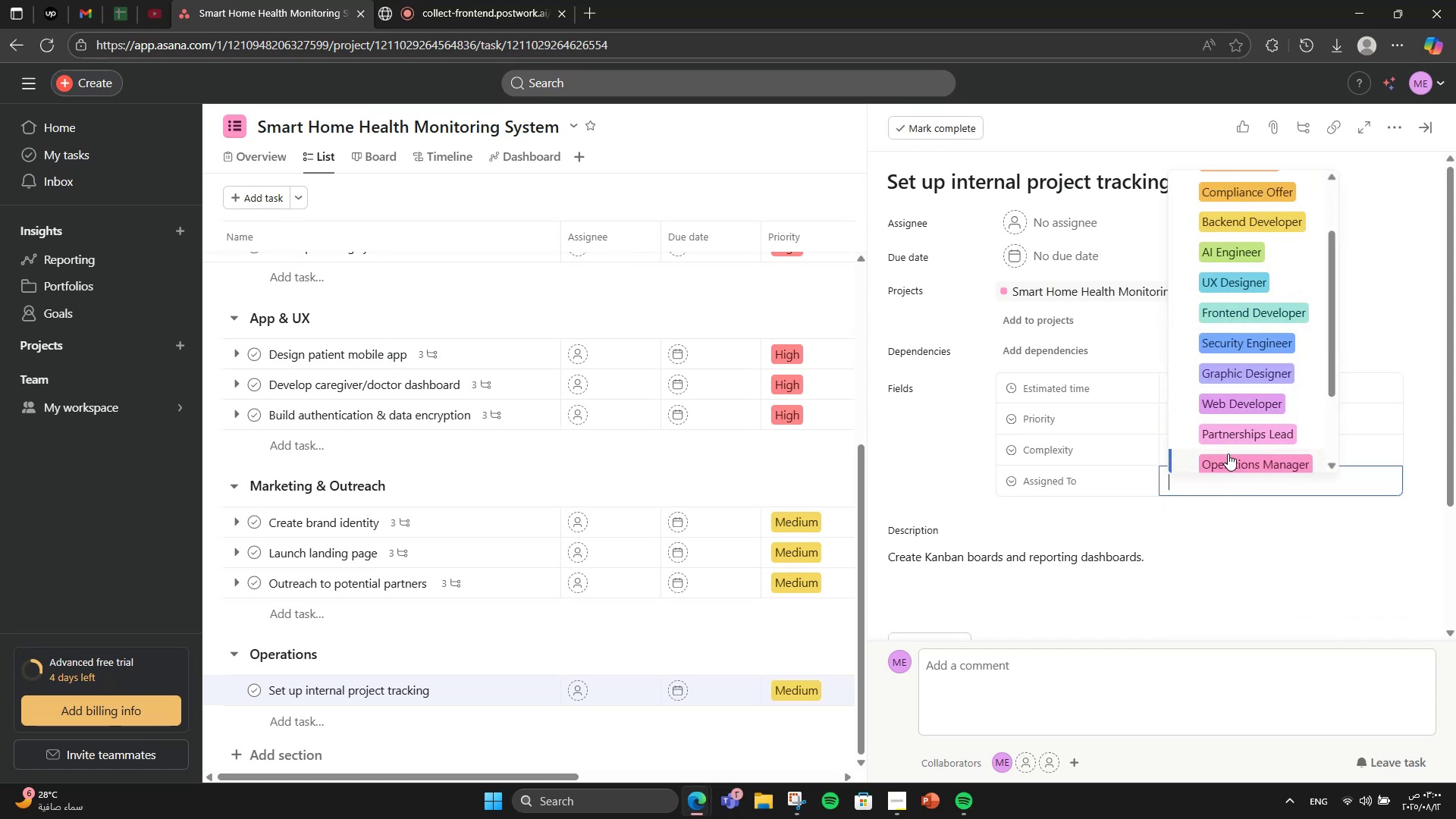 
left_click([1228, 453])
 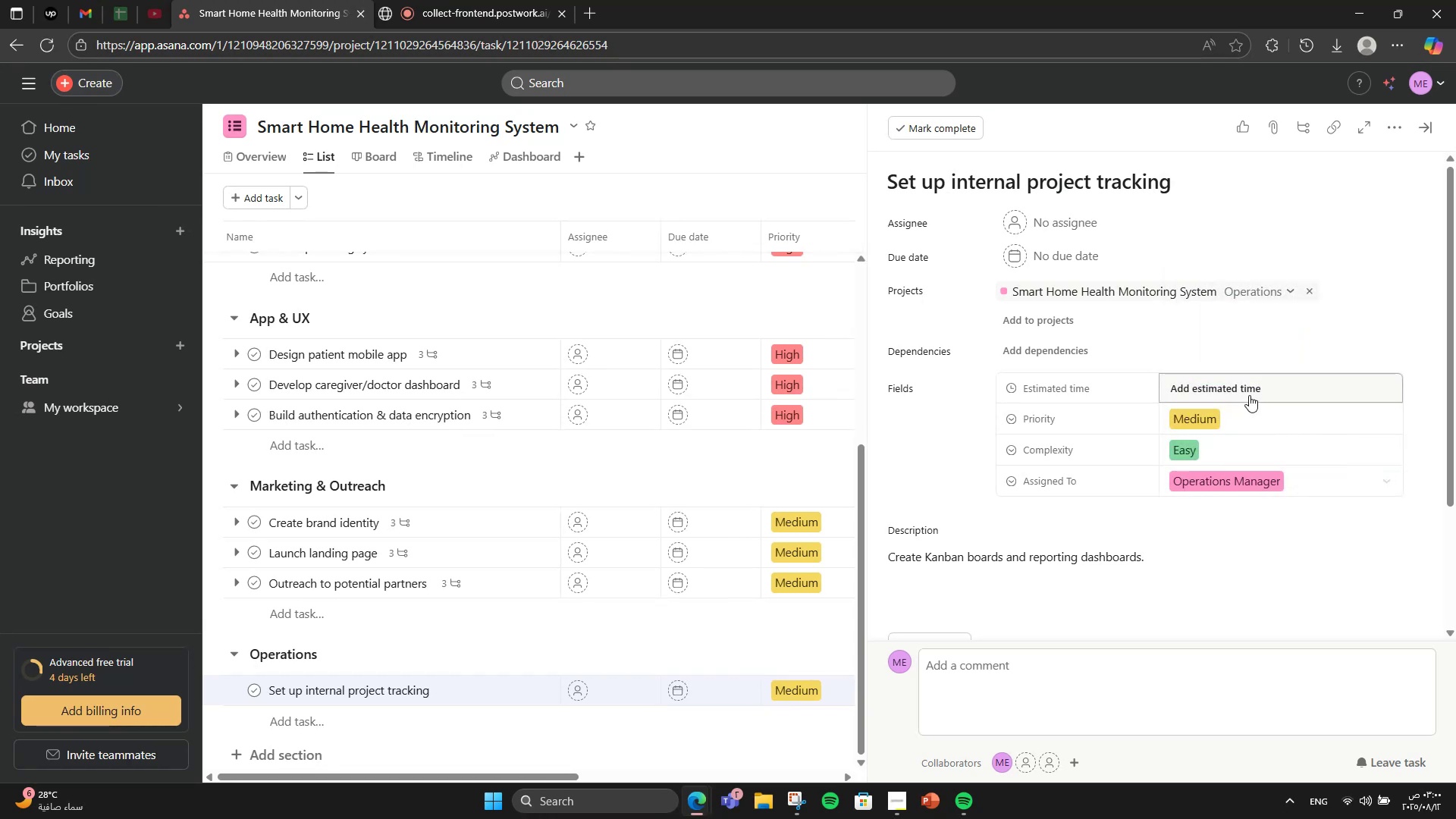 
double_click([1249, 395])
 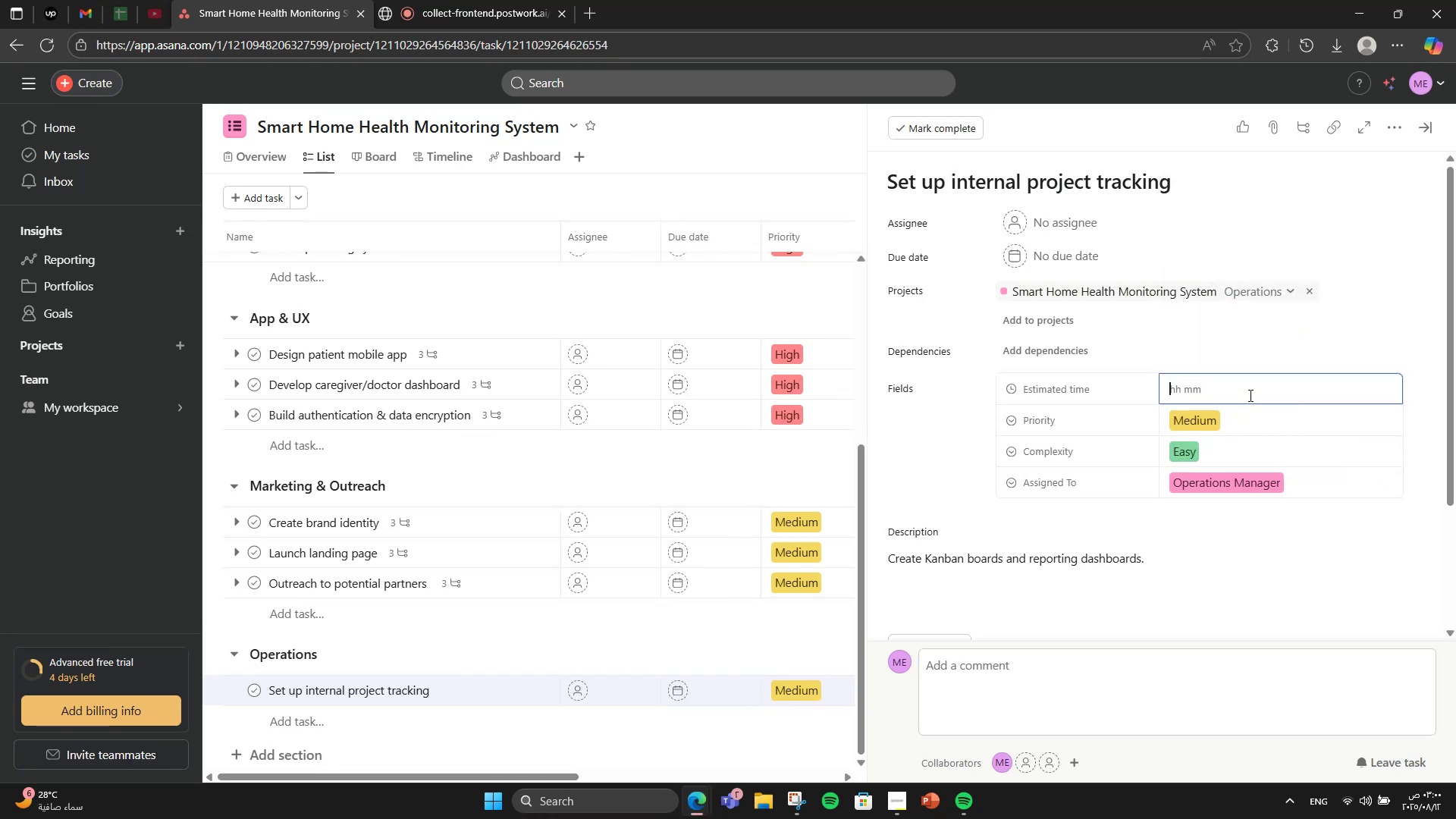 
key(Numpad3)
 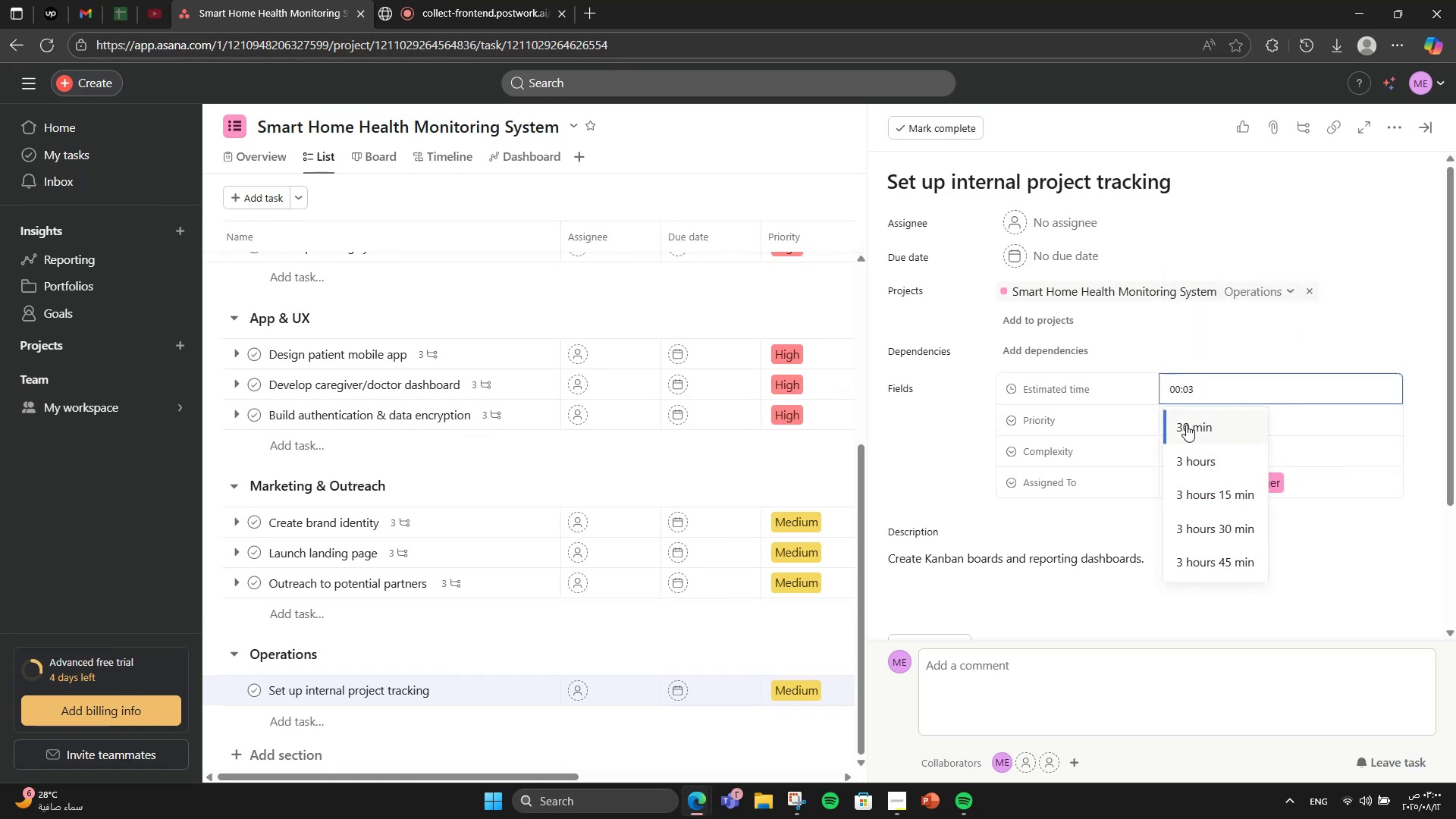 
left_click([1183, 461])
 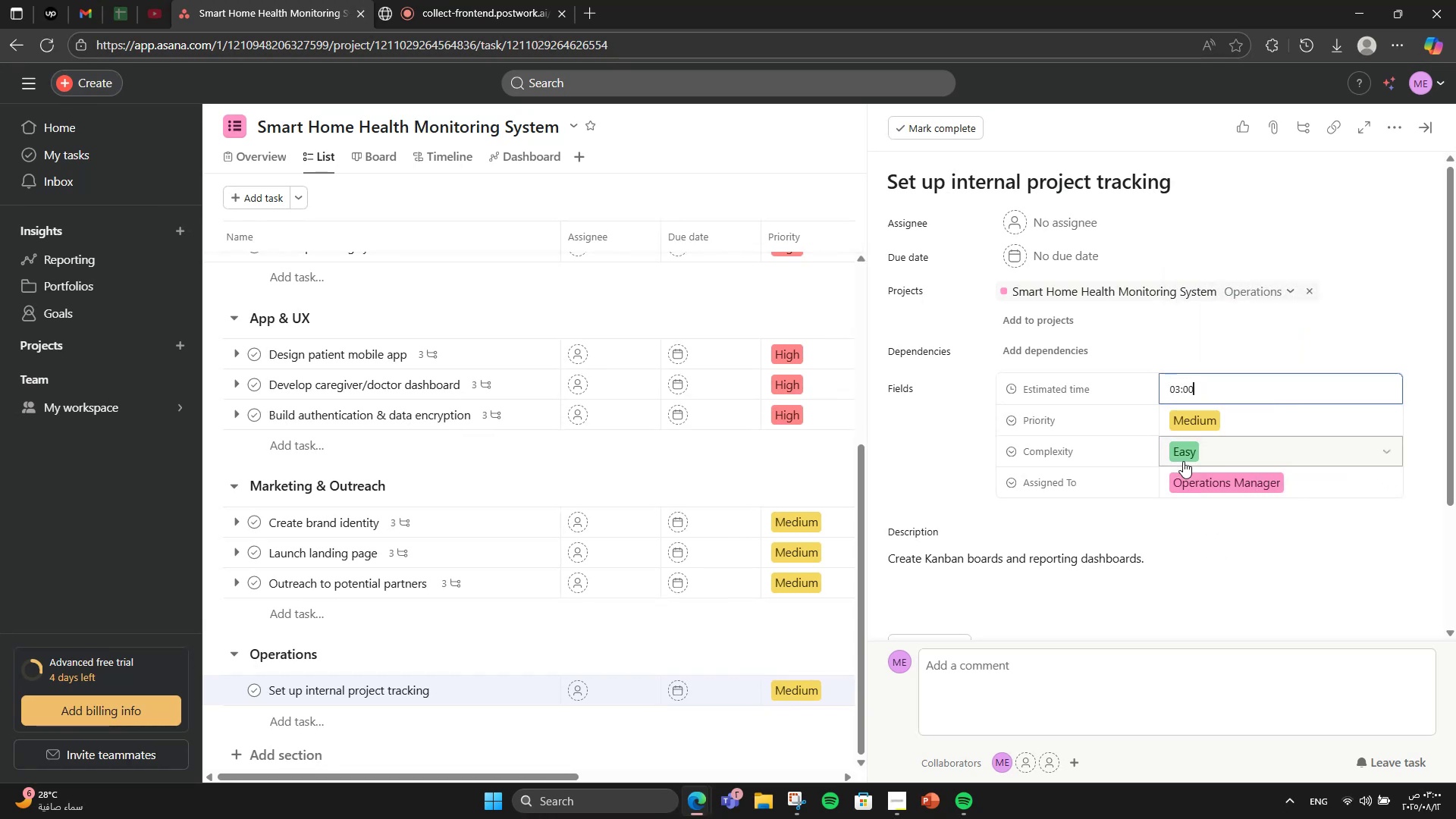 
scroll: coordinate [1183, 461], scroll_direction: down, amount: 3.0
 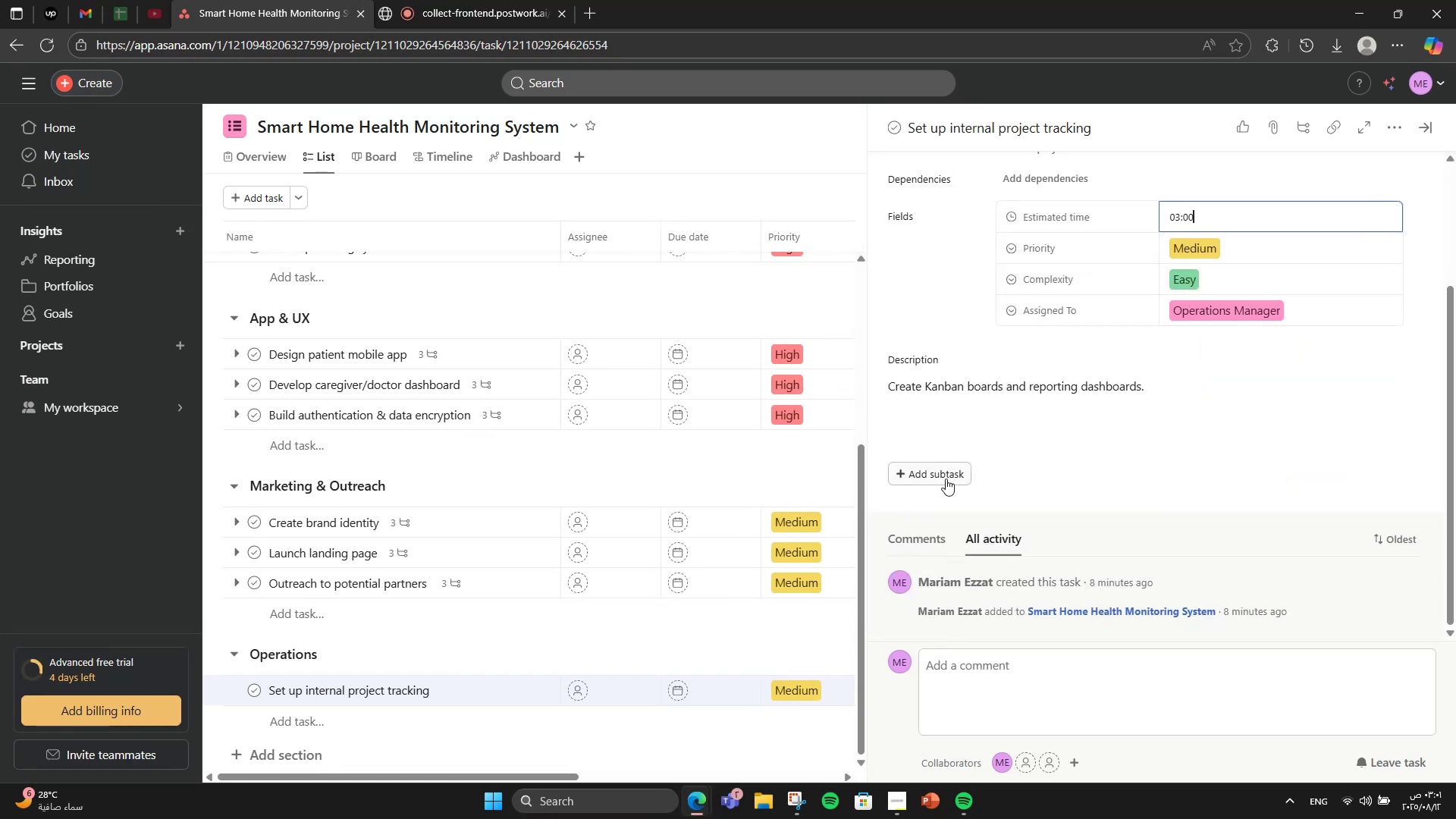 
left_click([946, 479])
 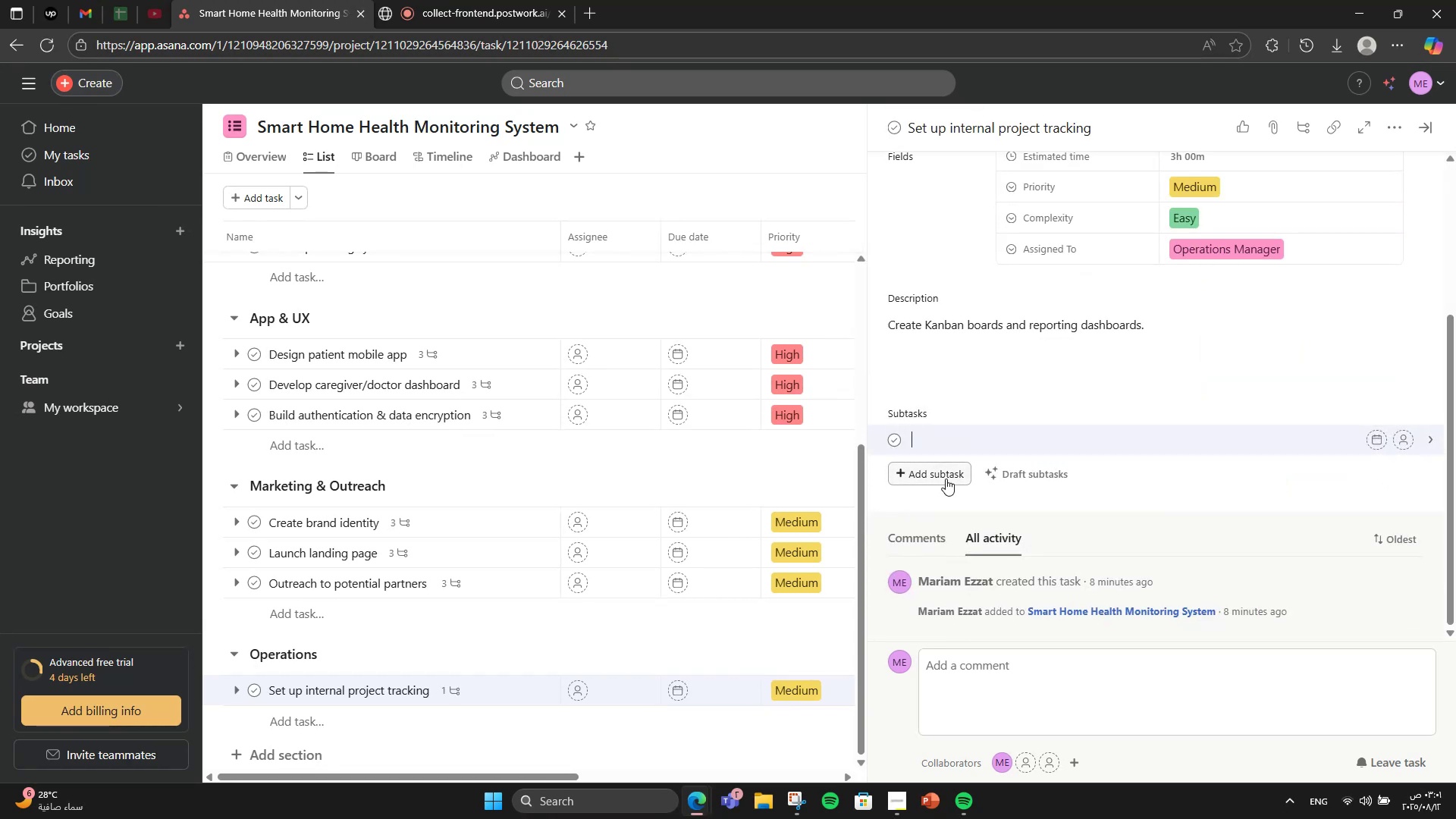 
type(Crreate)
 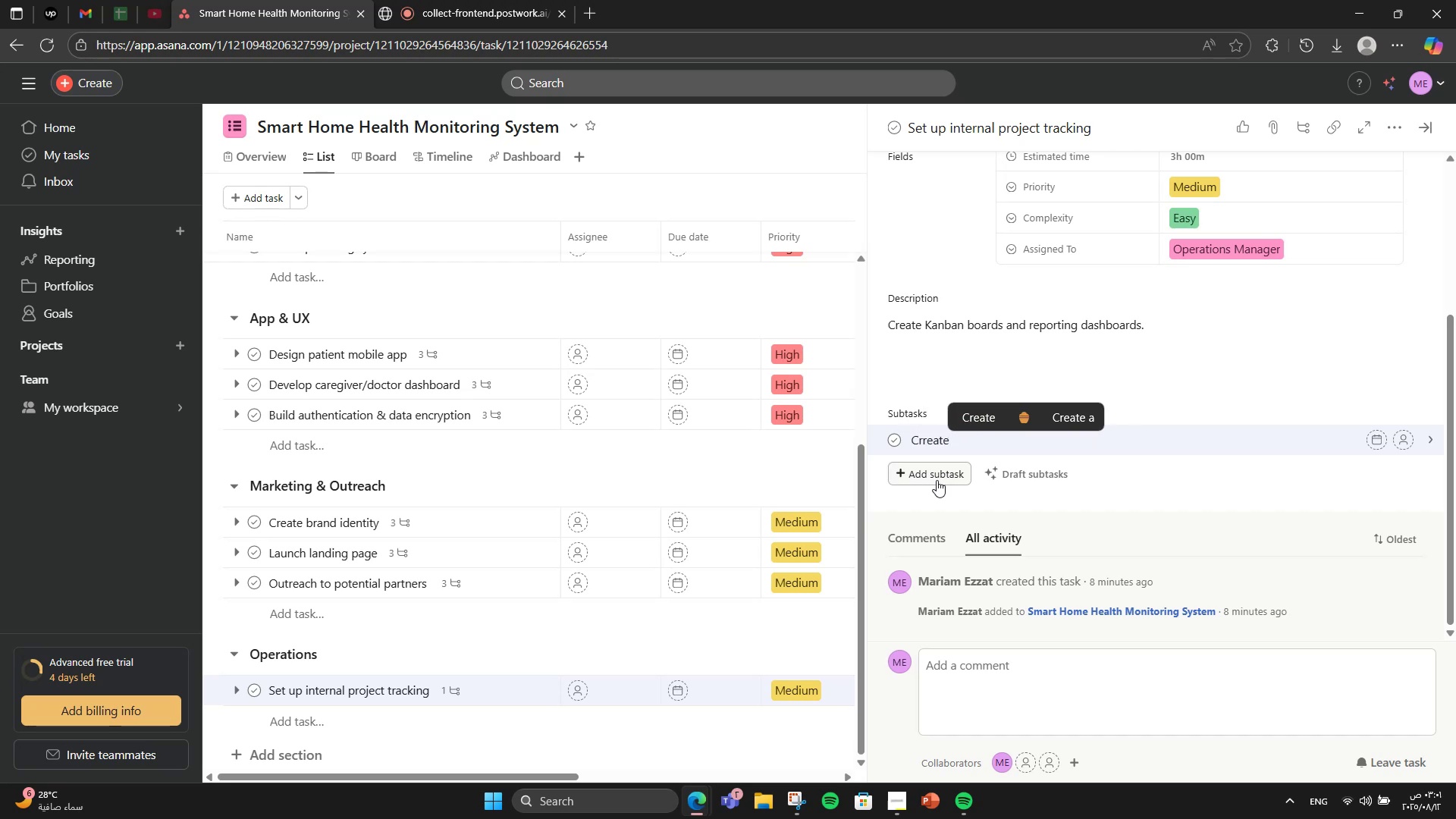 
key(Control+ControlRight)
 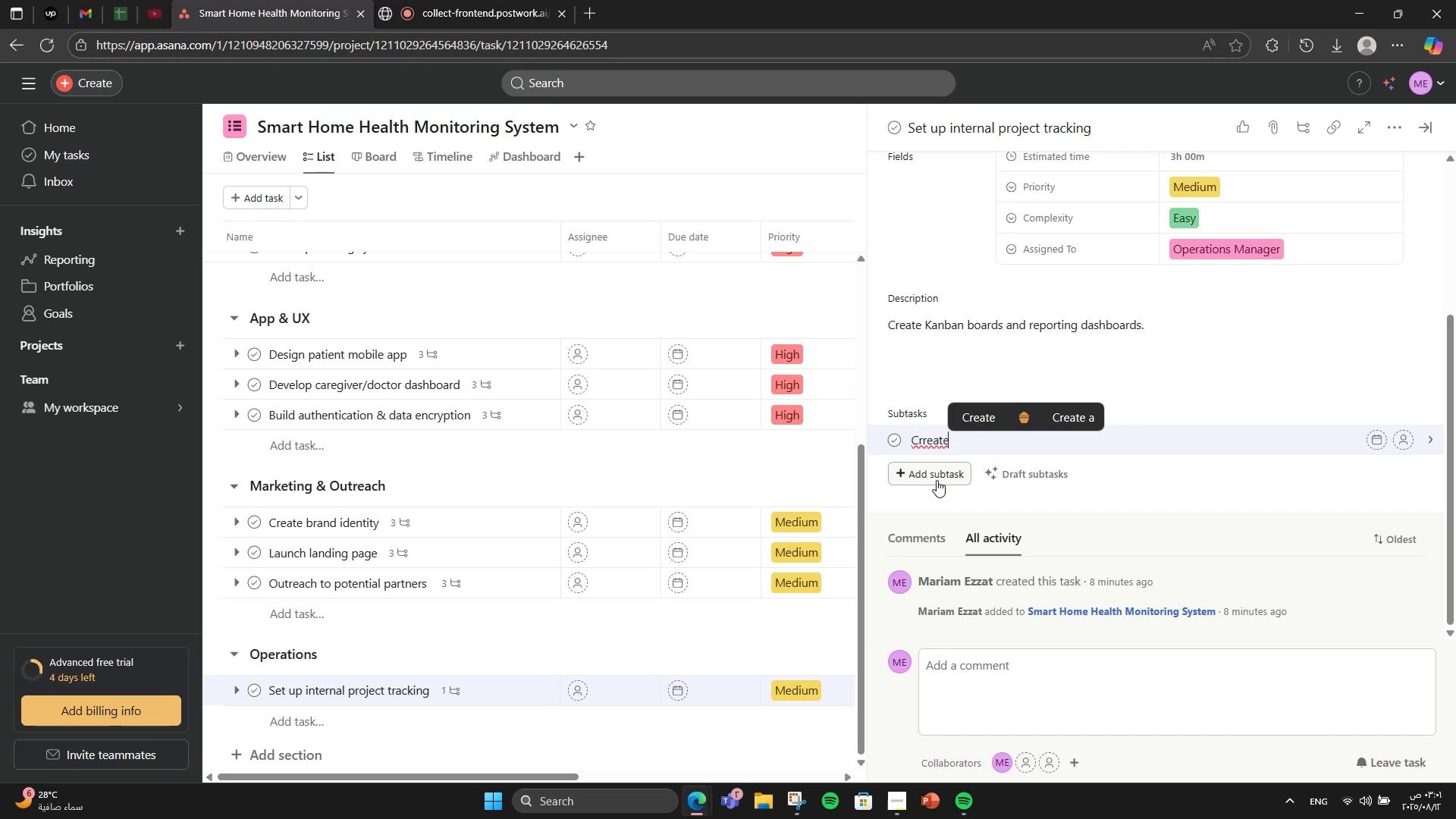 
hold_key(key=ArrowLeft, duration=0.6)
 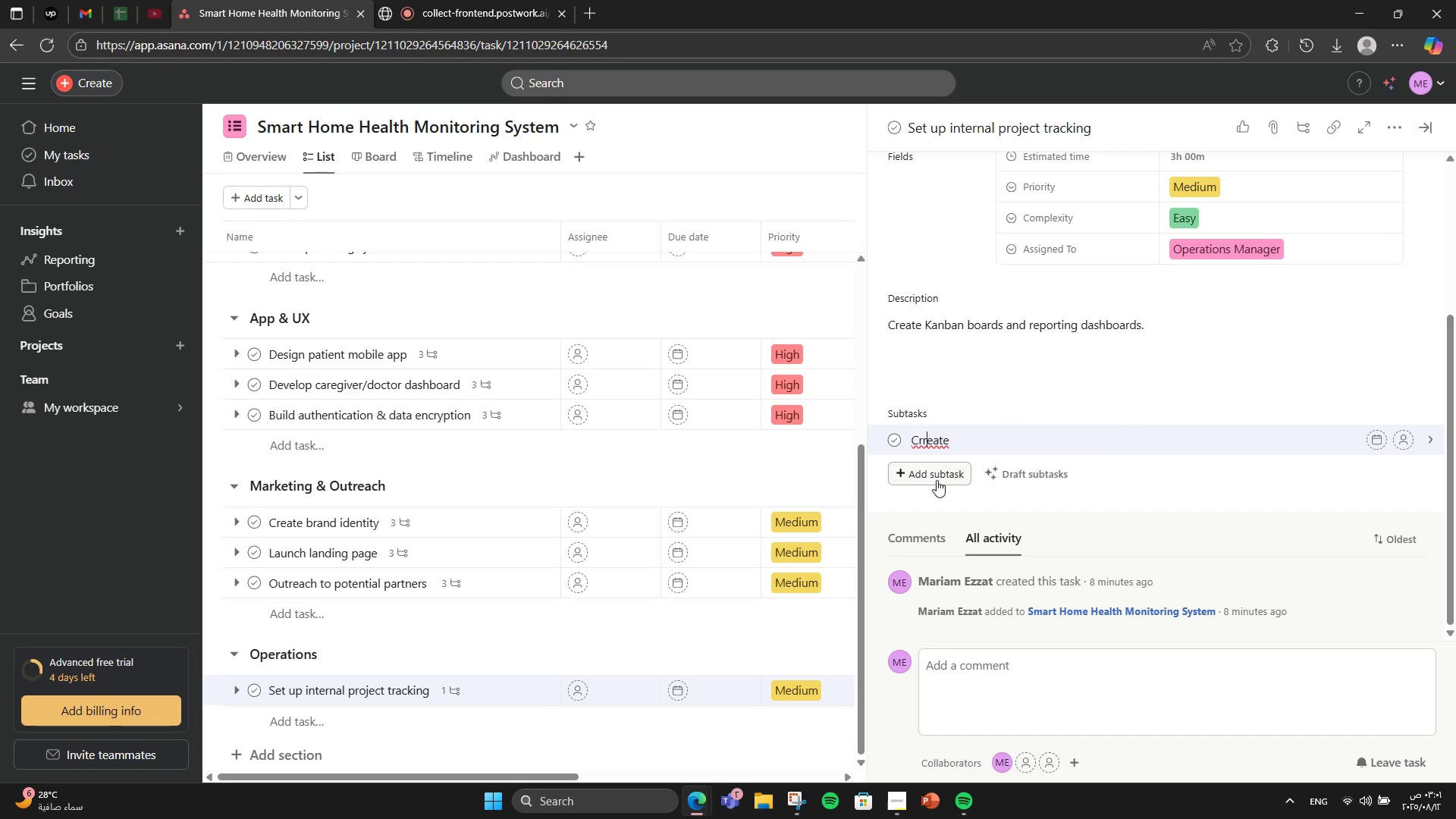 
key(Backspace)
type(bboards )
key(Backspace)
 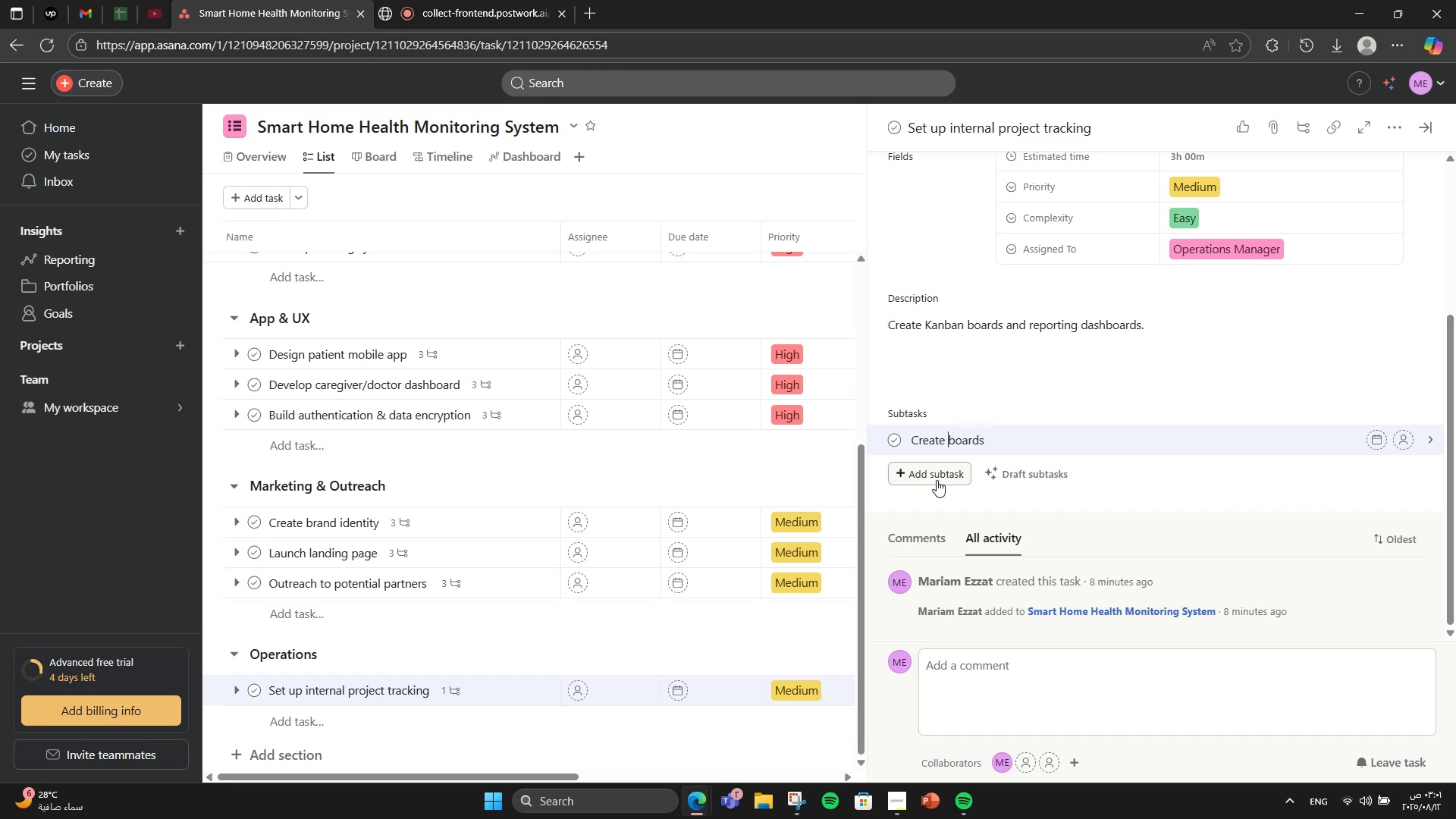 
hold_key(key=ArrowRight, duration=0.74)
 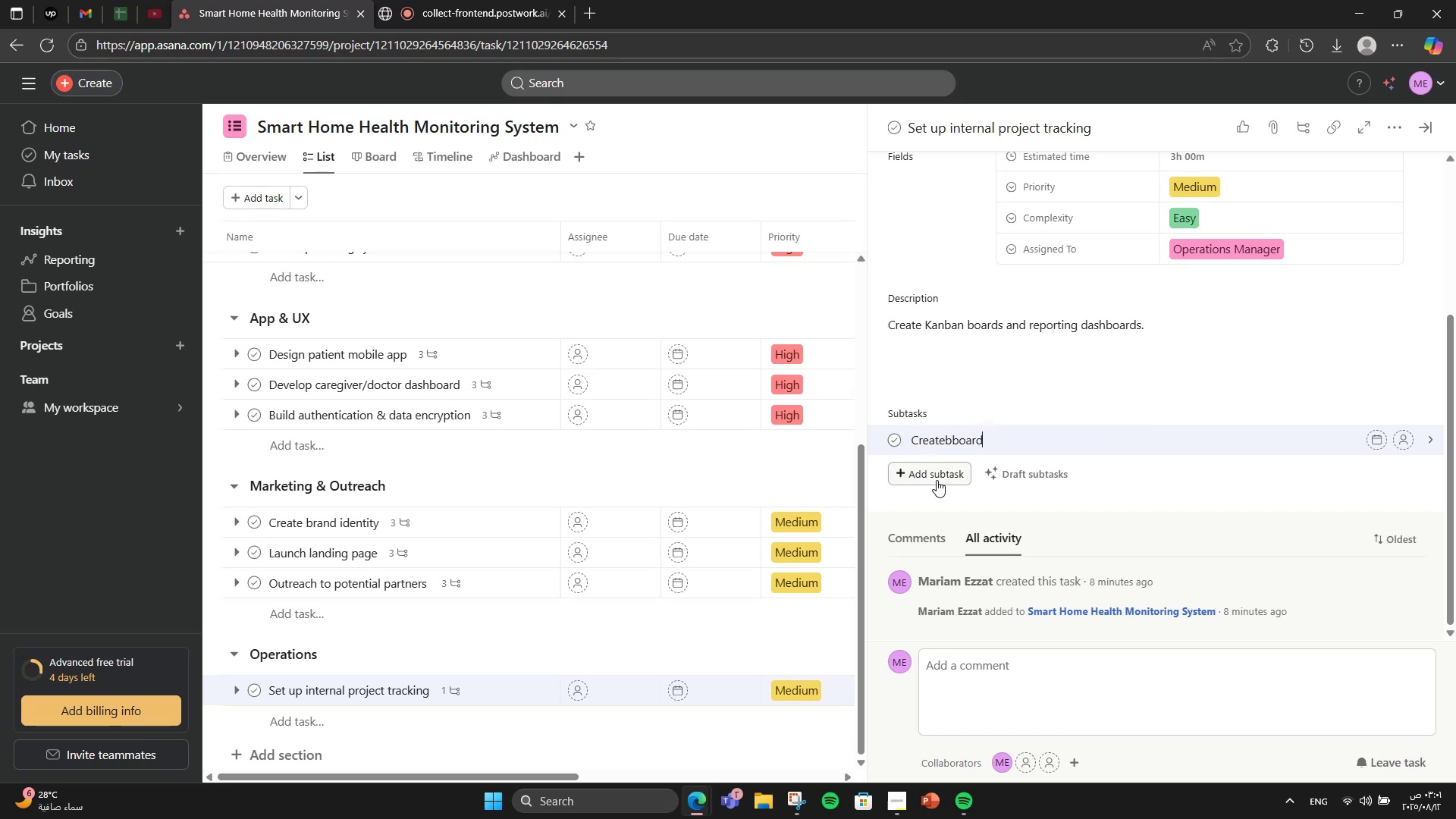 
hold_key(key=ArrowLeft, duration=0.71)
 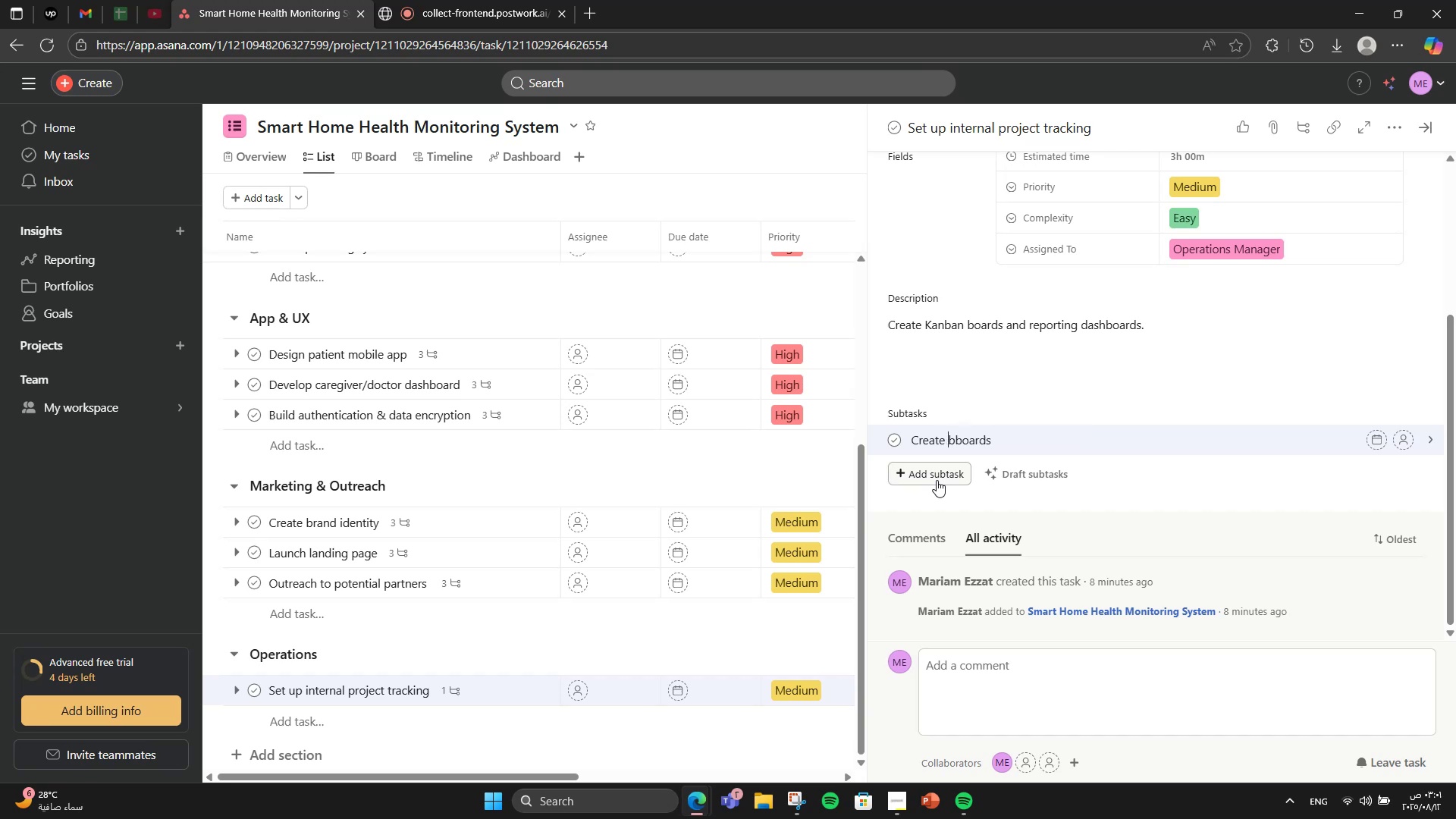 
hold_key(key=ArrowRight, duration=0.35)
 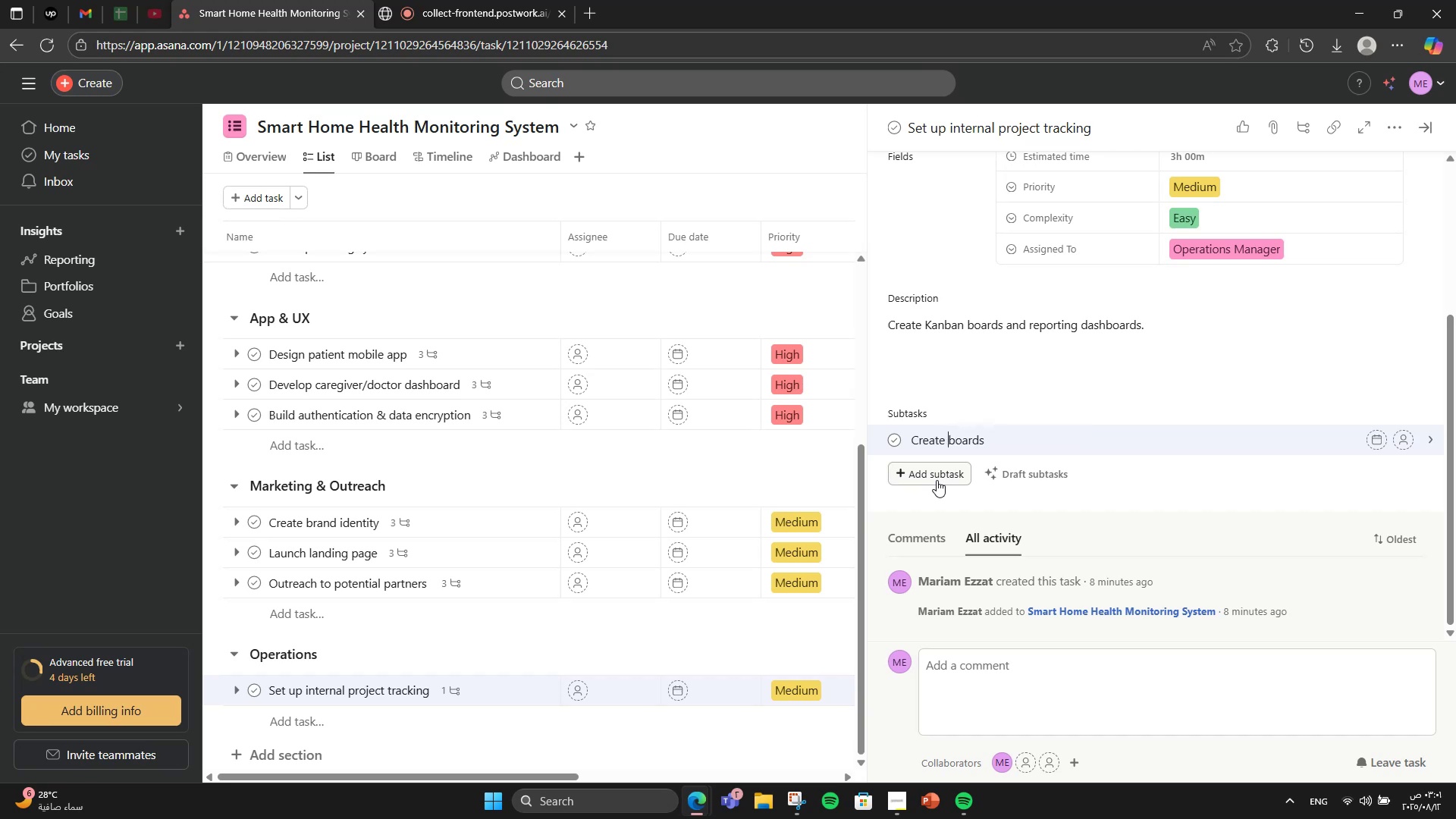 
hold_key(key=ArrowRight, duration=0.79)
 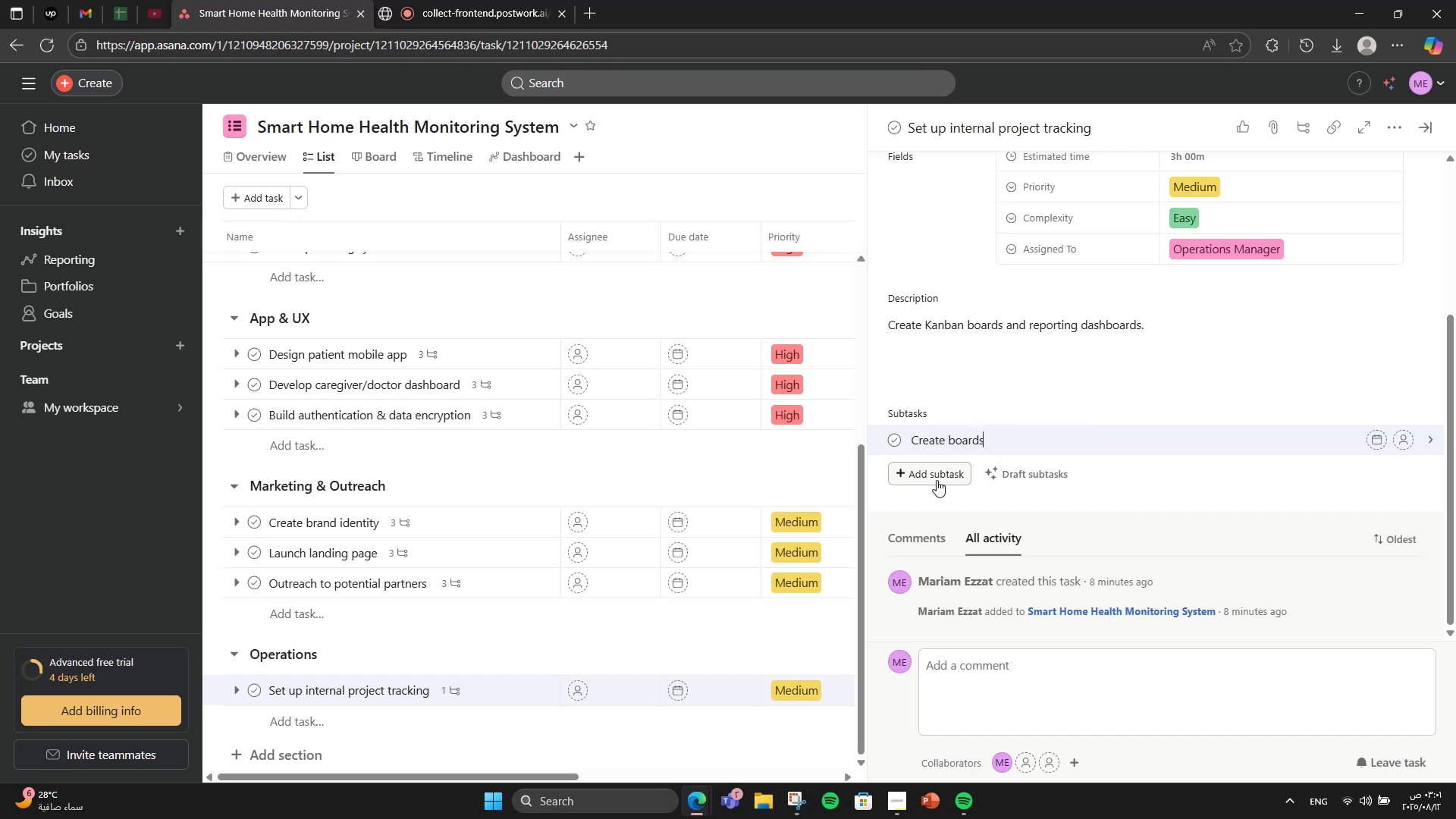 
key(Enter)
 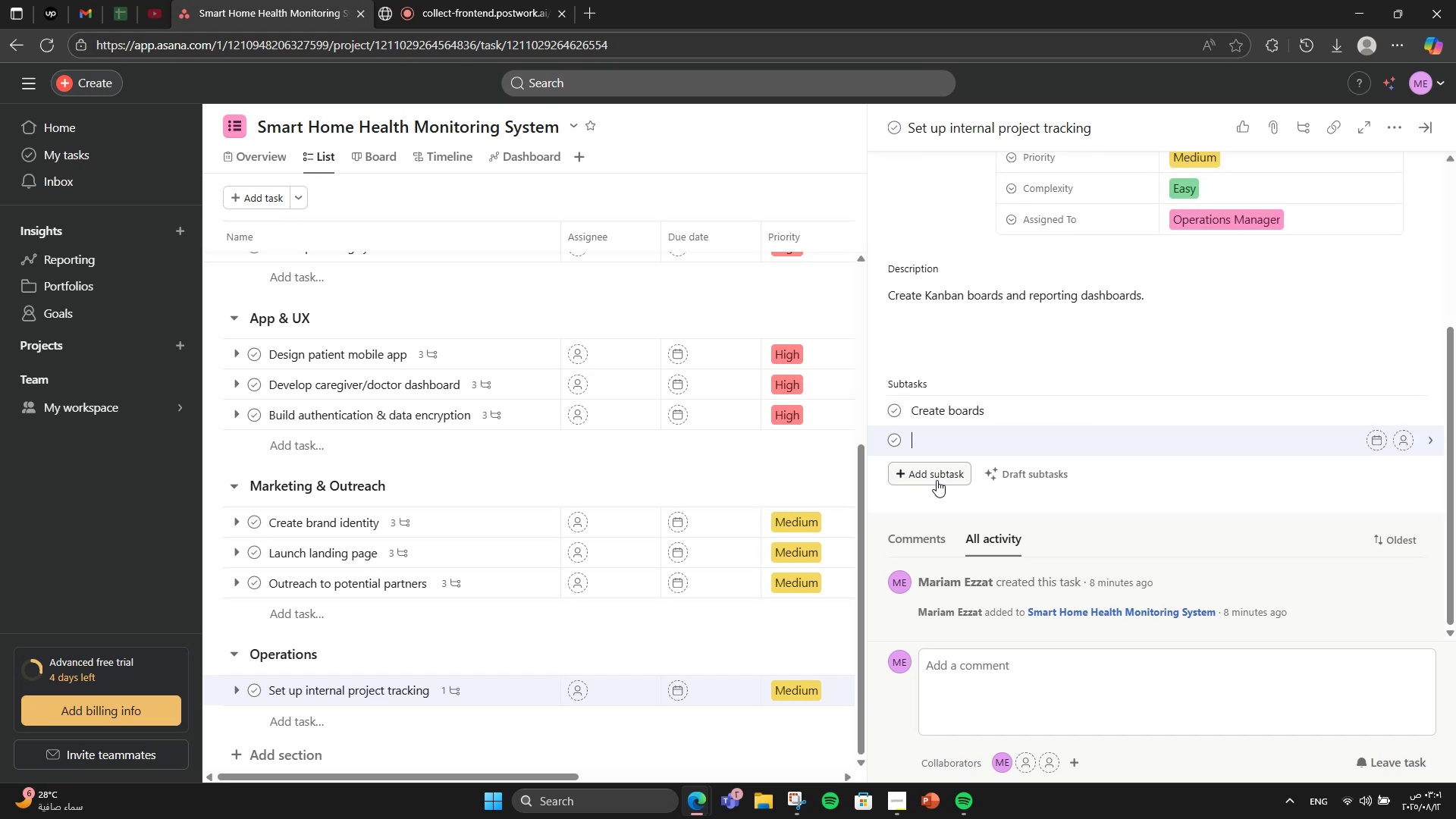 
type(Set taskn)
key(Backspace)
type( owners)
 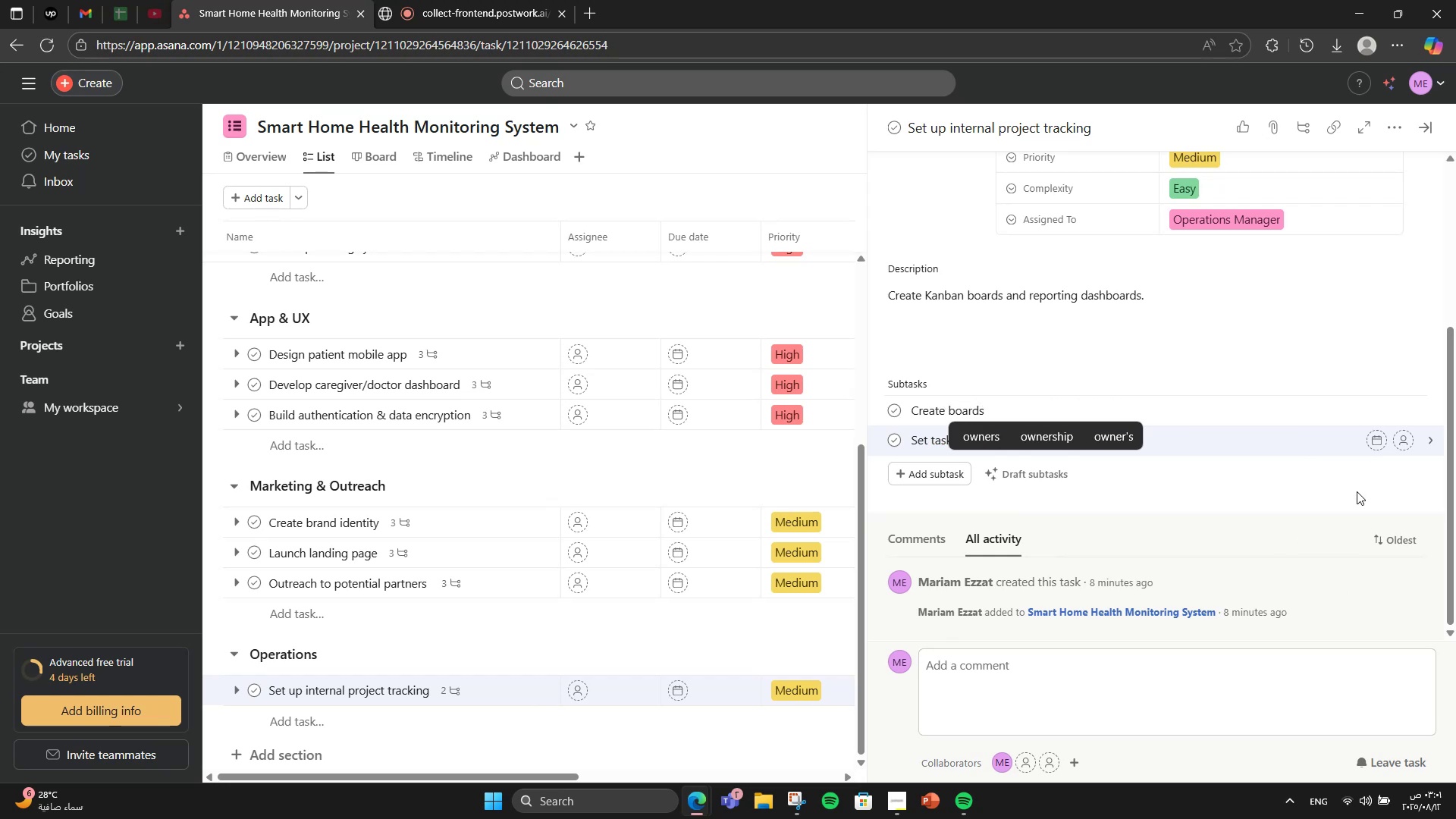 
key(Enter)
 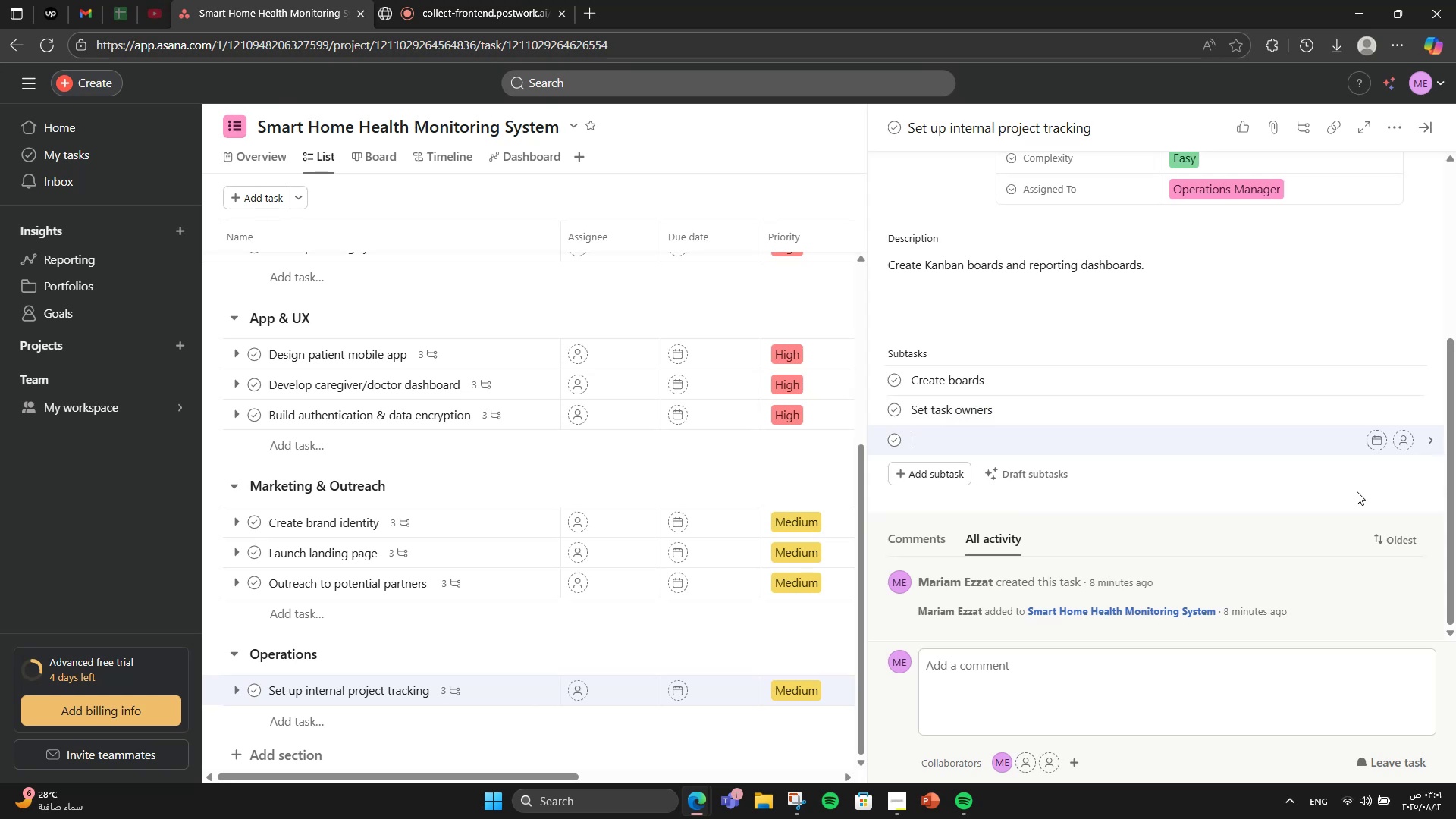 
type(Review setup)
 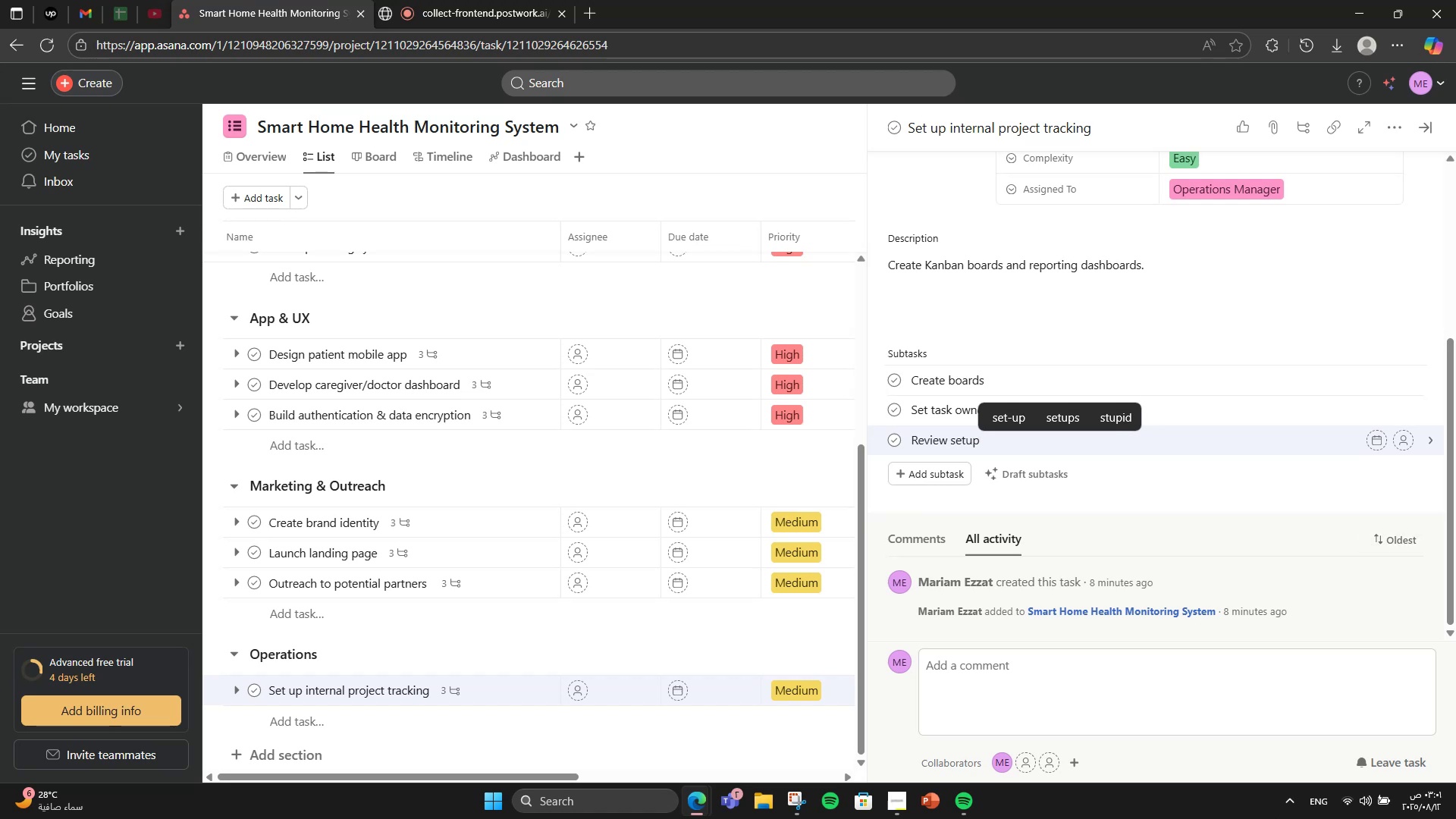 
wait(5.68)
 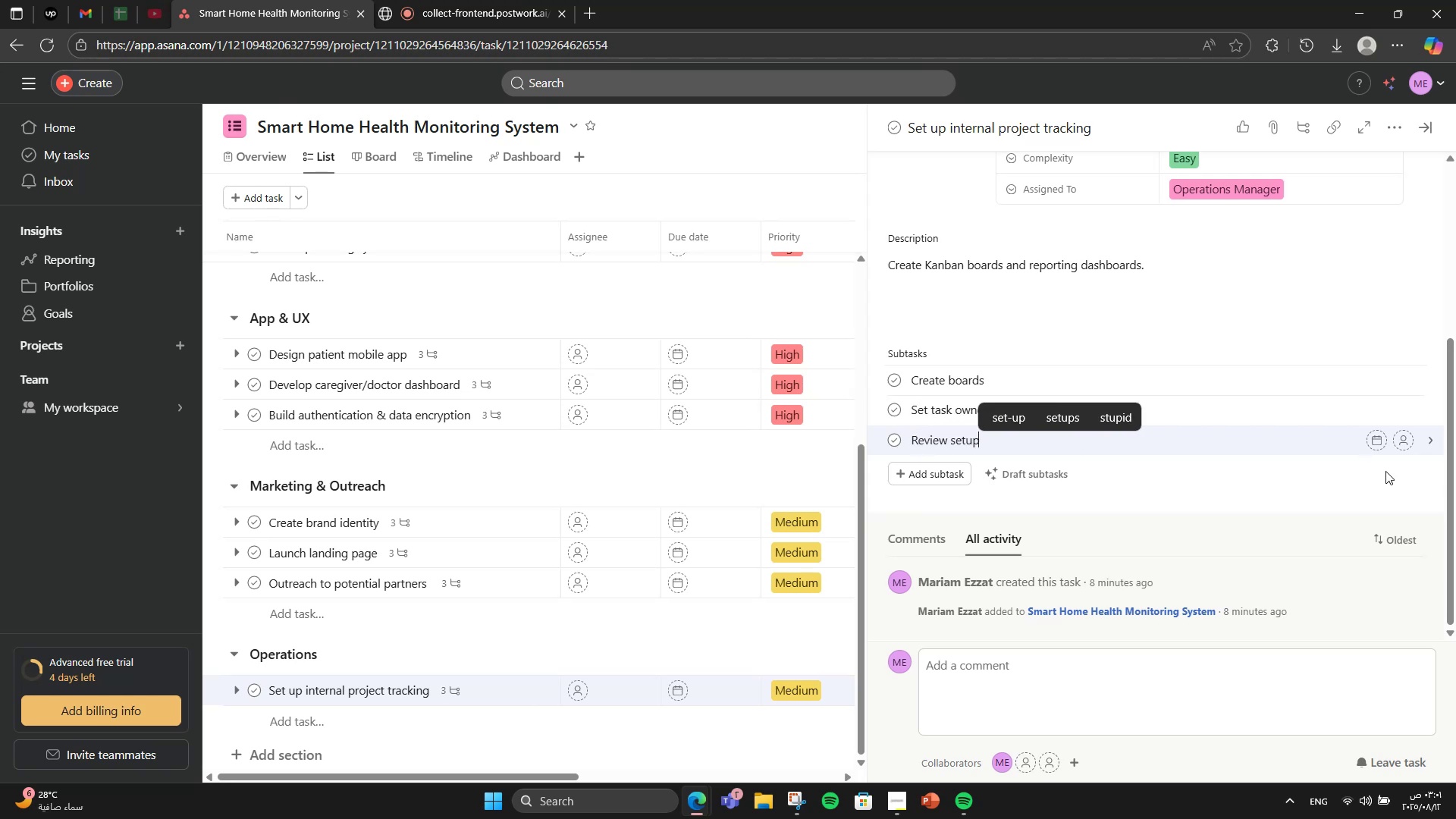 
scroll: coordinate [1083, 457], scroll_direction: up, amount: 3.0
 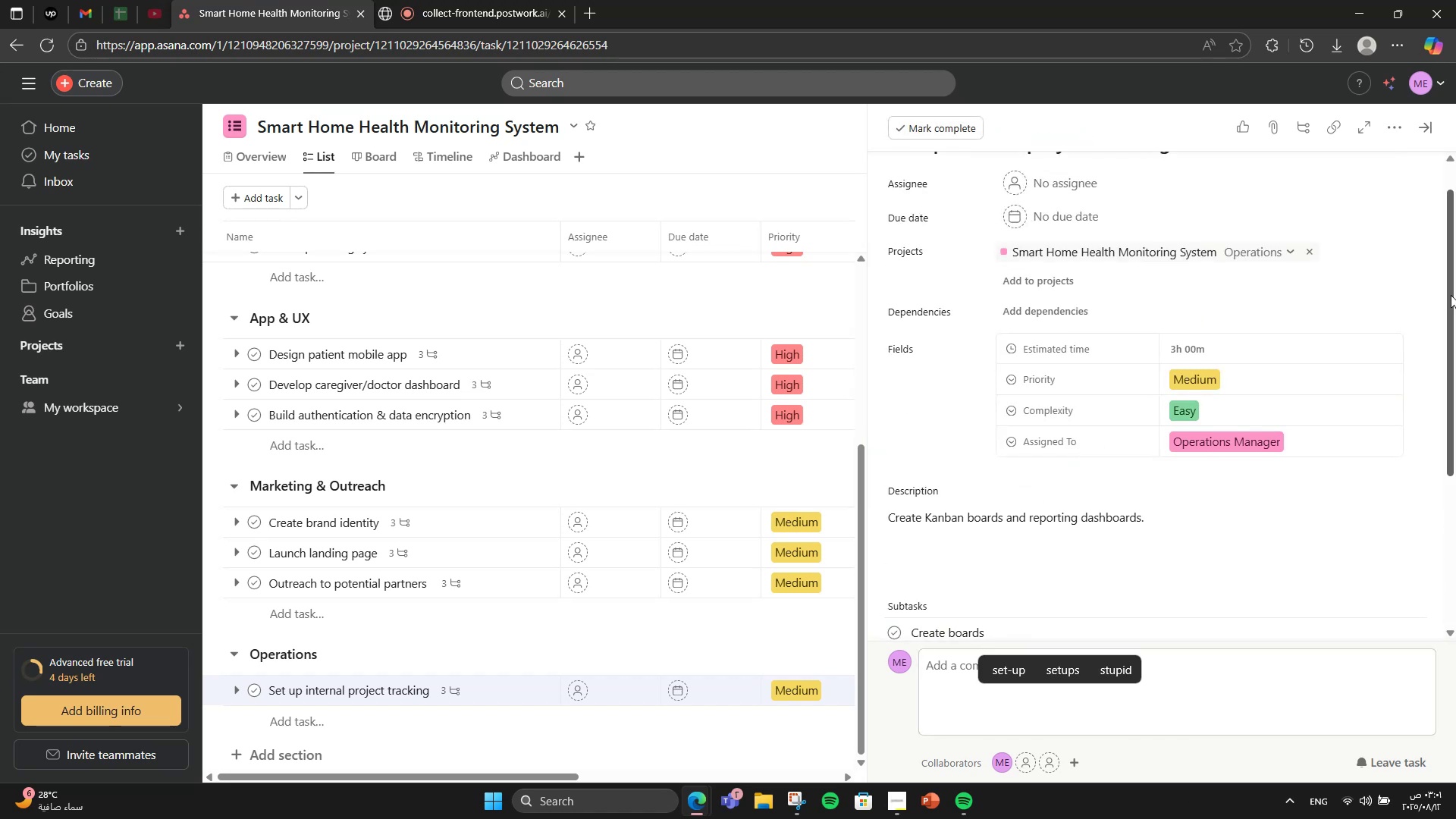 
scroll: coordinate [1400, 334], scroll_direction: down, amount: 2.0
 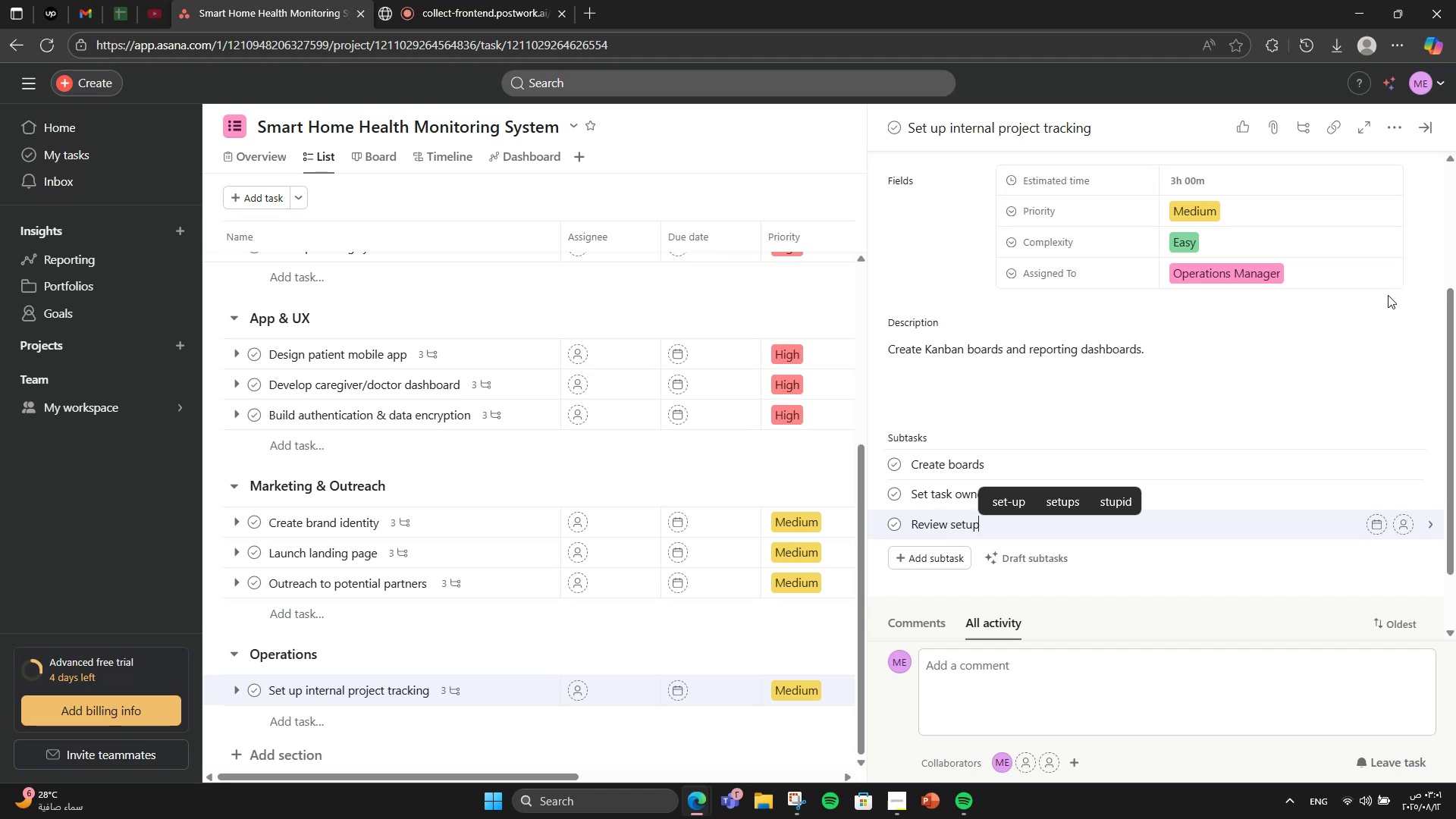 
wait(10.73)
 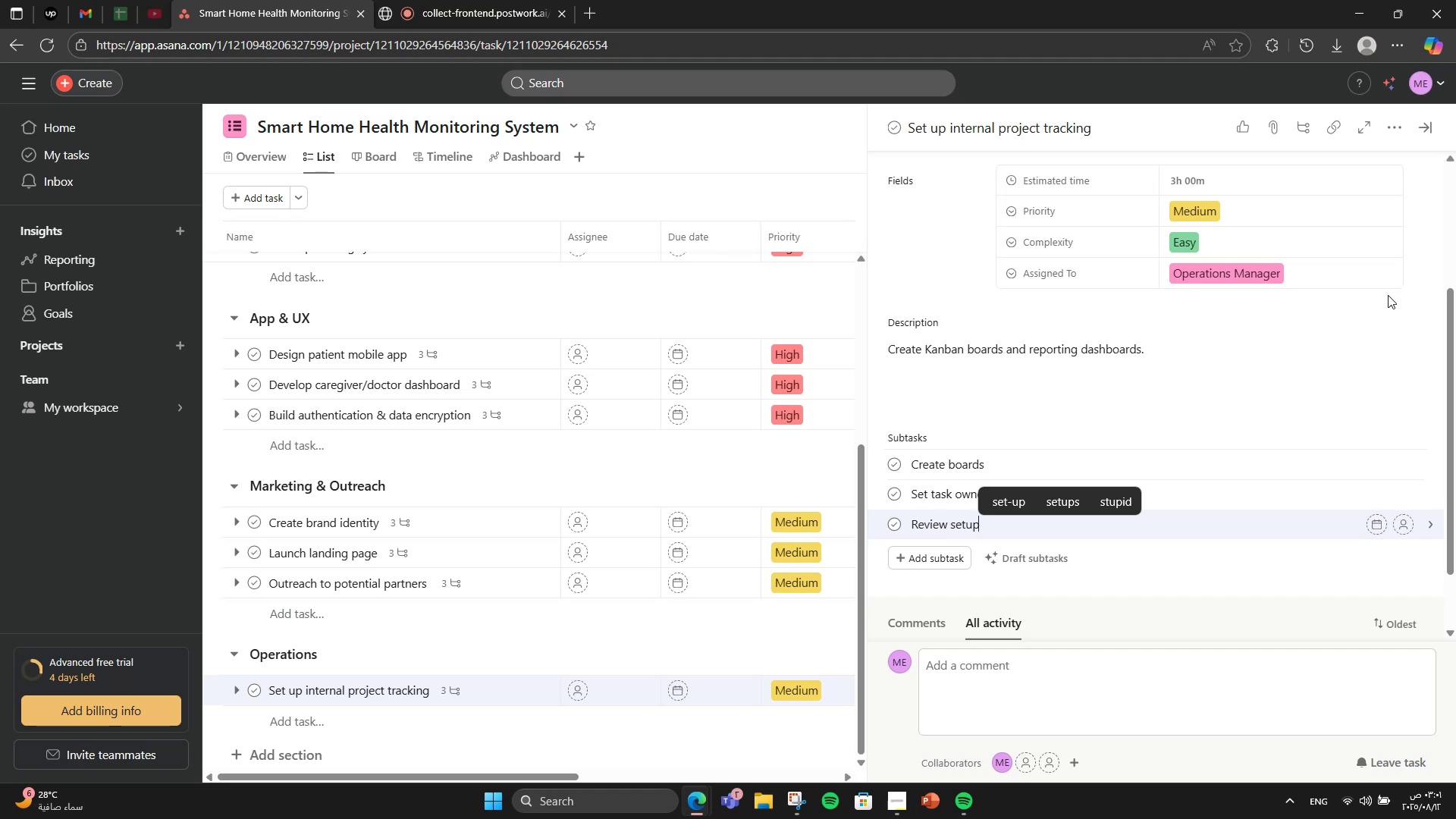 
scroll: coordinate [1329, 366], scroll_direction: up, amount: 2.0
 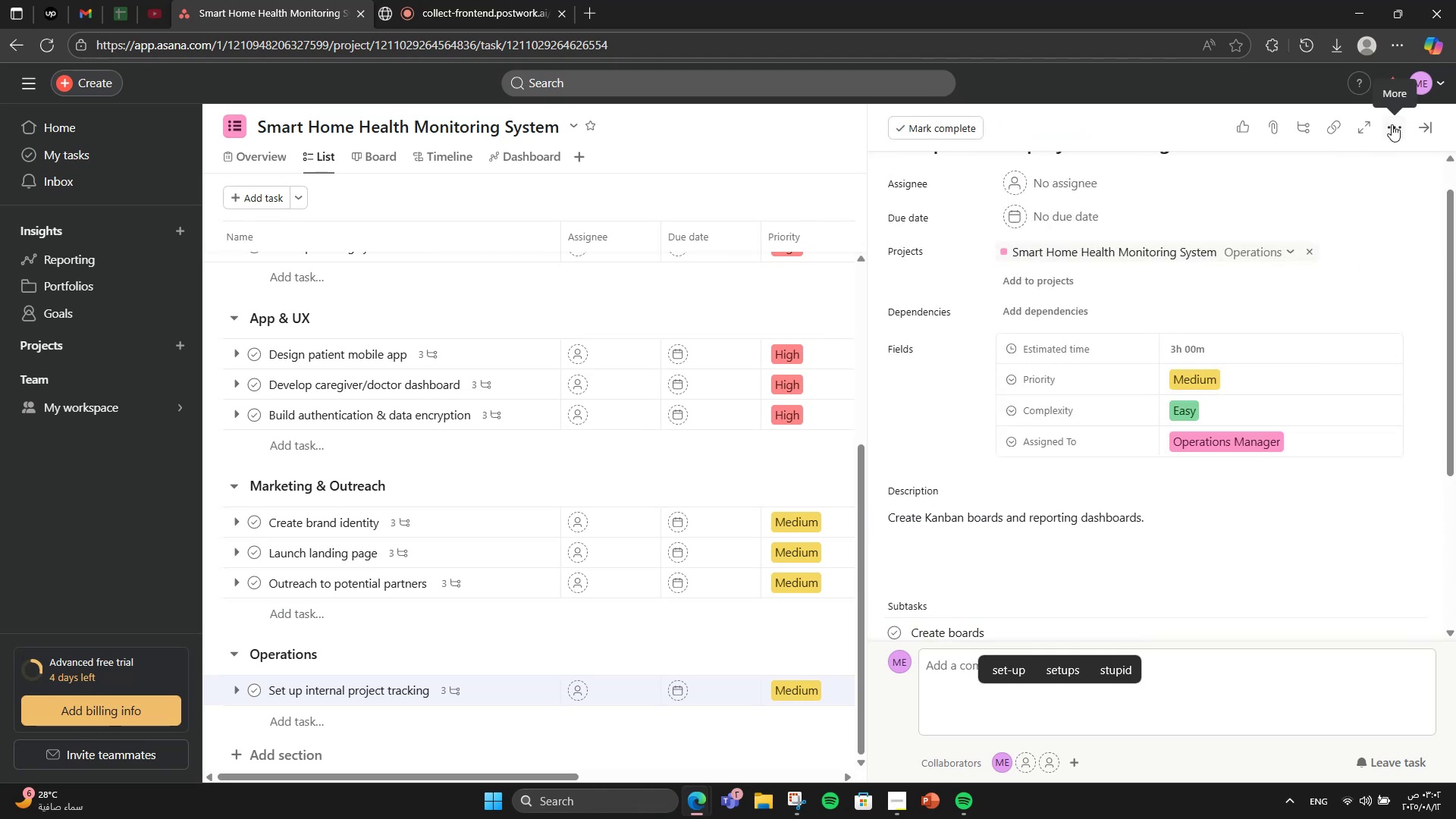 
left_click([1392, 124])
 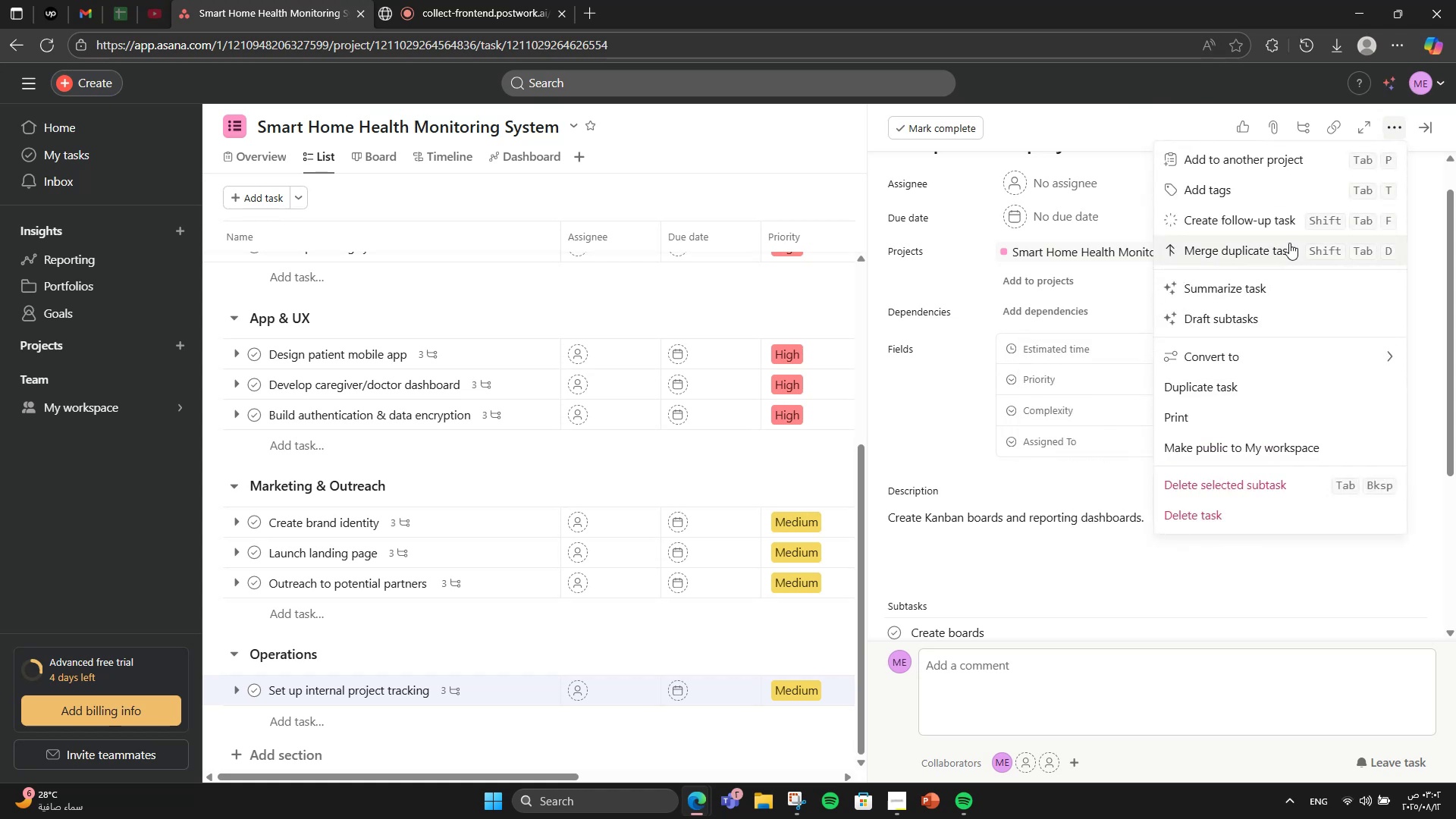 
left_click([1277, 190])
 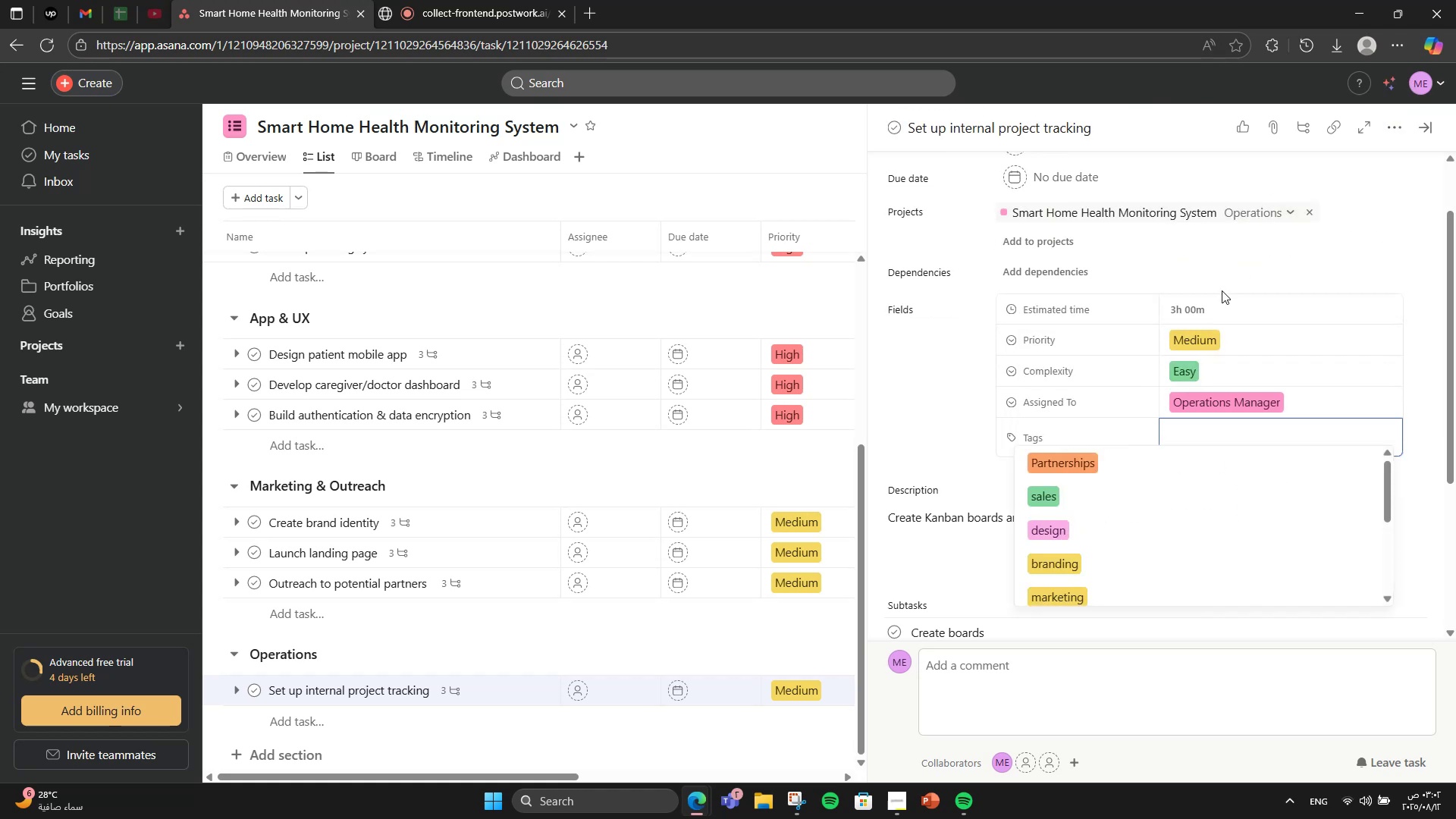 
type(ops)
 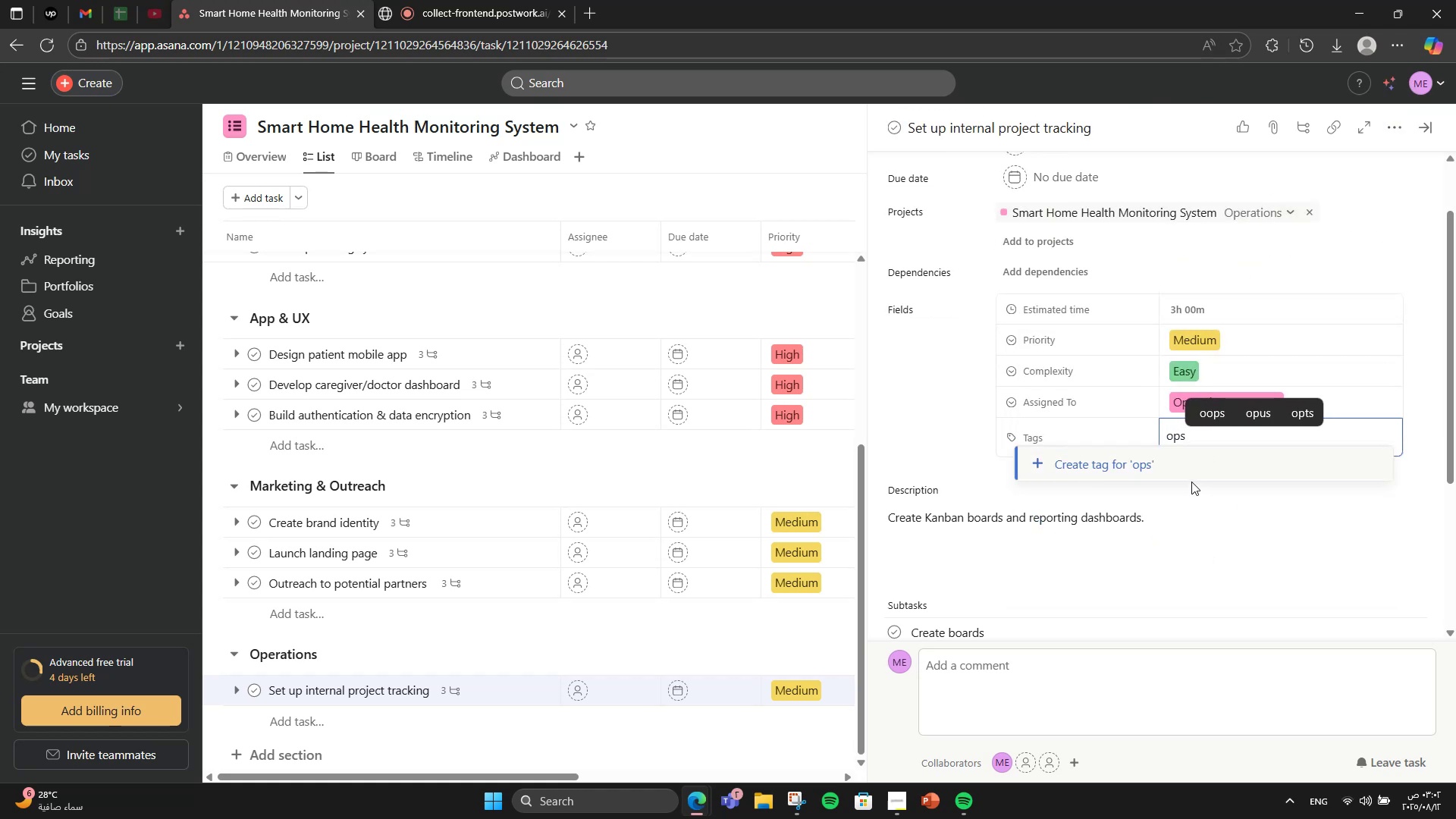 
left_click([1187, 459])
 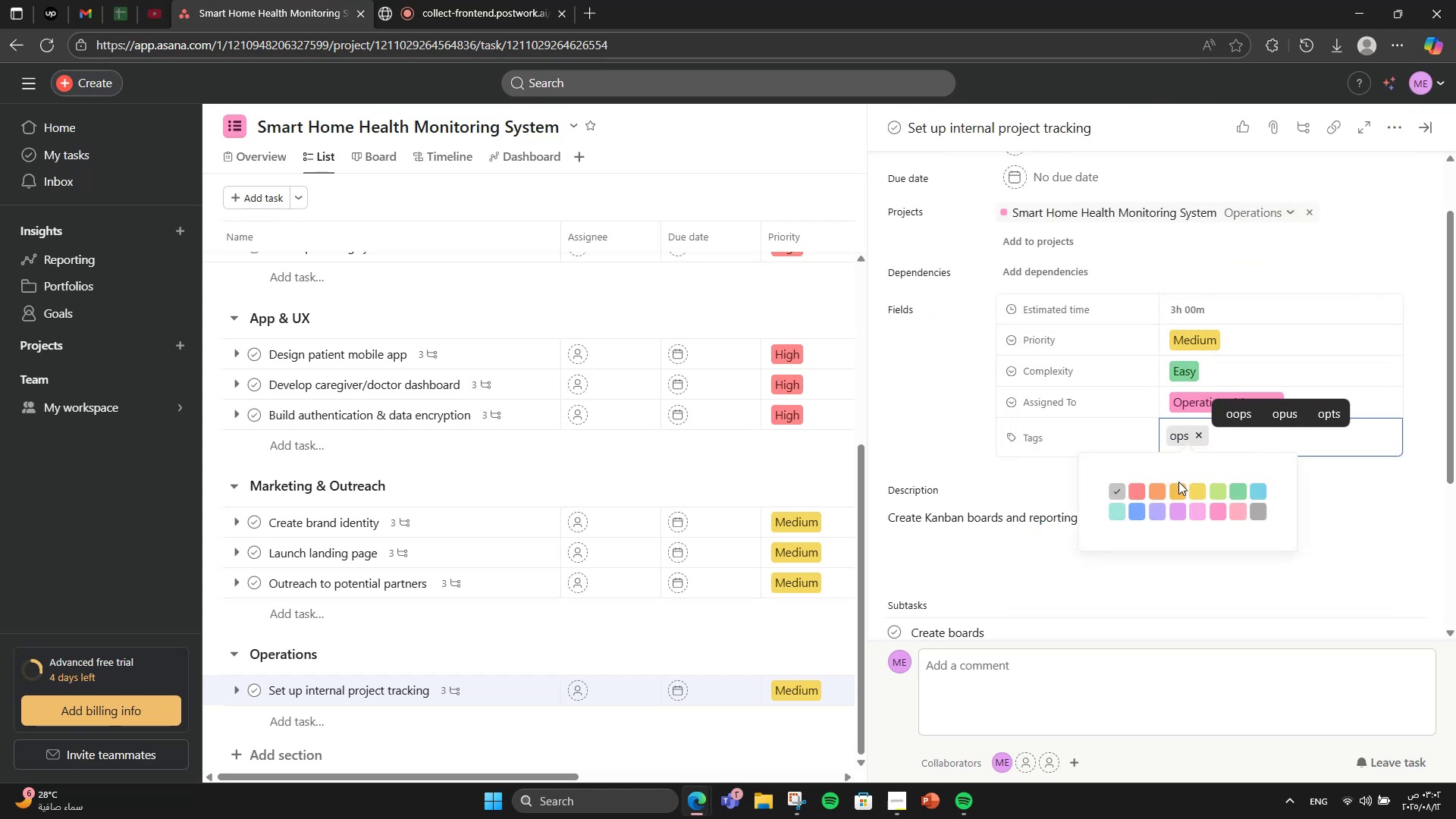 
left_click([1177, 484])
 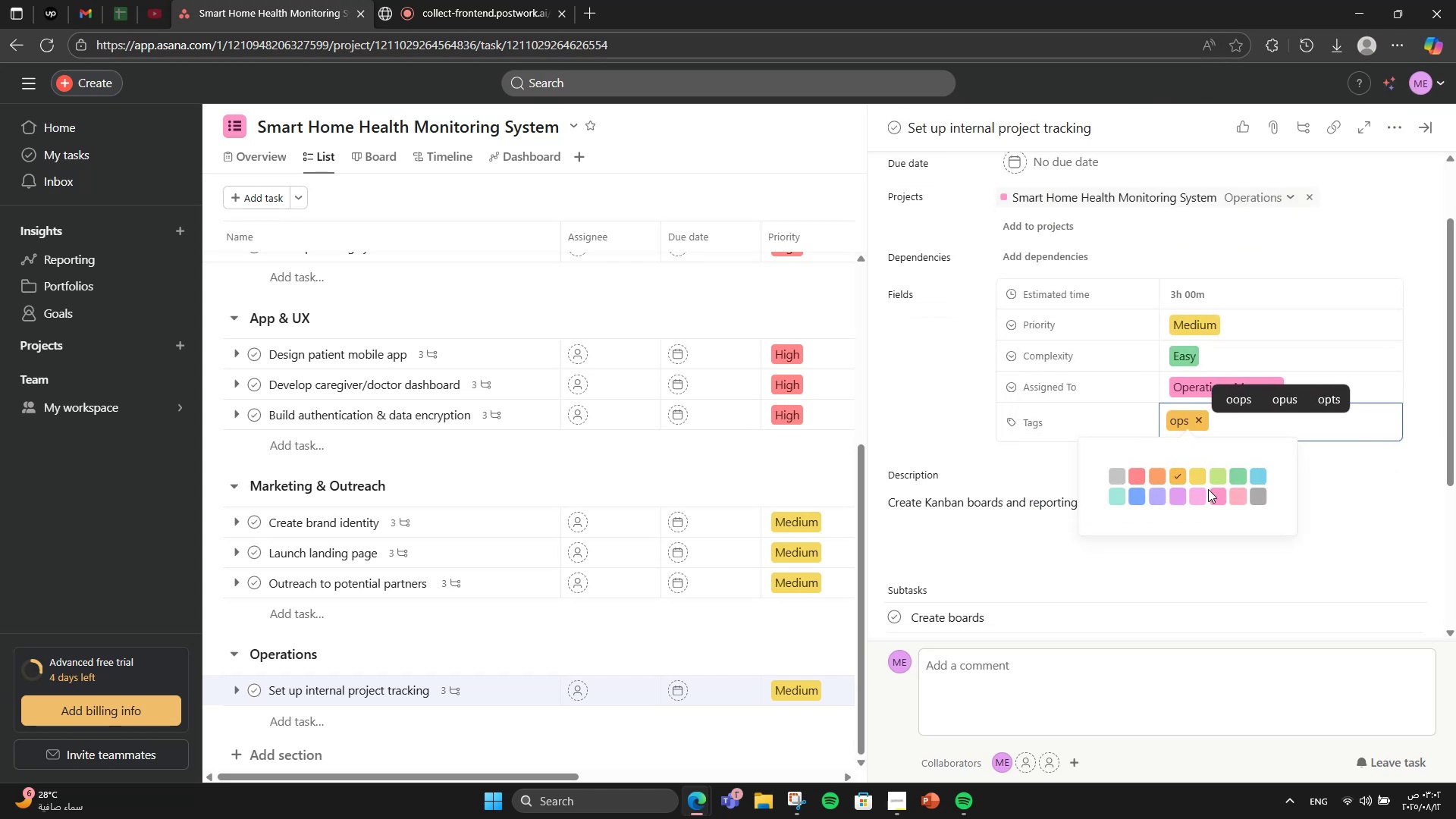 
left_click([1200, 498])
 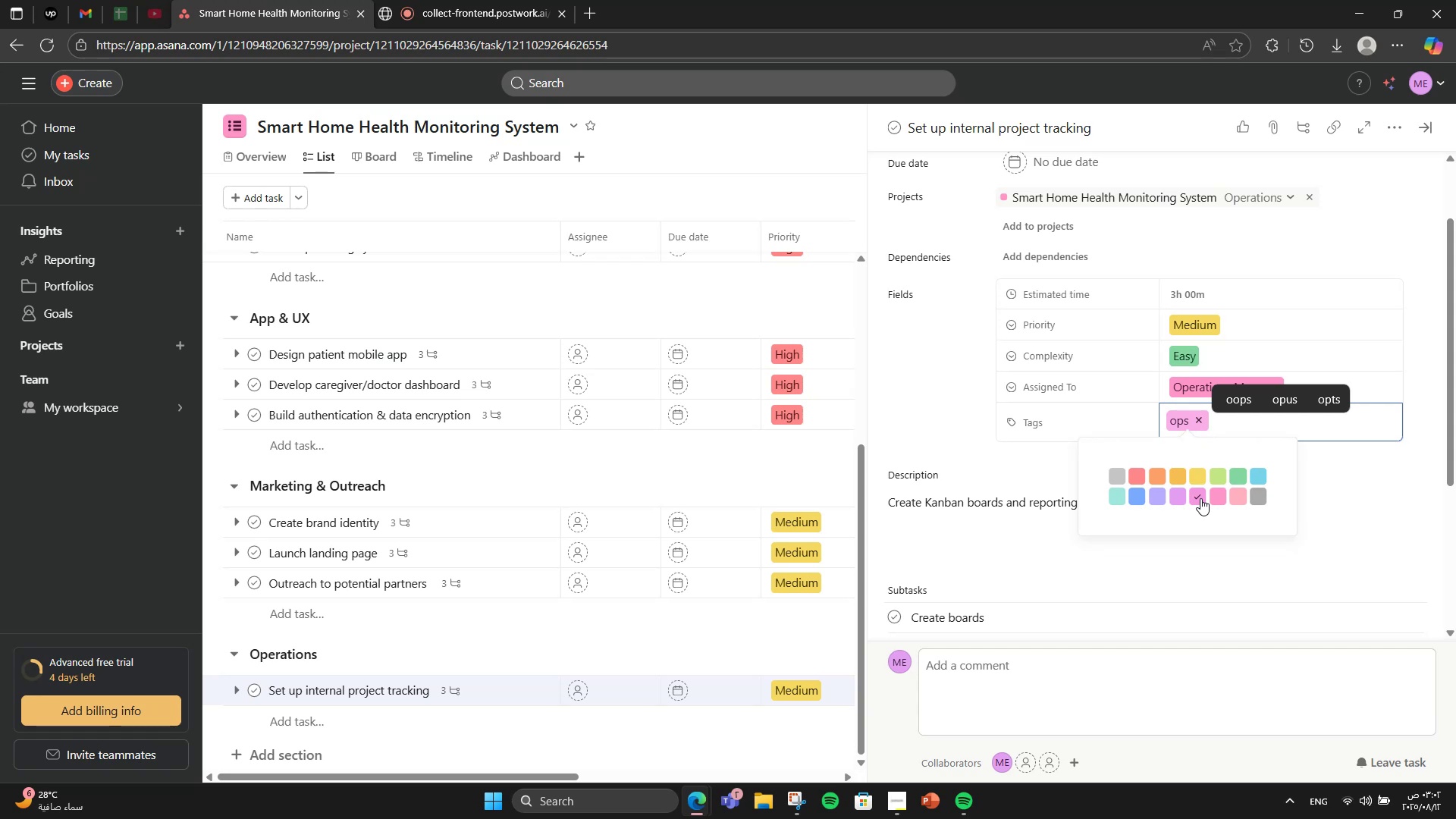 
type(,)
key(Backspace)
type(management)
 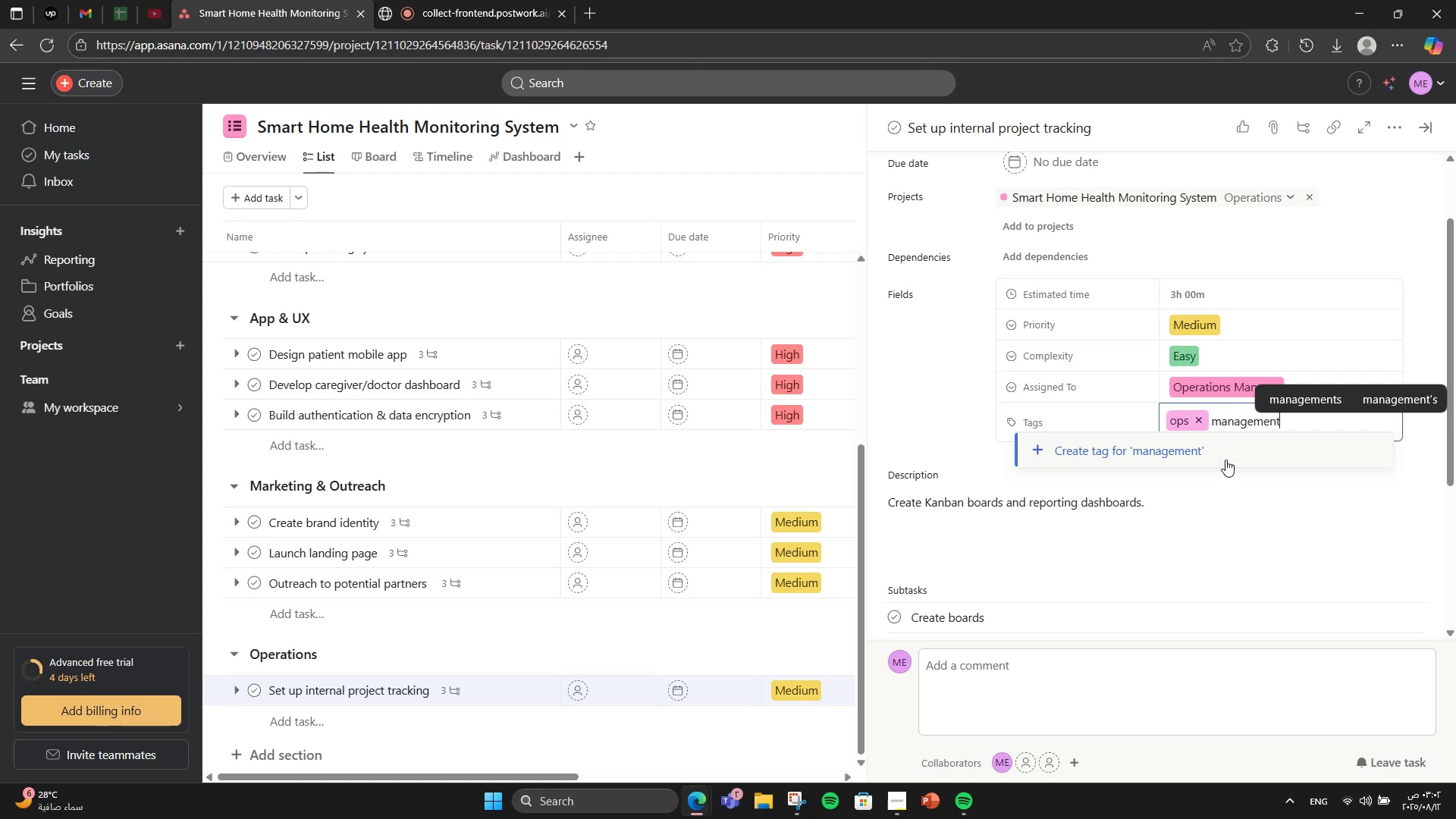 
left_click([1225, 460])
 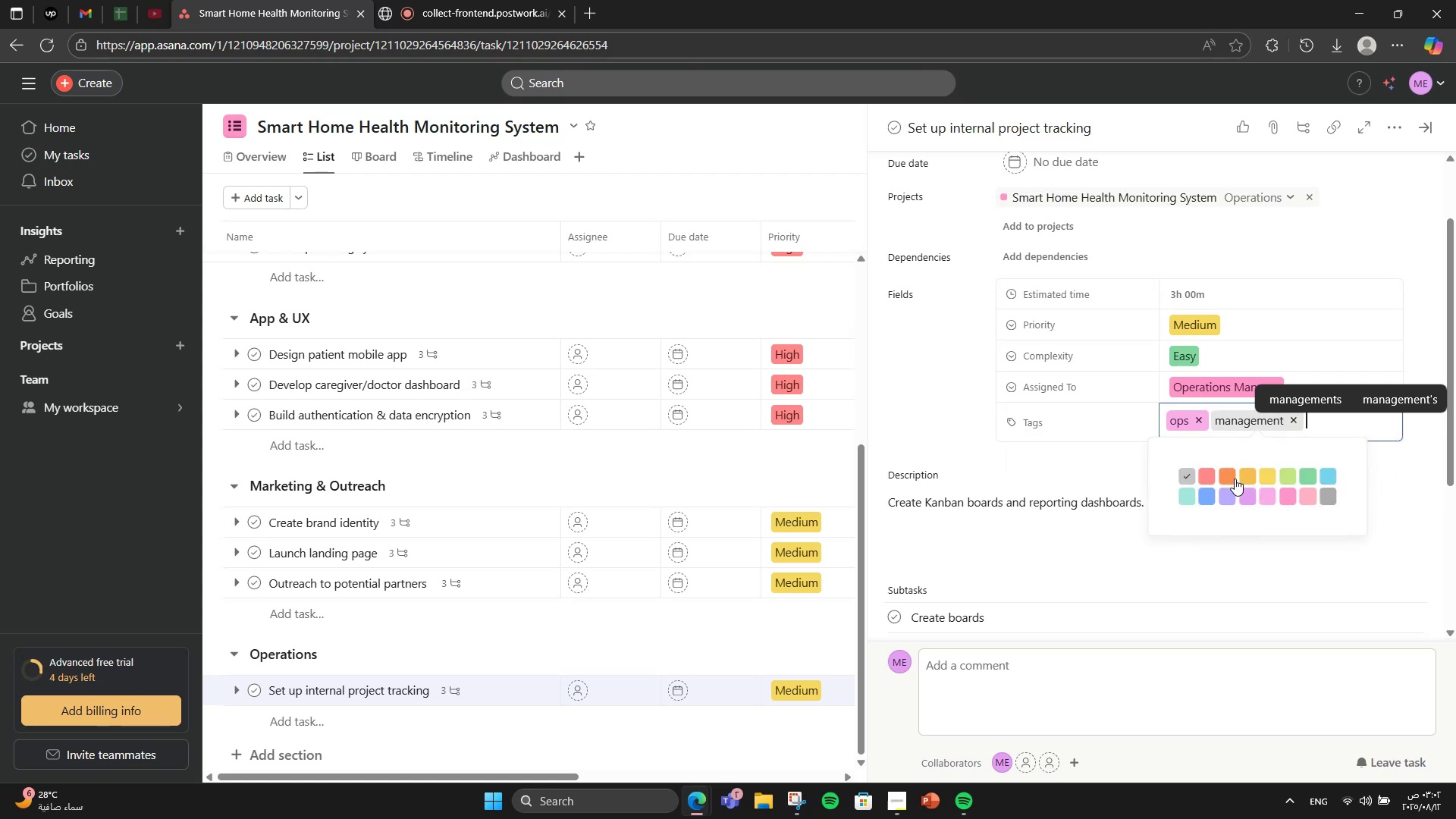 
left_click([1241, 476])
 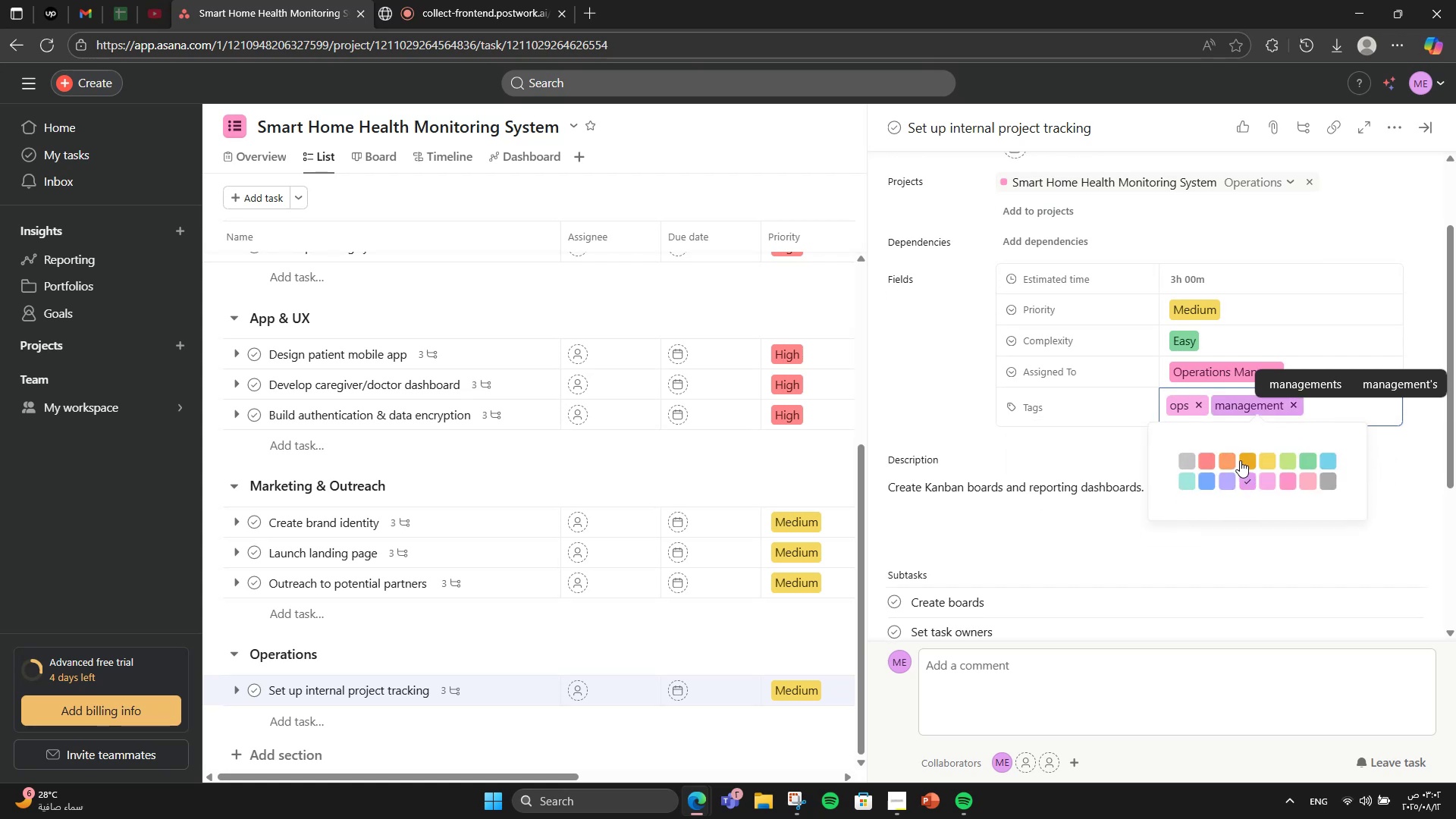 
left_click([1220, 457])
 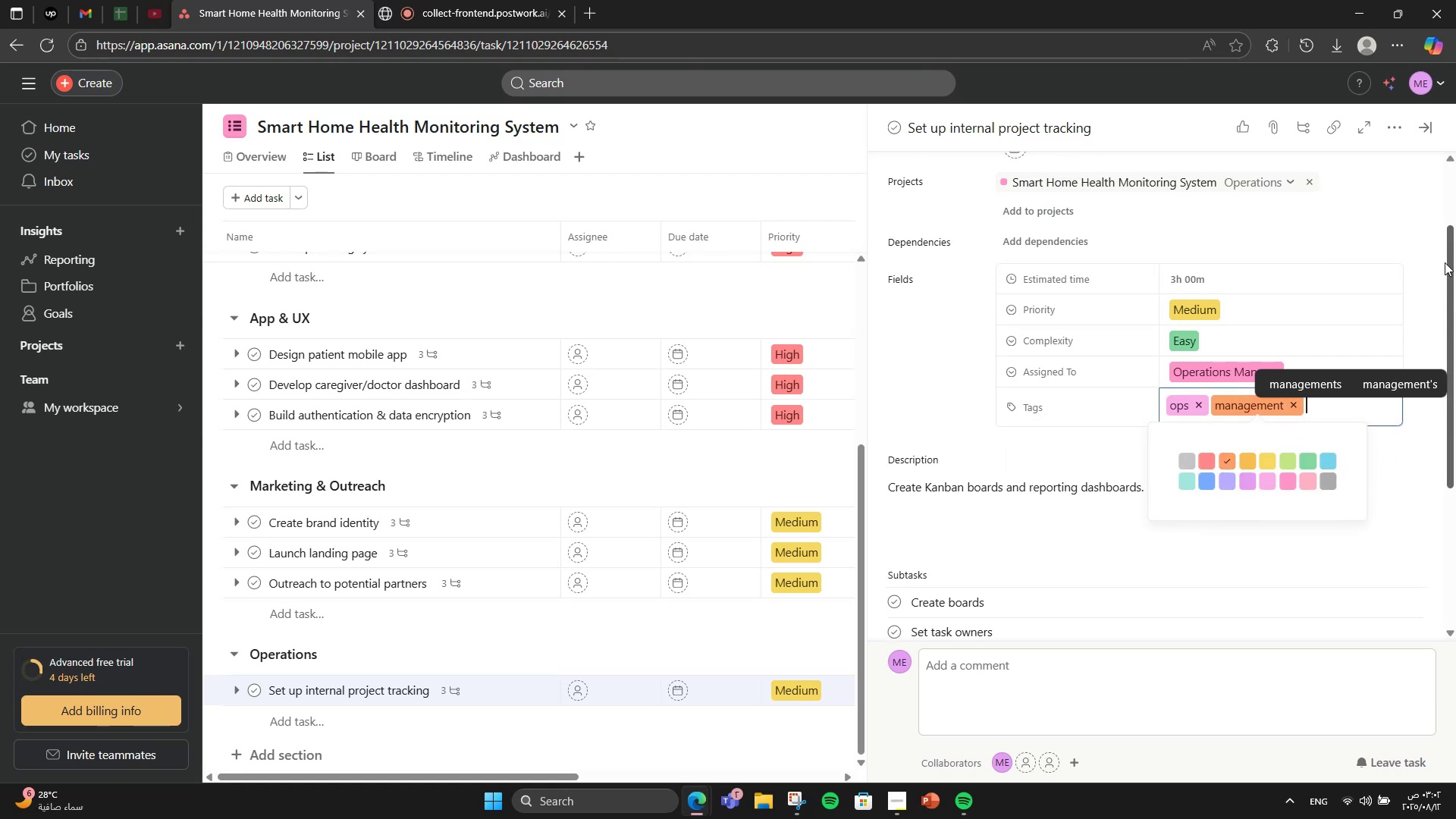 
left_click([1445, 248])
 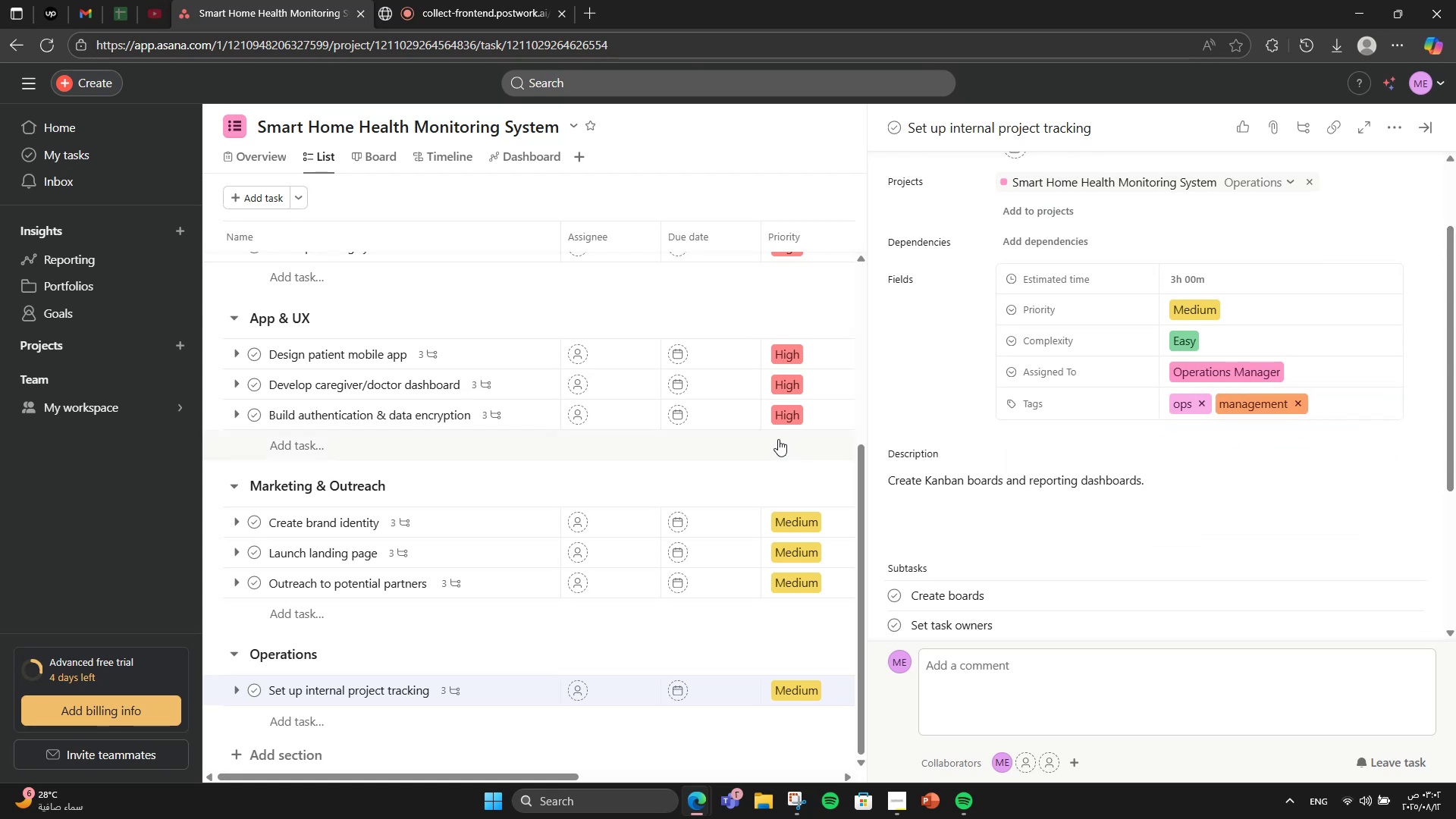 
scroll: coordinate [595, 561], scroll_direction: down, amount: 5.0
 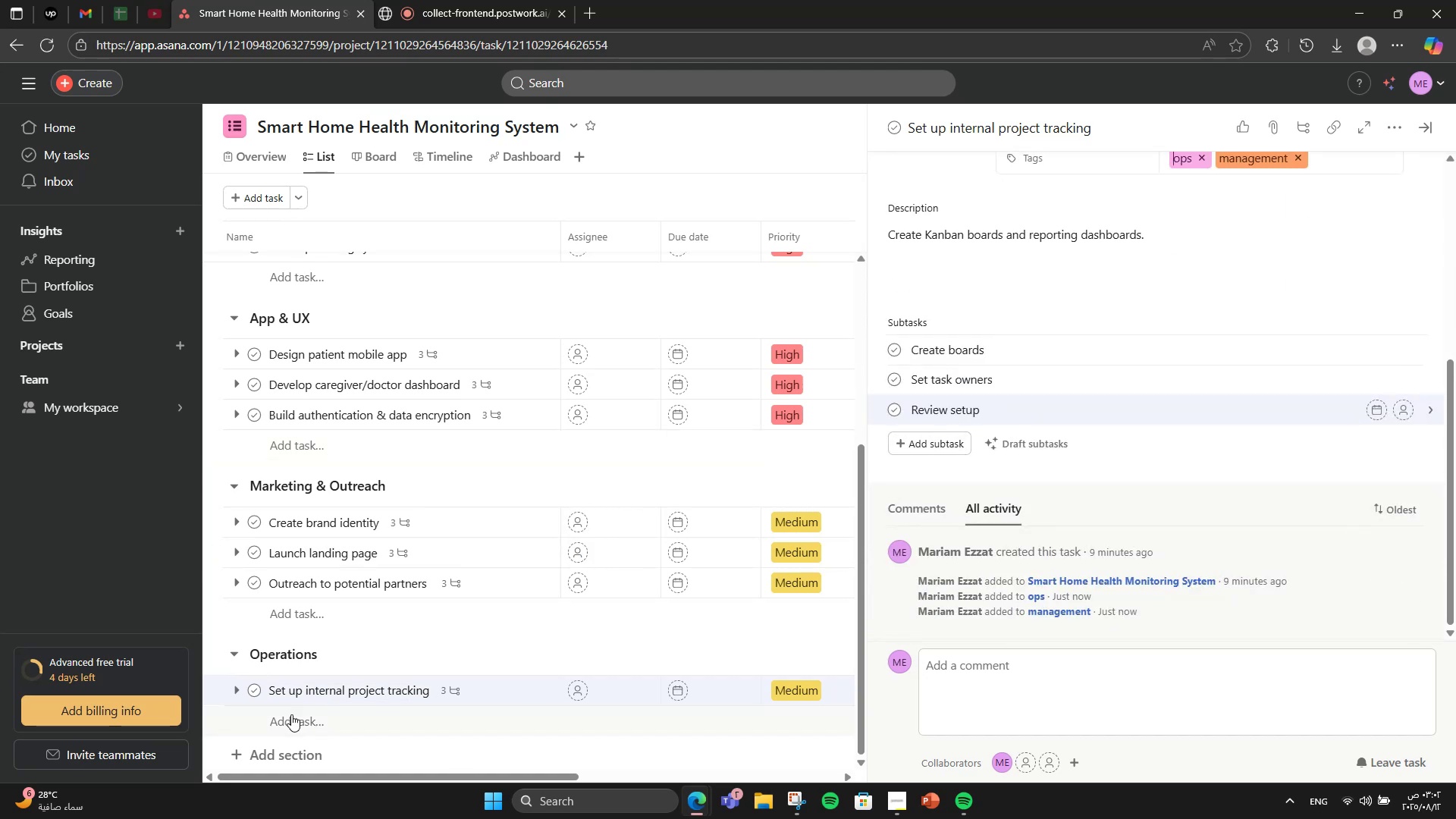 
left_click([291, 714])
 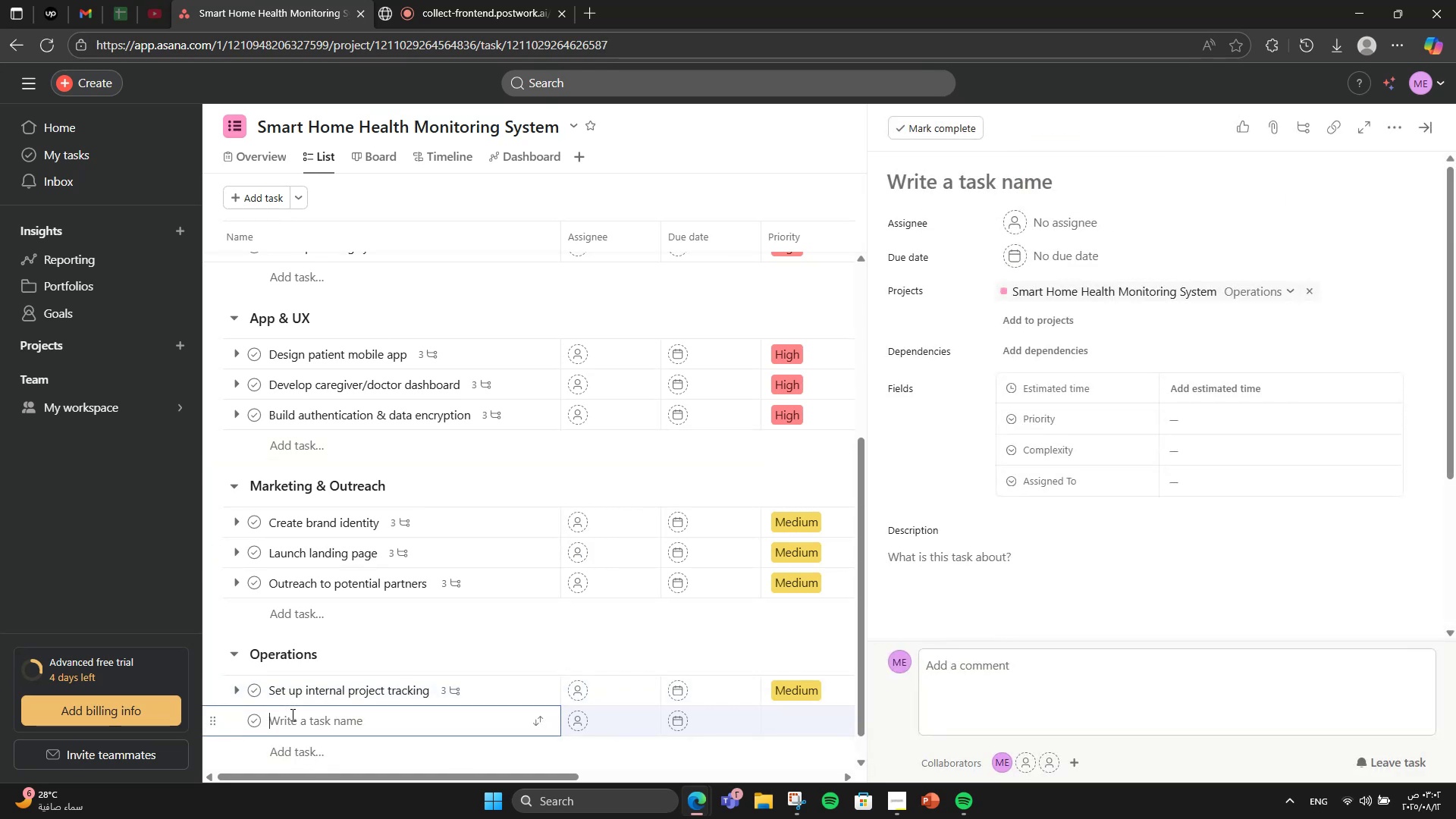 
type(Prepare pilot progra)
 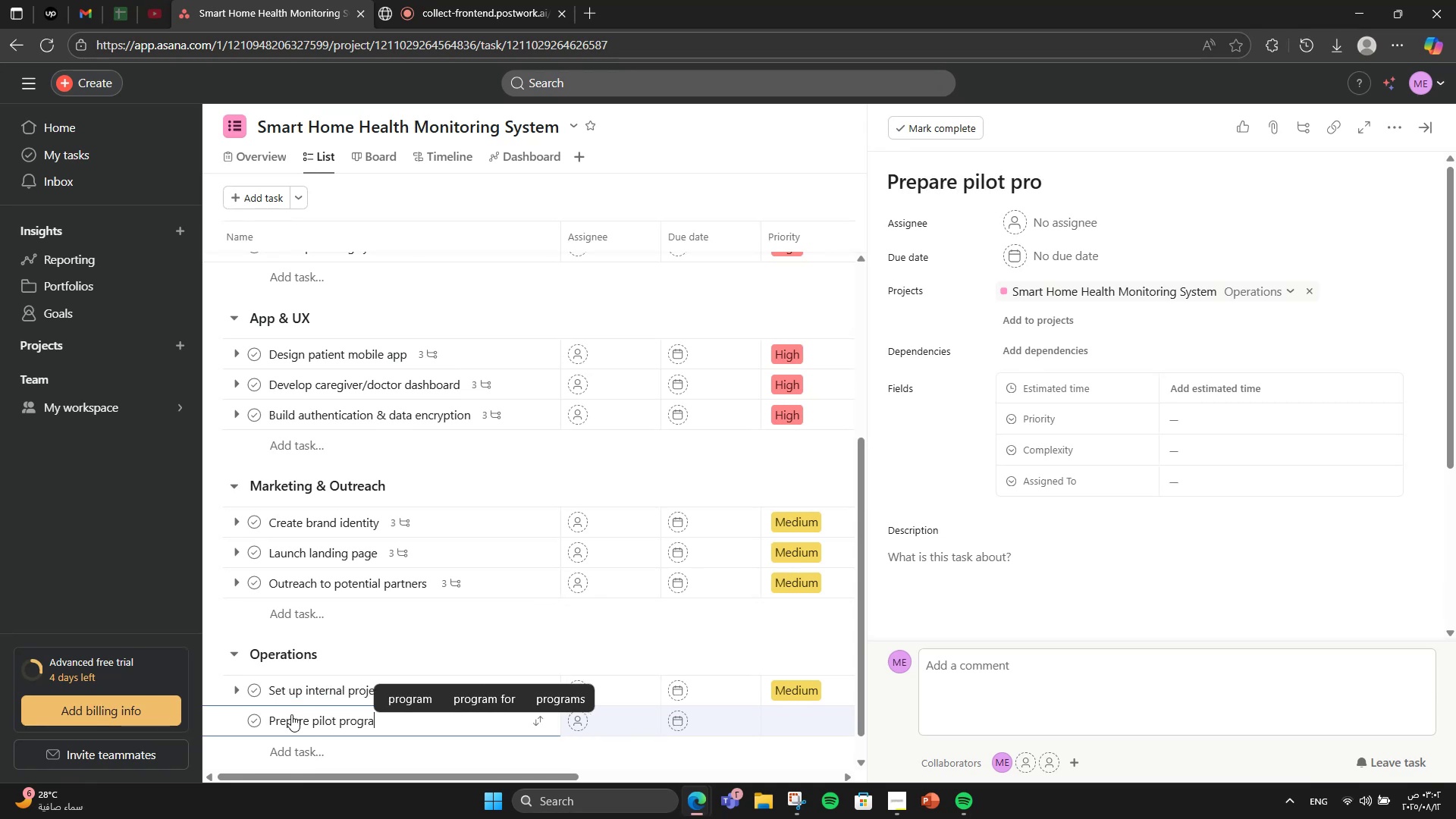 
left_click([472, 664])
 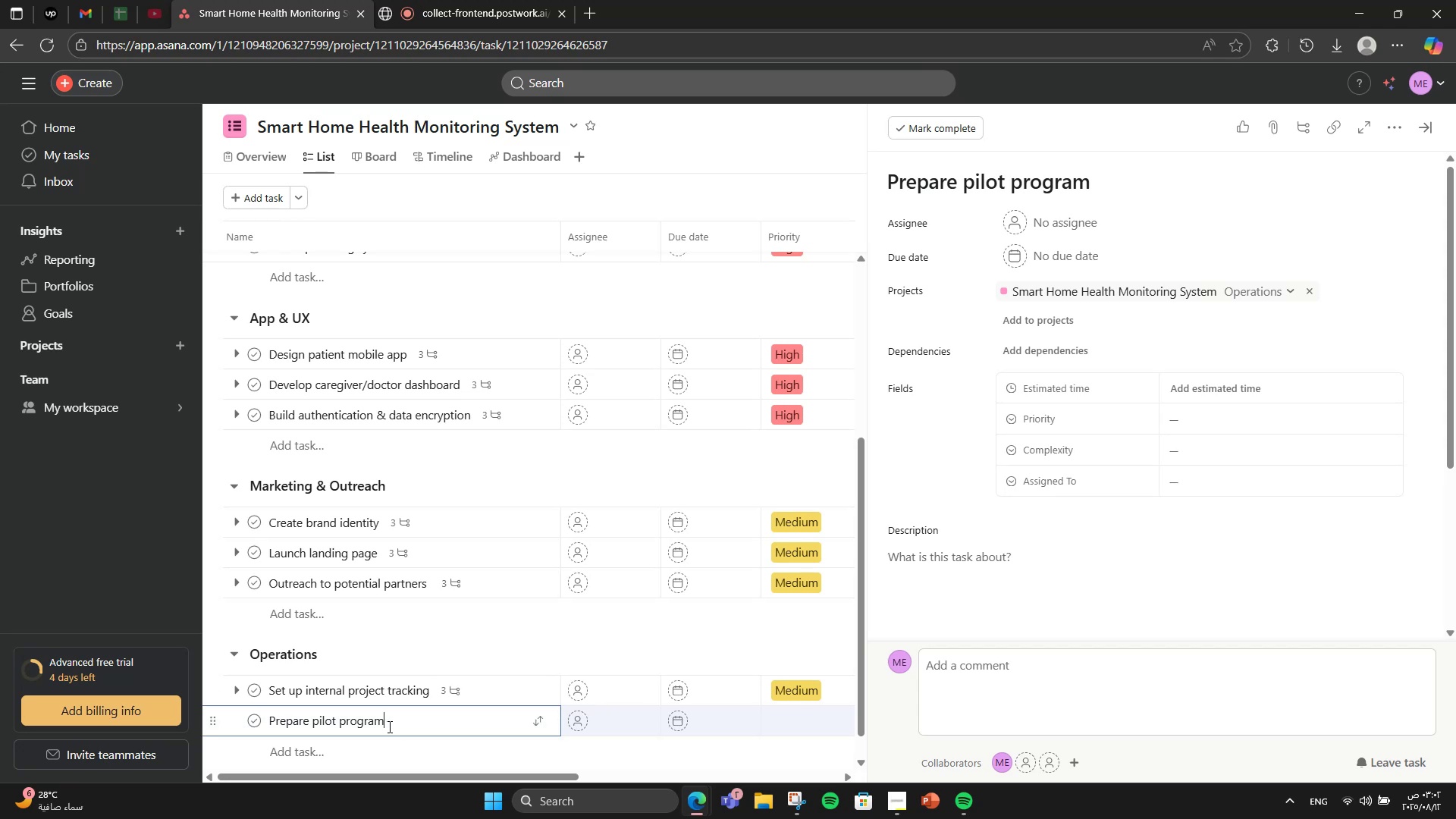 
double_click([413, 720])
 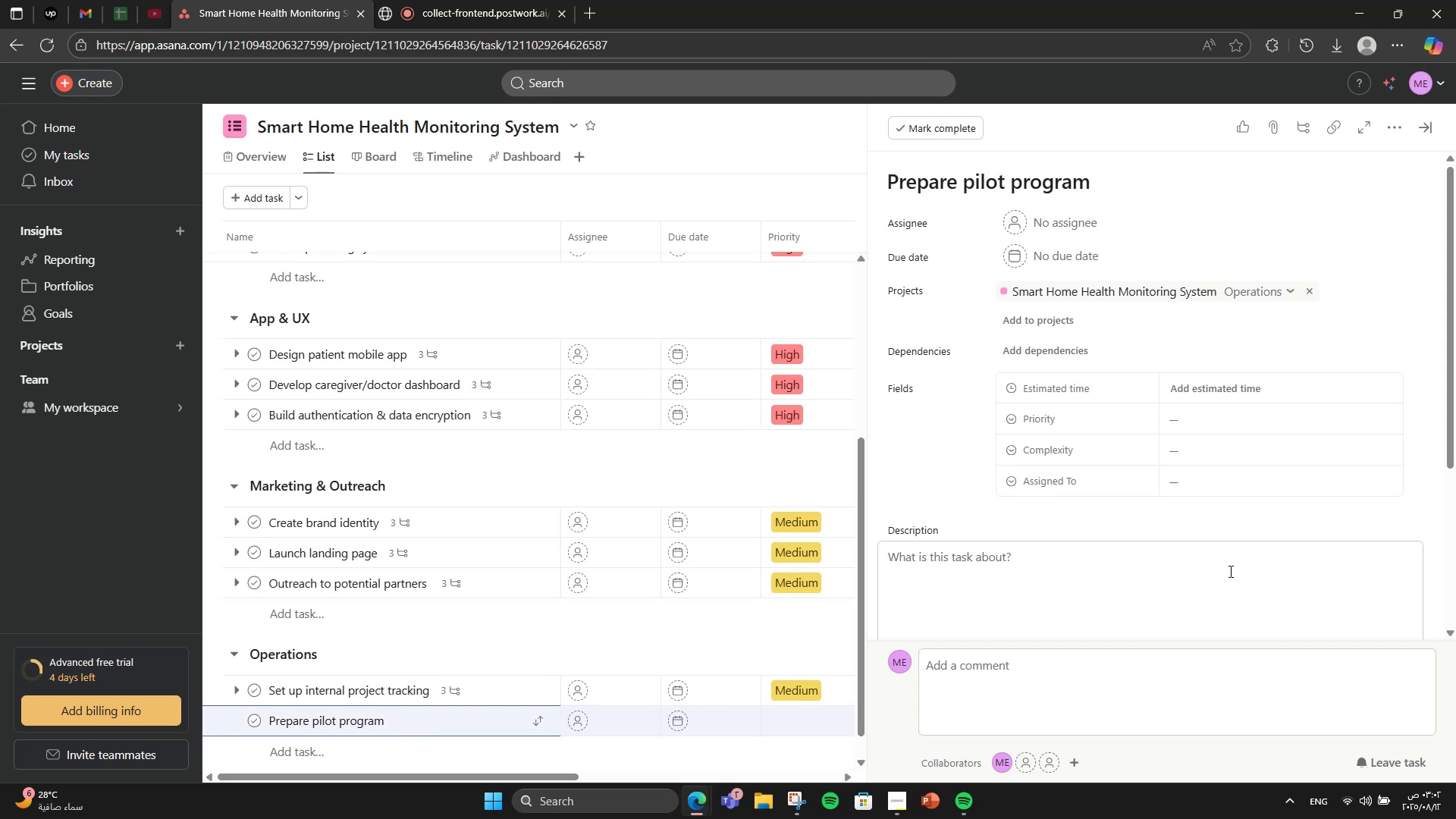 
left_click([1231, 570])
 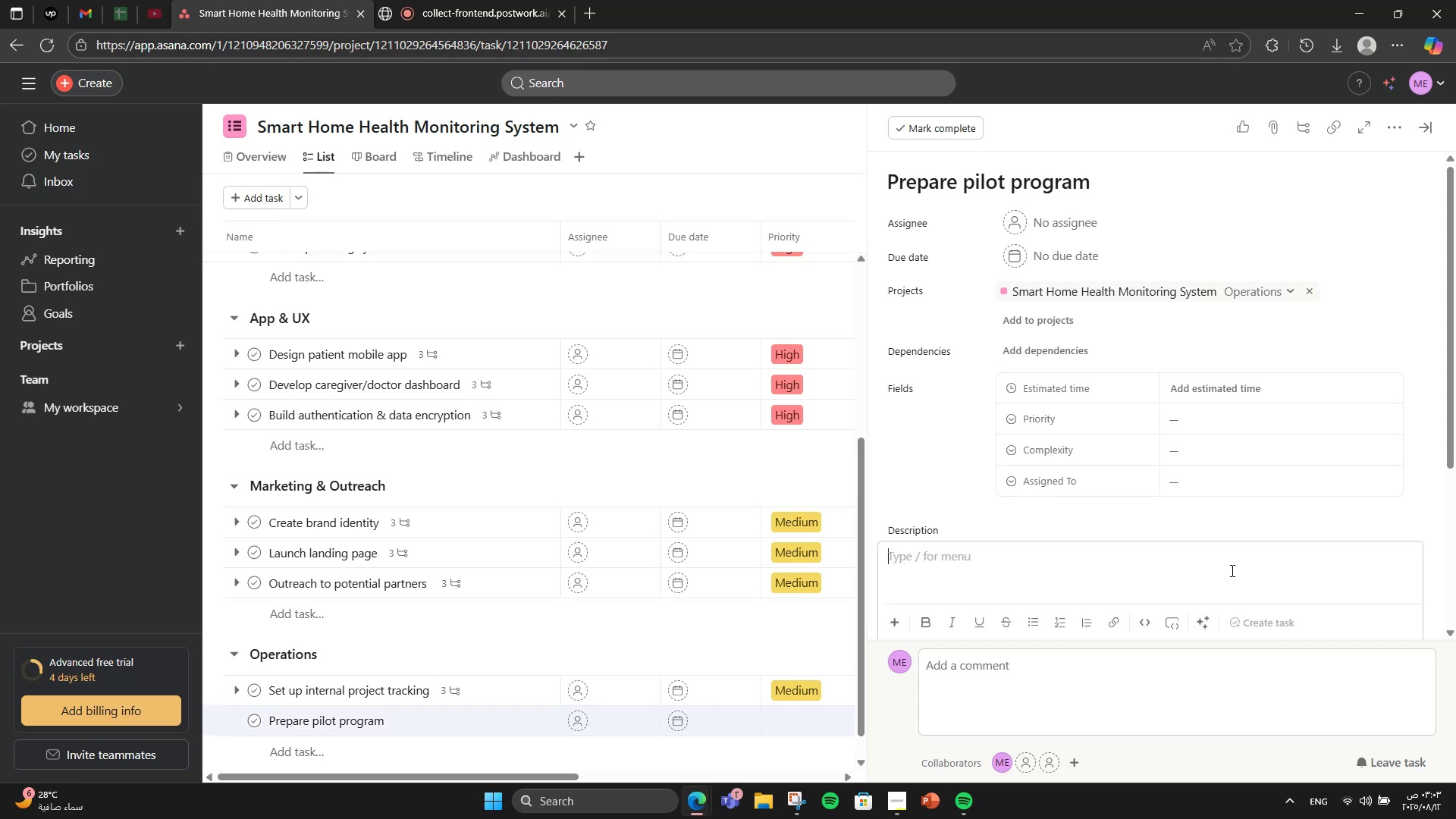 
type(Select 5-10 early test s)
key(Backspace)
type(users and set up deice)
key(Backspace)
key(Backspace)
key(Backspace)
type(vices)
 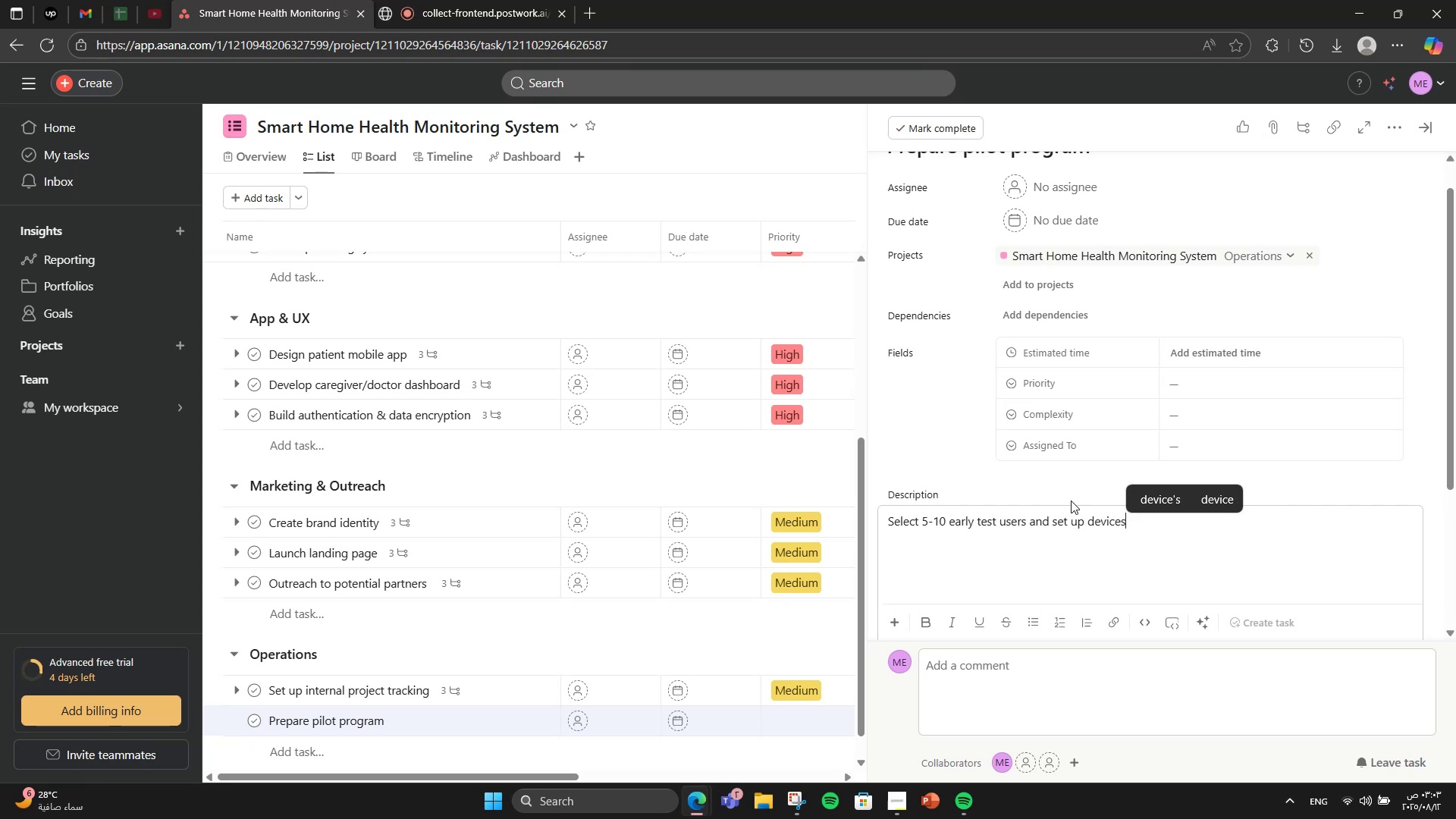 
left_click([1200, 384])
 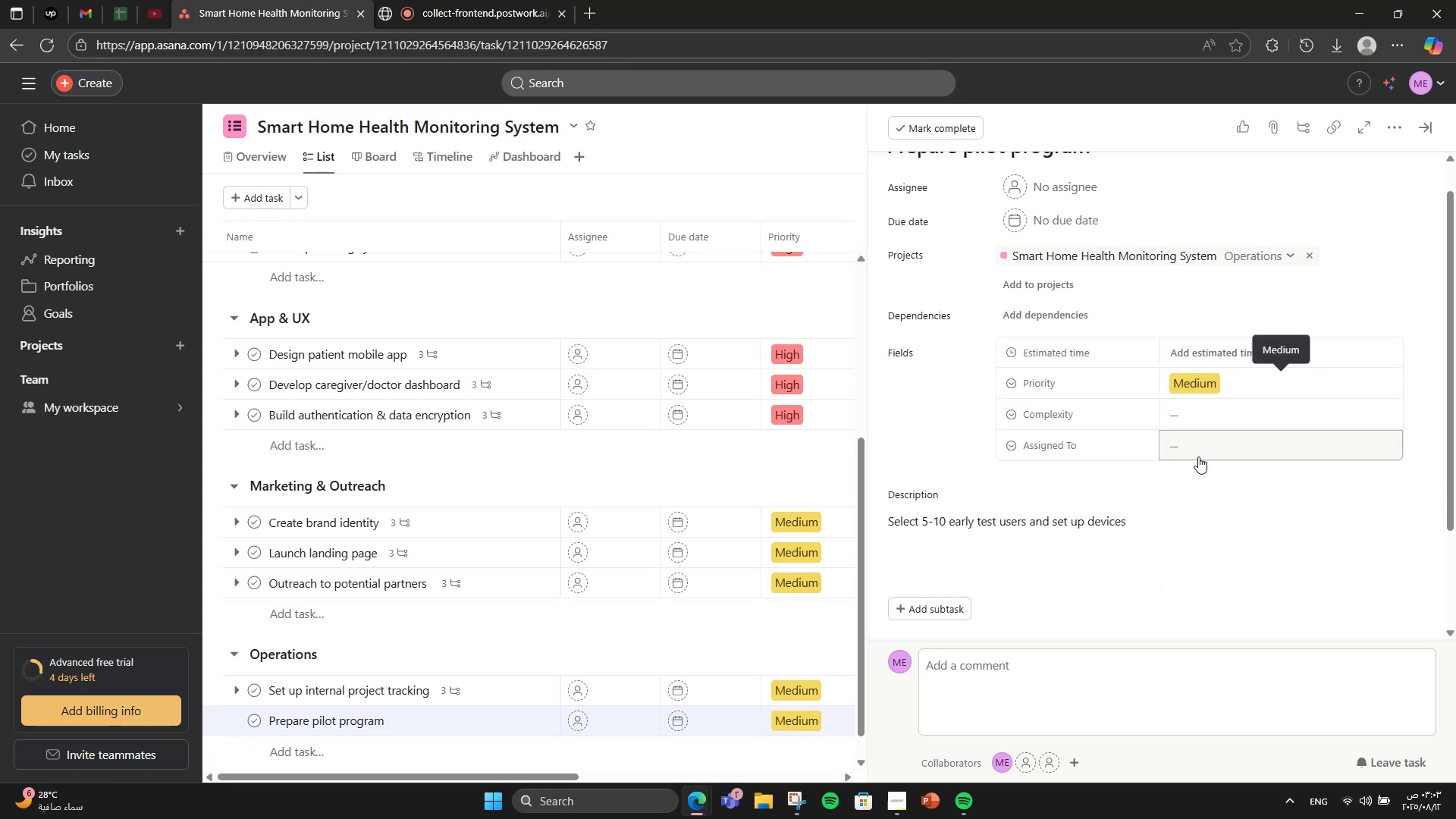 
double_click([1204, 413])
 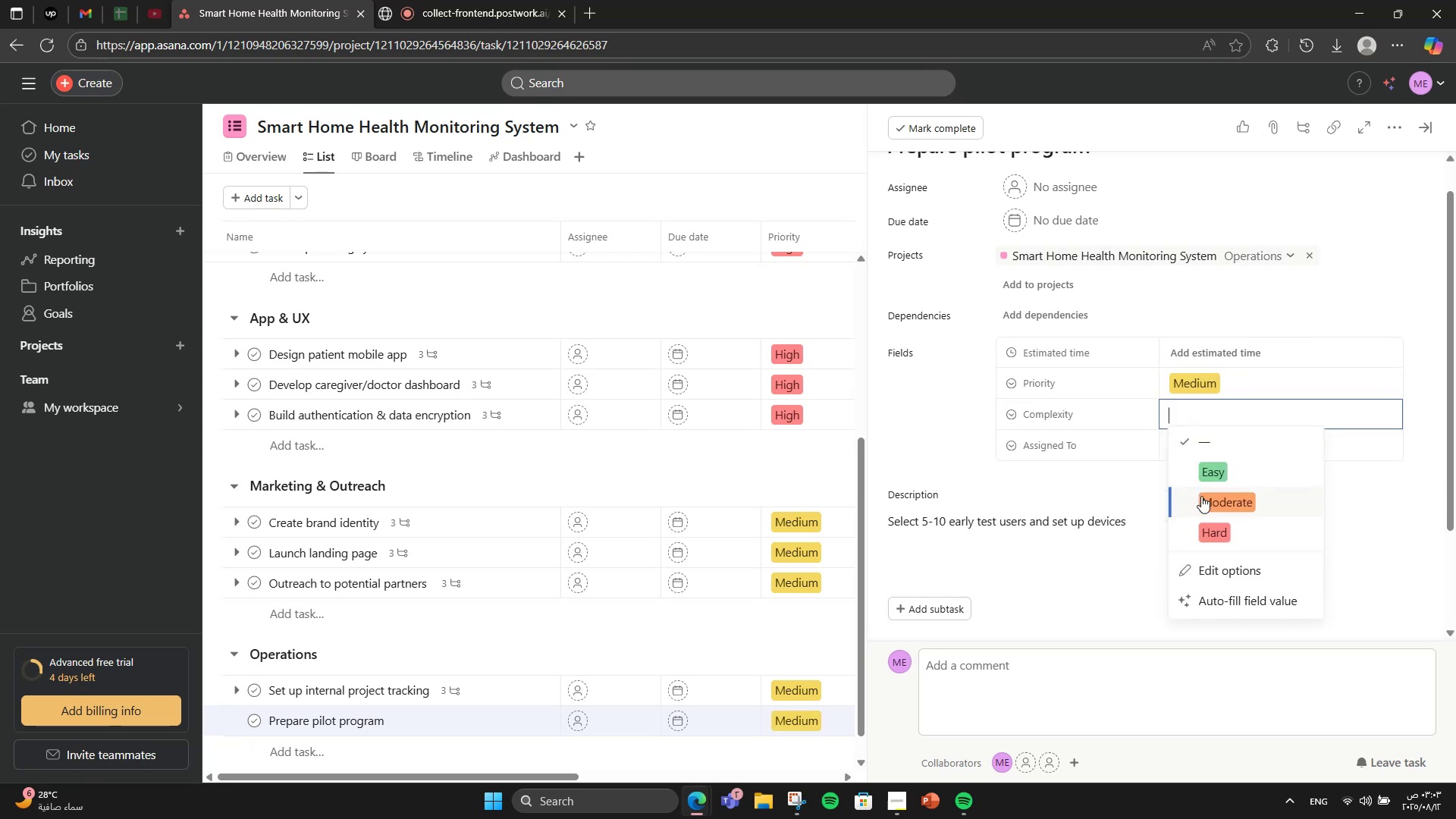 
left_click([1201, 496])
 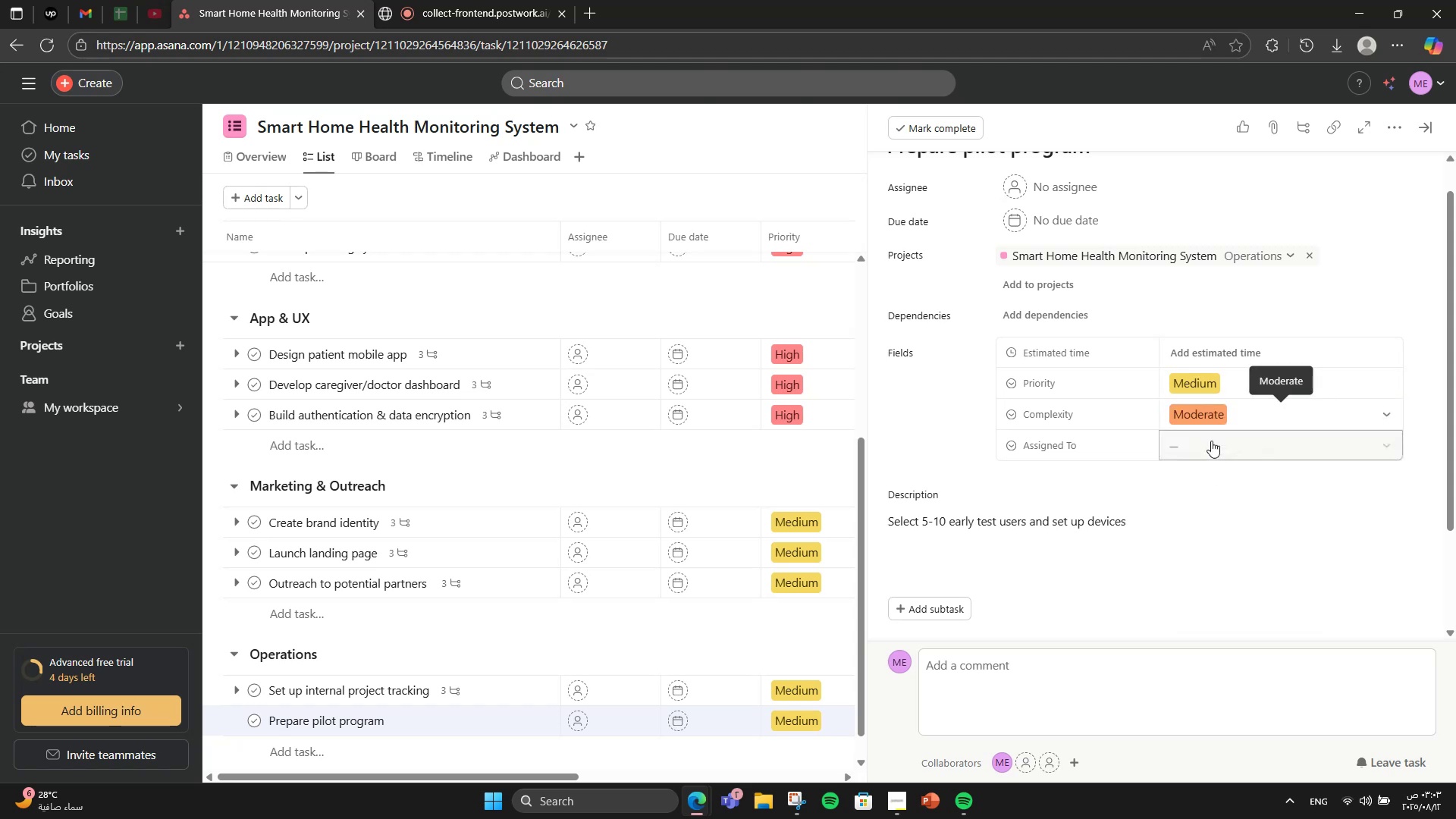 
double_click([1211, 441])
 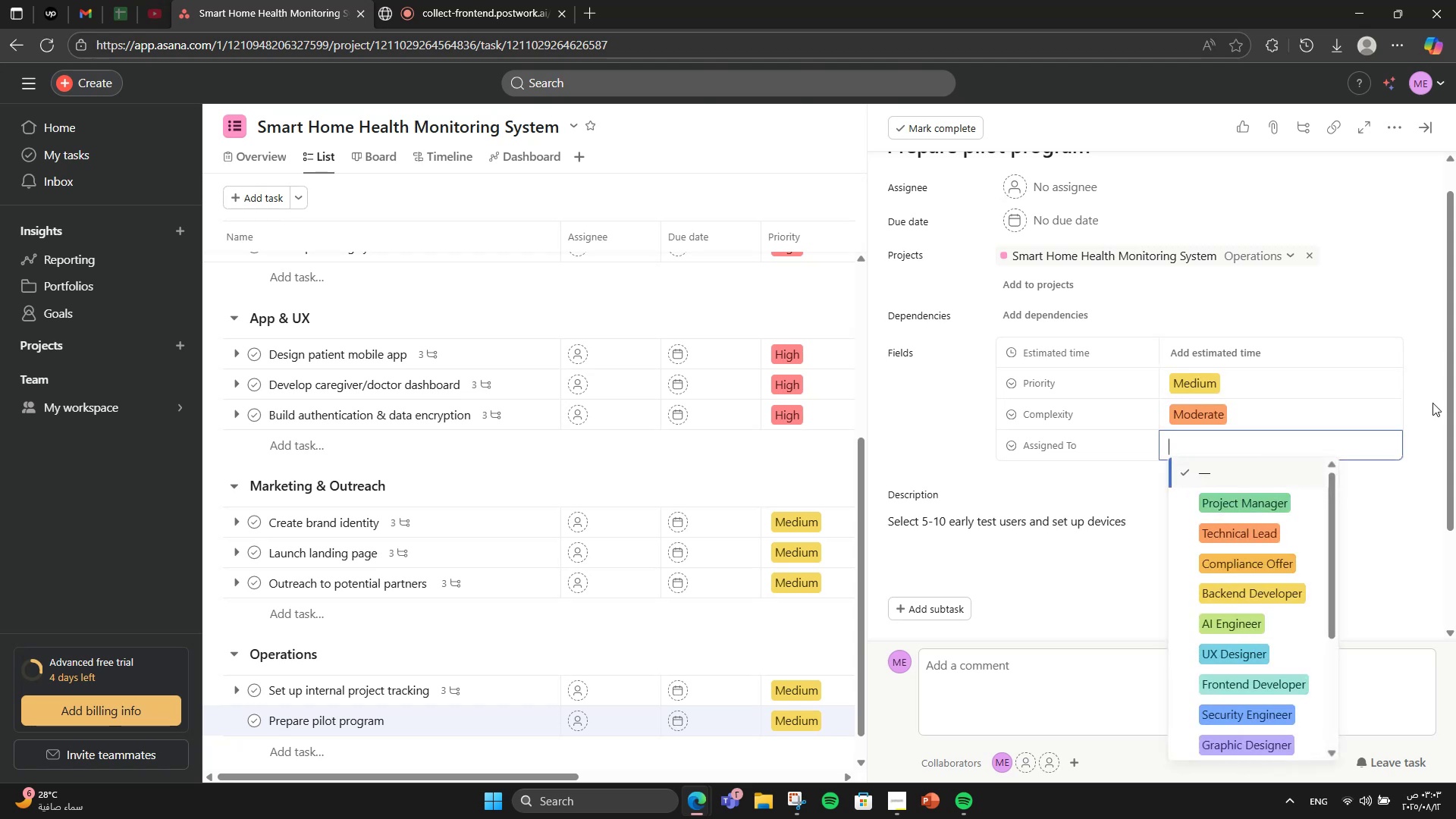 
scroll: coordinate [1297, 592], scroll_direction: up, amount: 1.0
 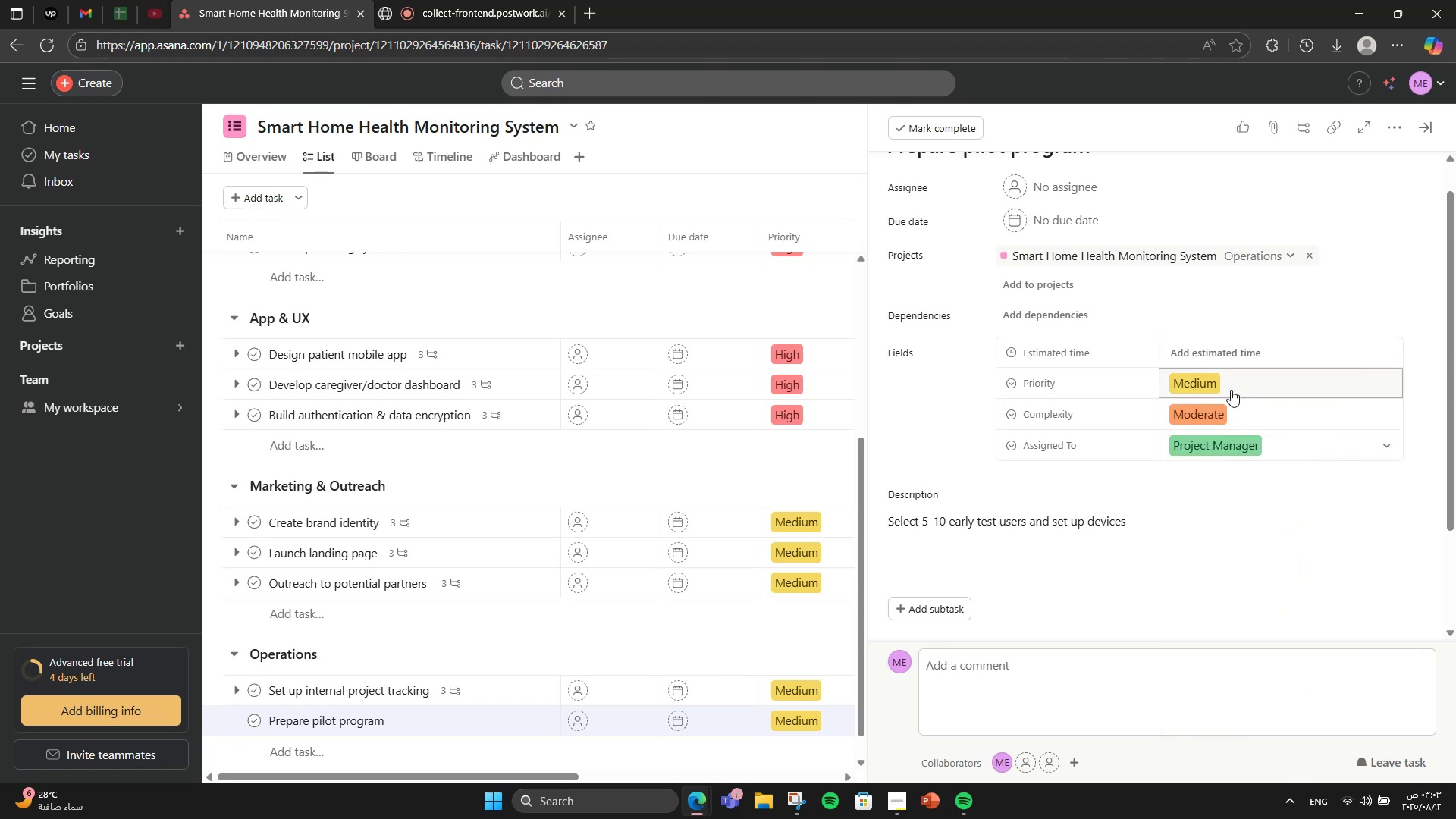 
left_click([1212, 345])
 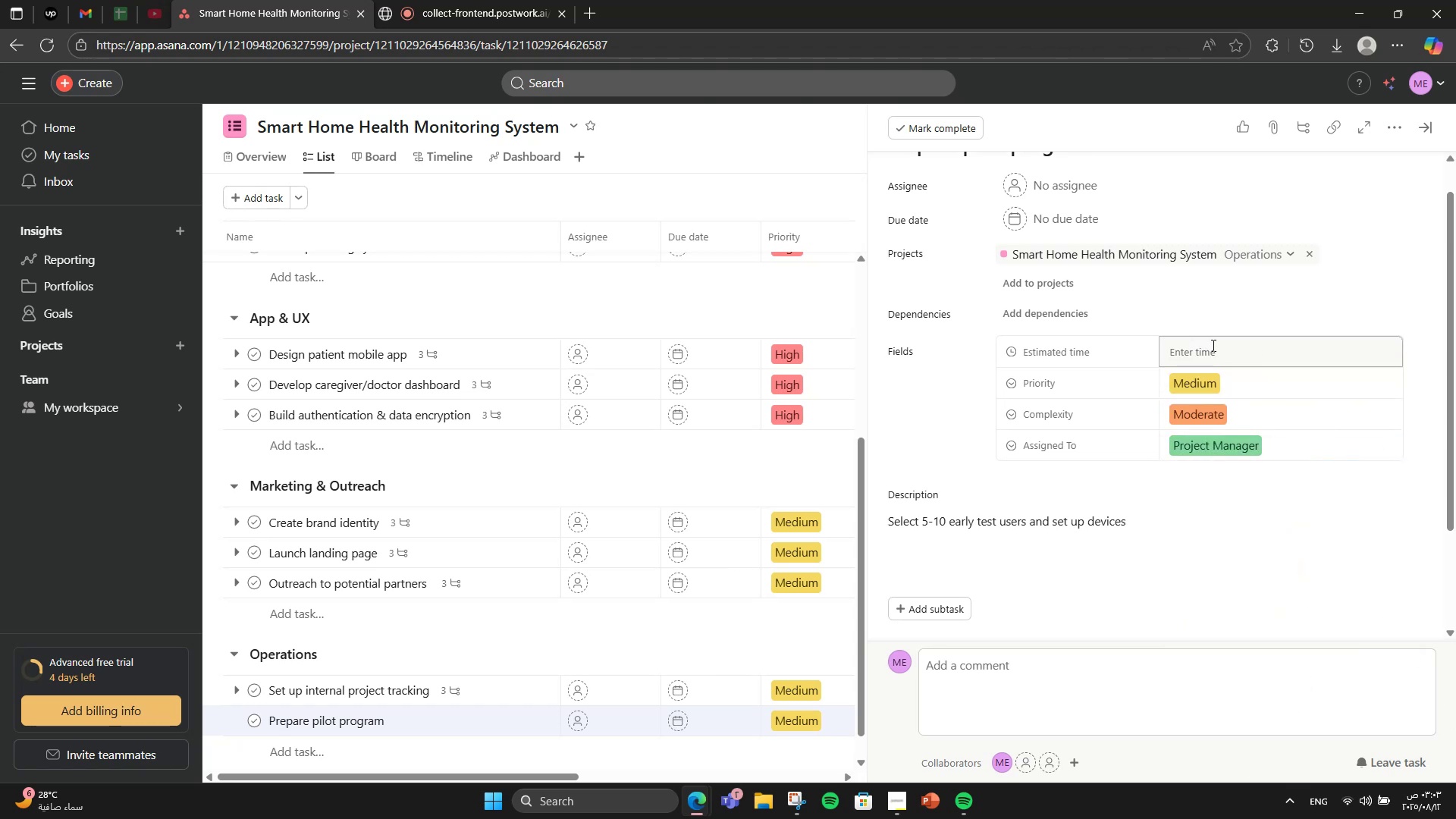 
left_click([1212, 345])
 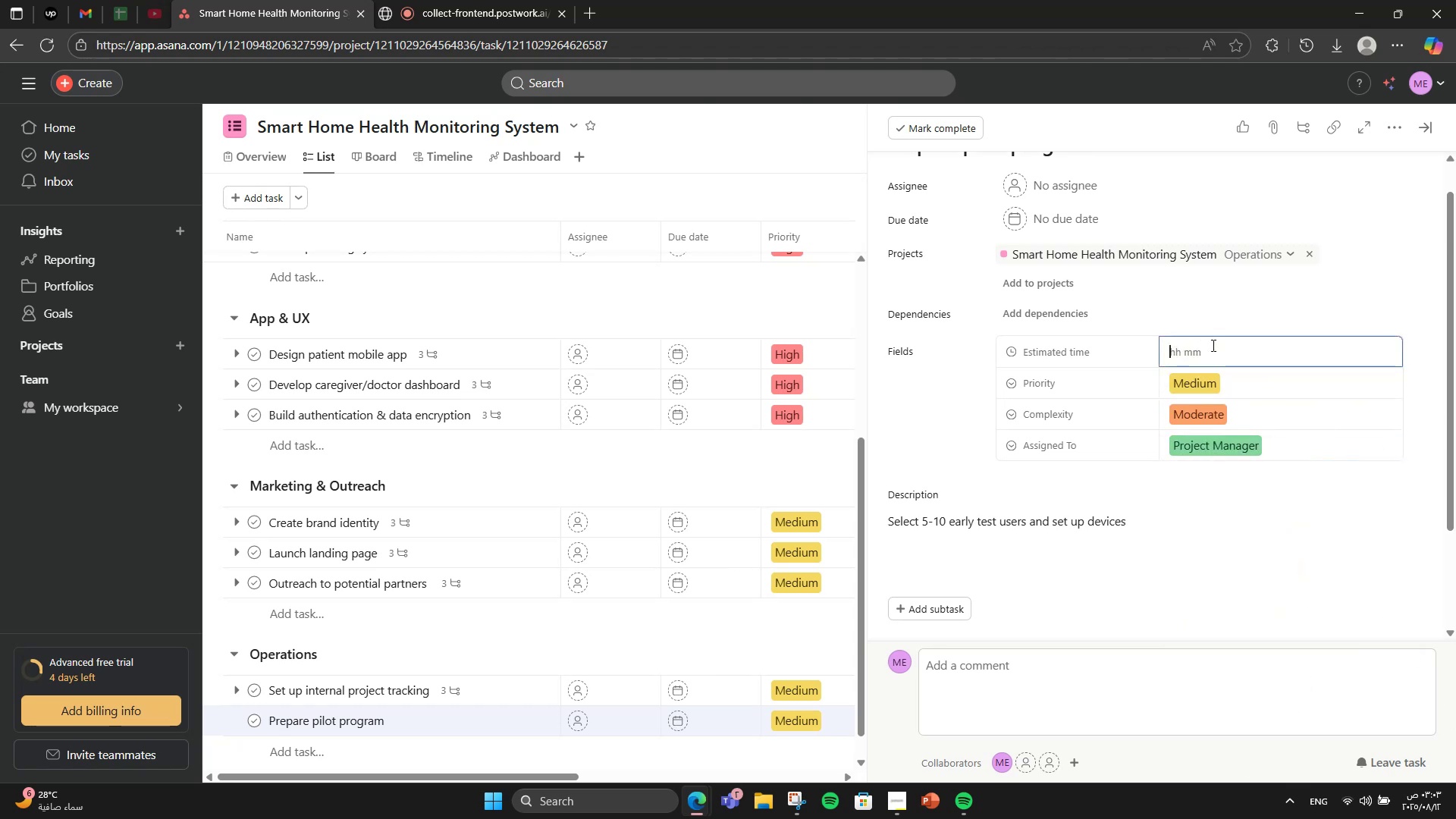 
key(Numpad6)
 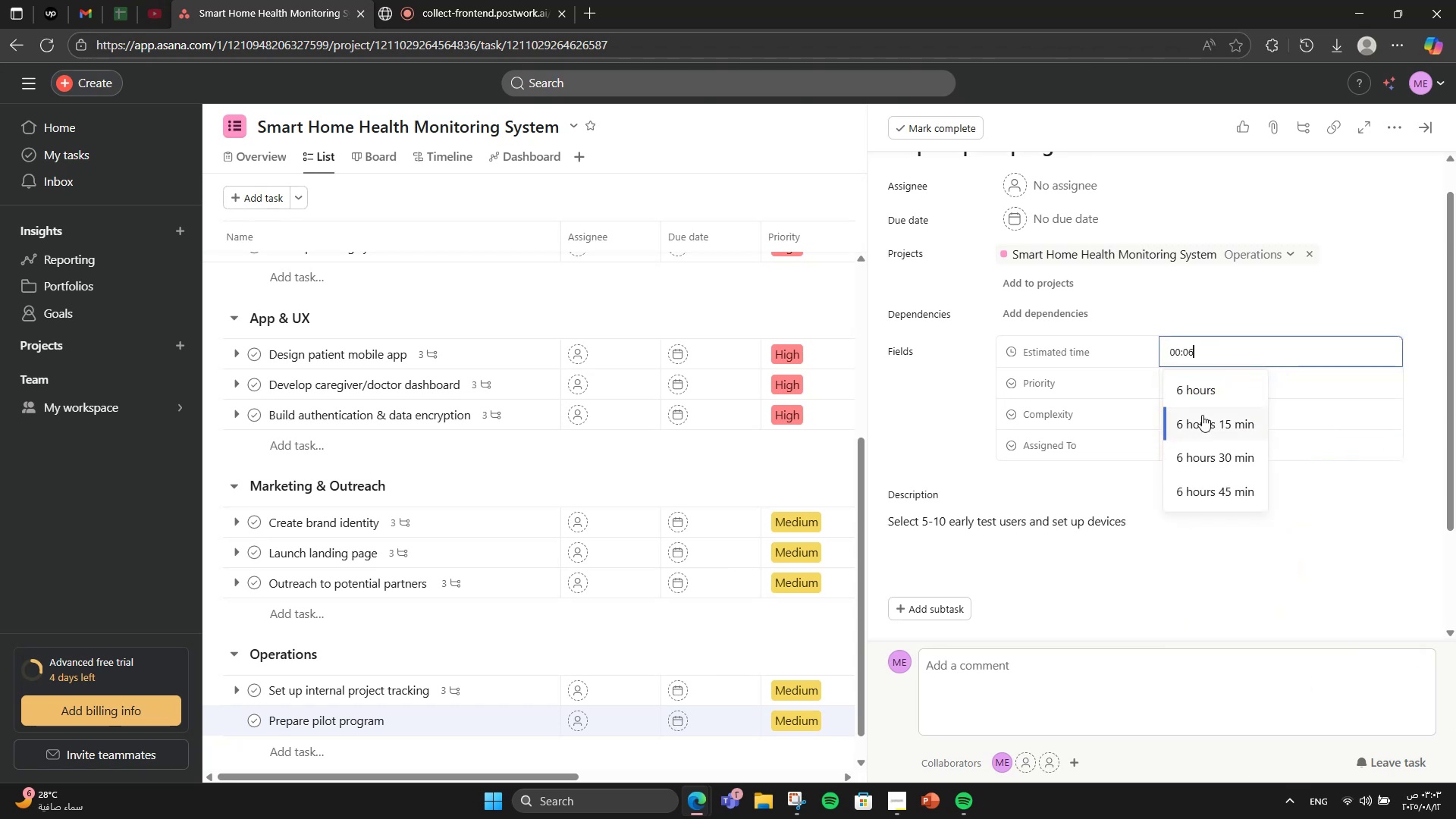 
left_click([1206, 389])
 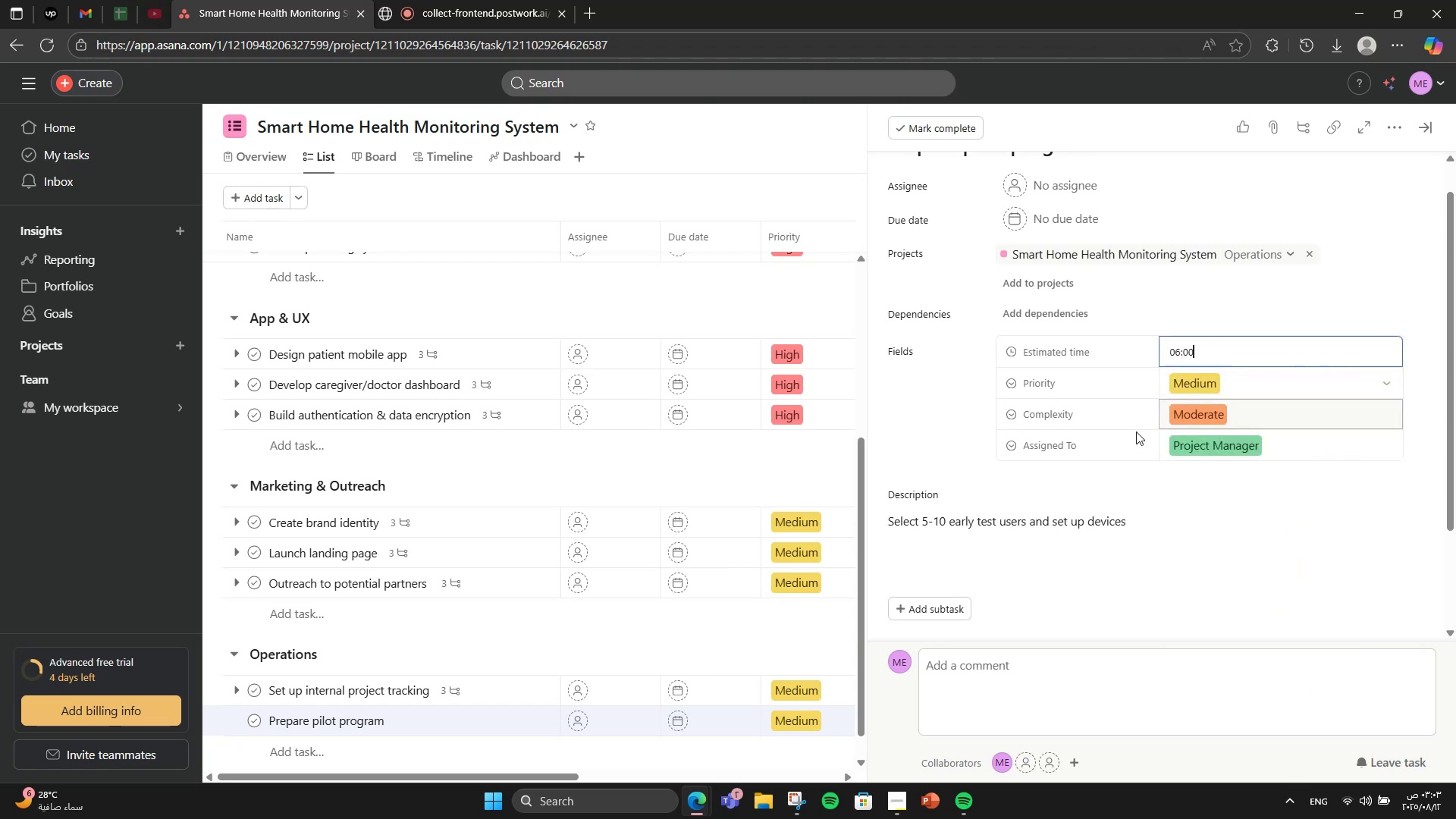 
scroll: coordinate [1089, 482], scroll_direction: down, amount: 3.0
 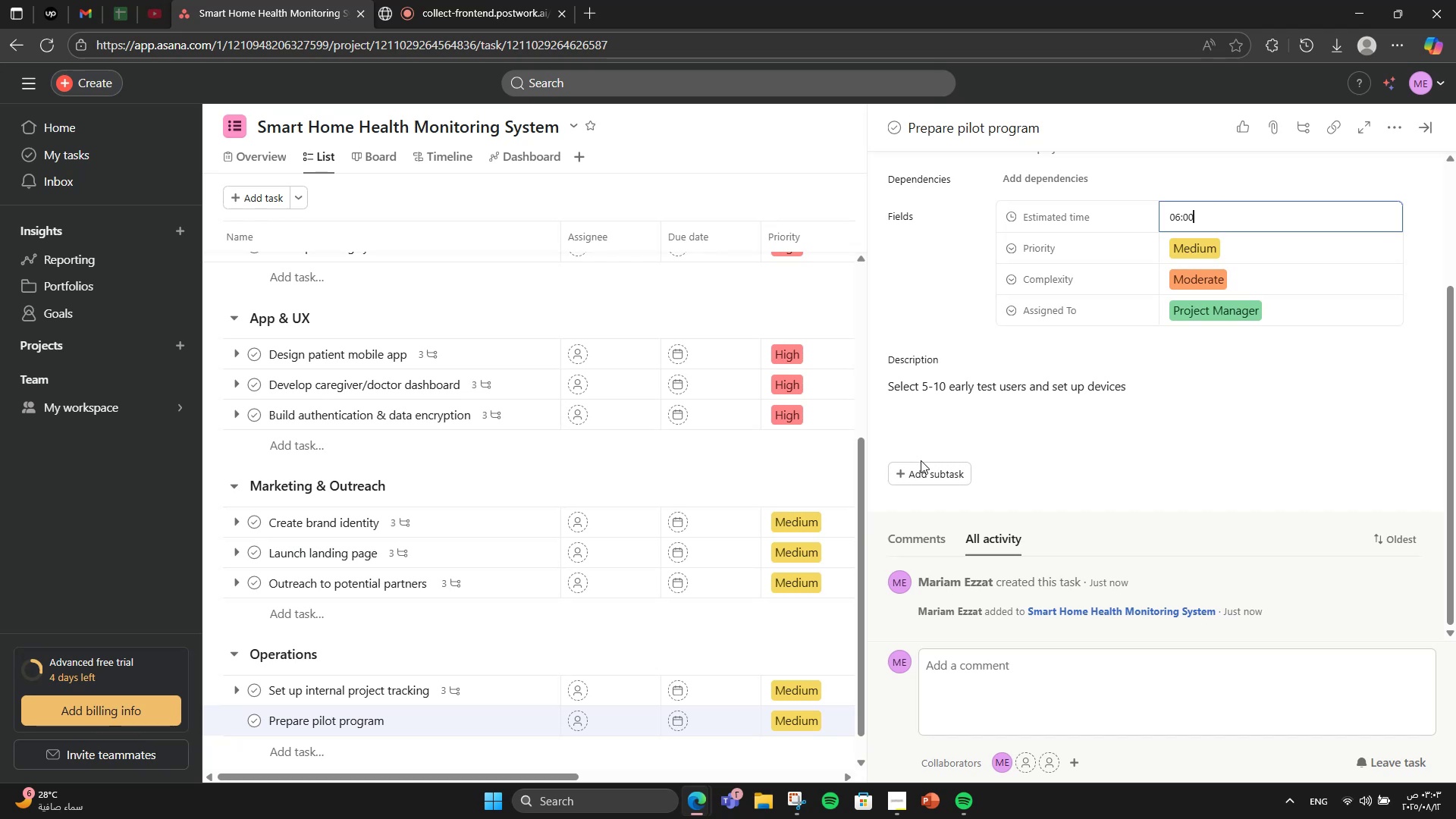 
left_click([923, 469])
 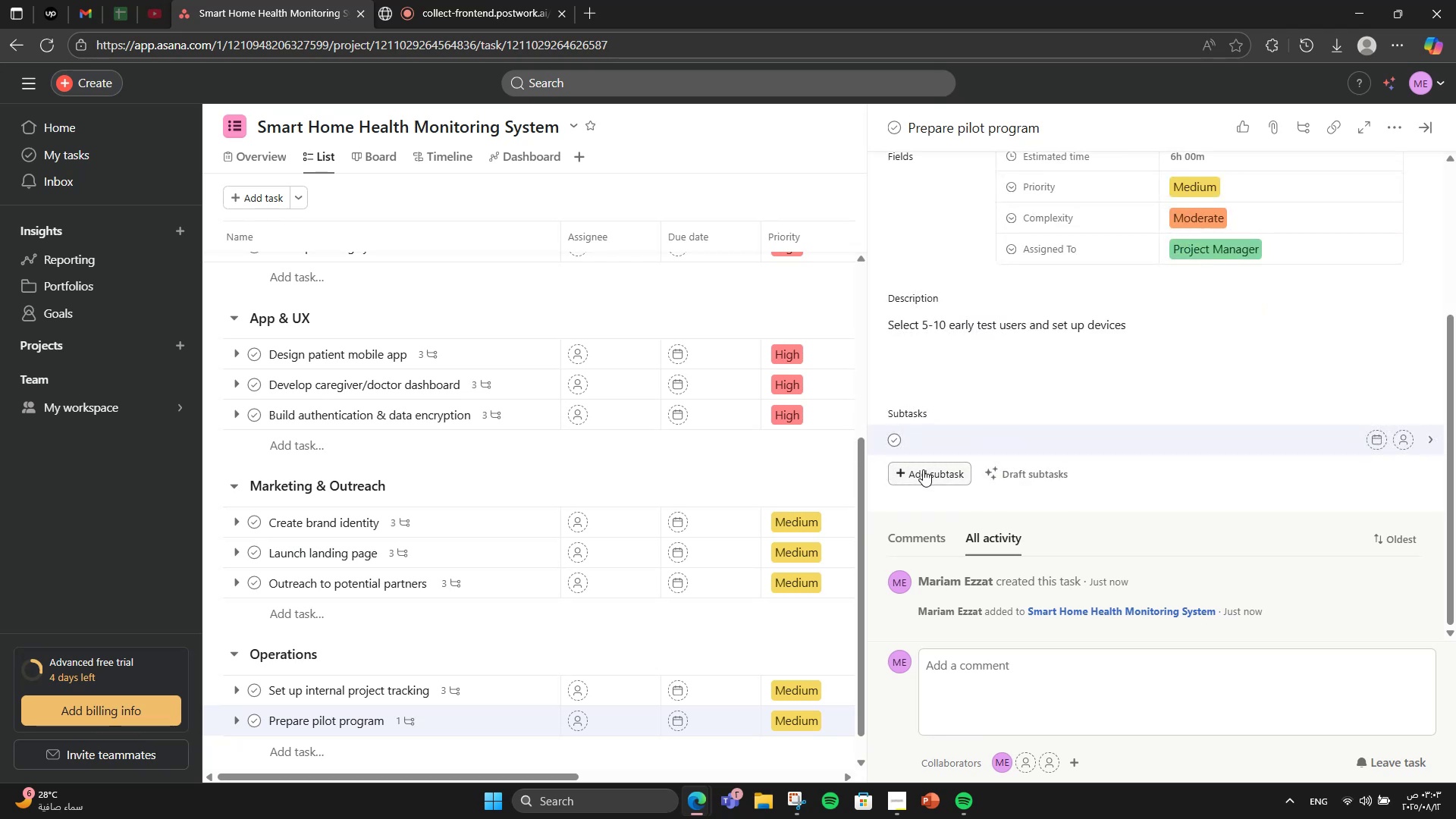 
type(Rev)
key(Backspace)
type(cruir)
key(Backspace)
type(t testers)
 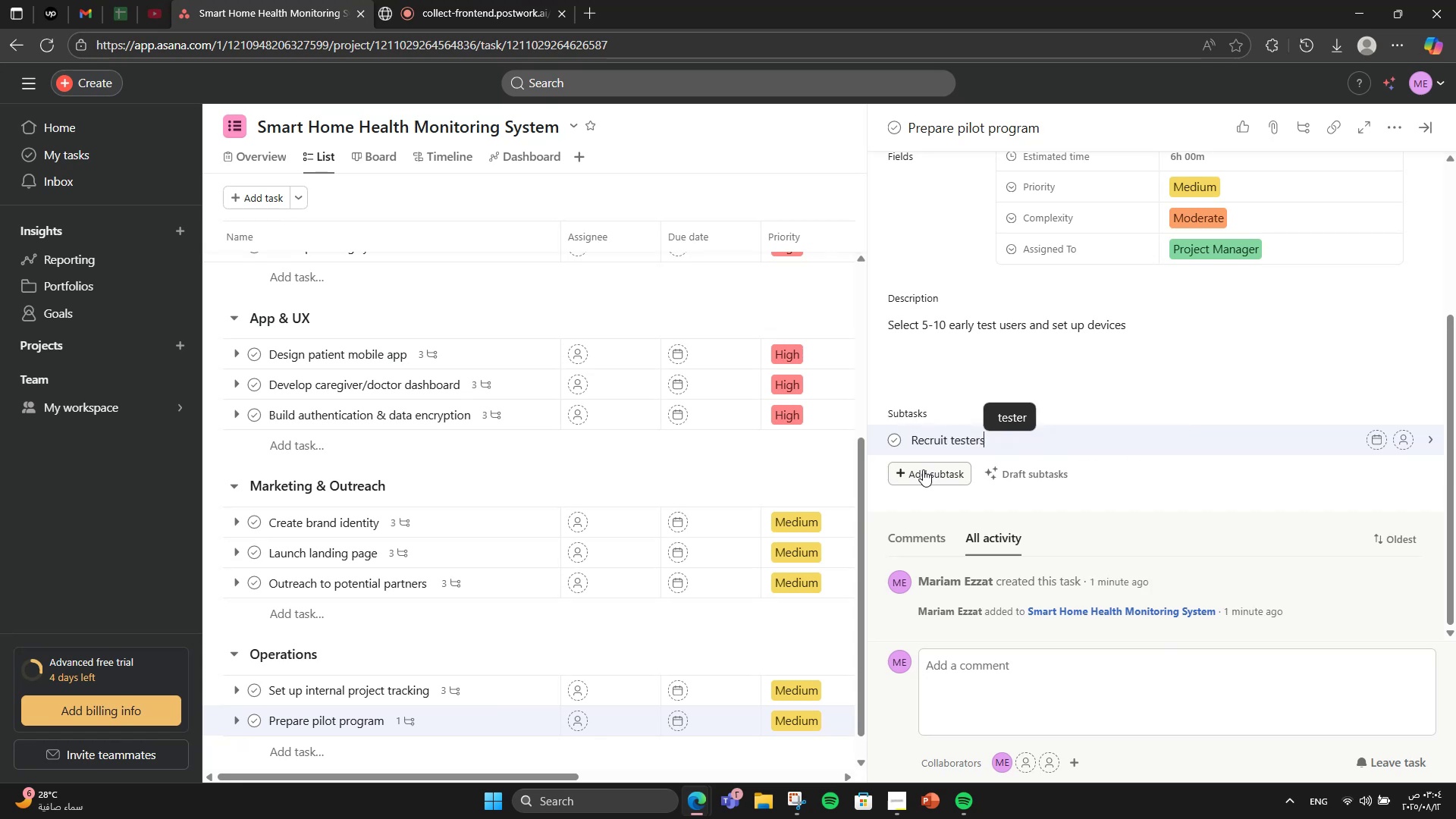 
key(Enter)
 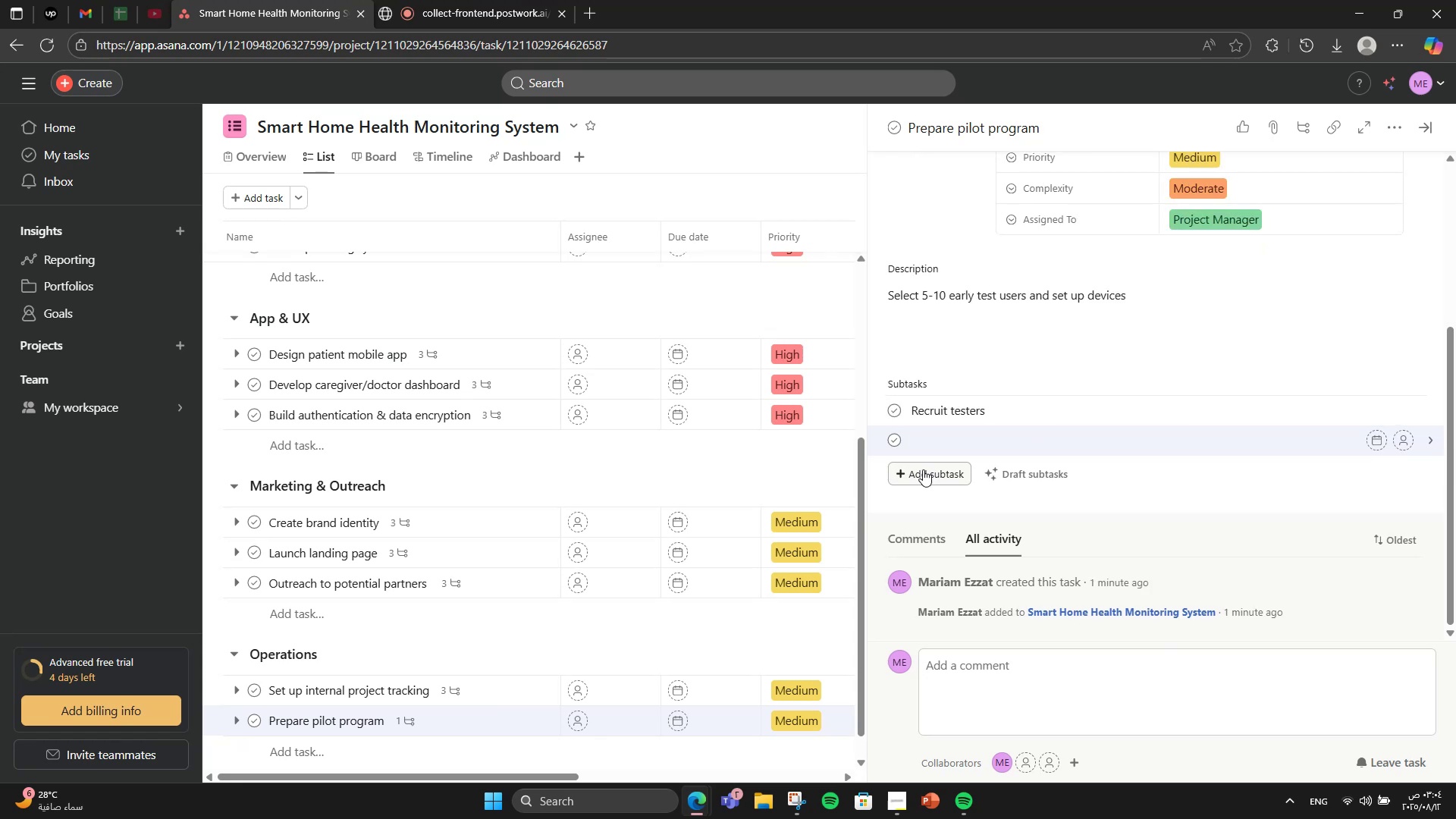 
type(Install devices)
 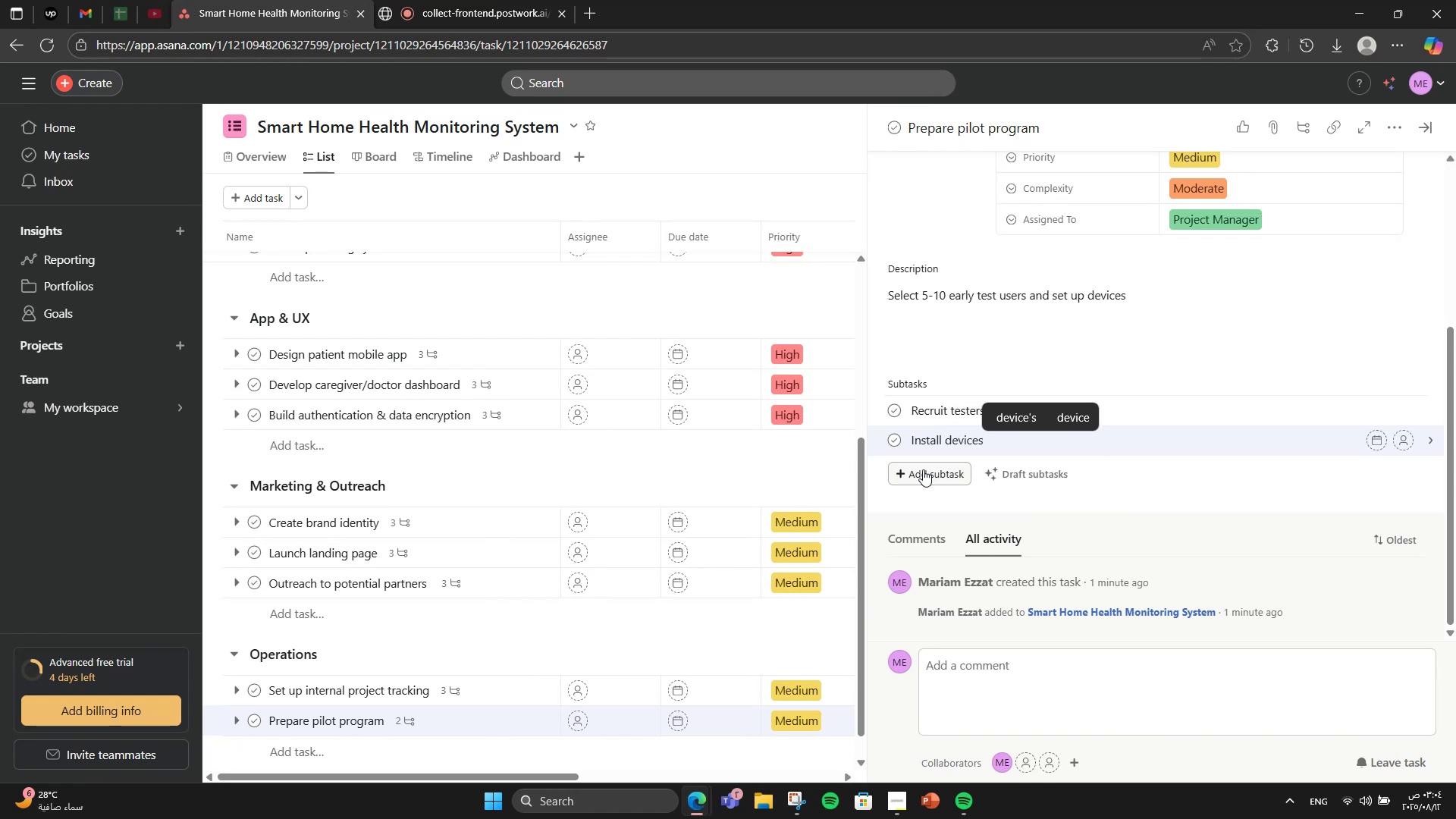 
key(Enter)
 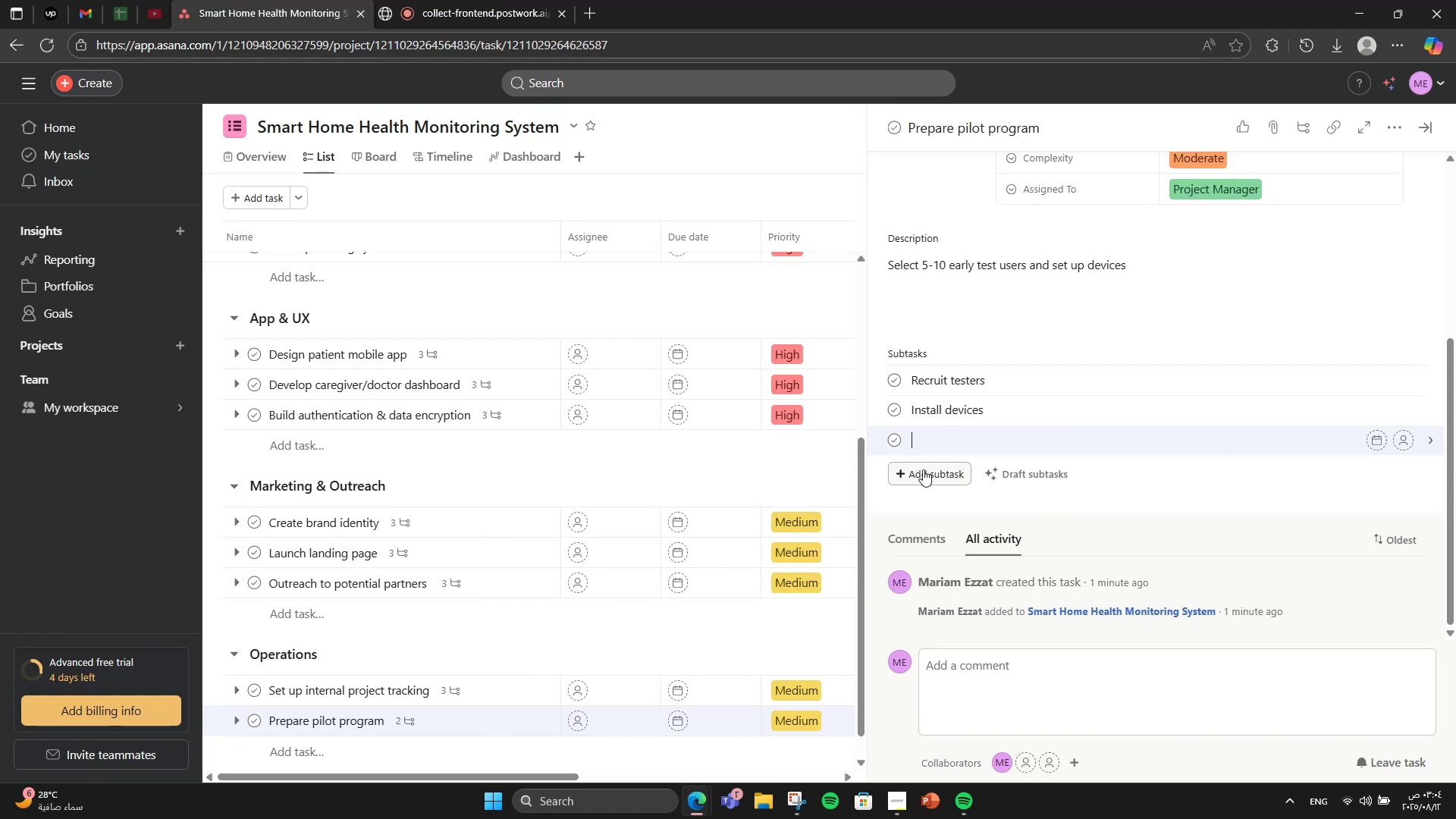 
type(Collect feedbacl)
key(Backspace)
type(k)
 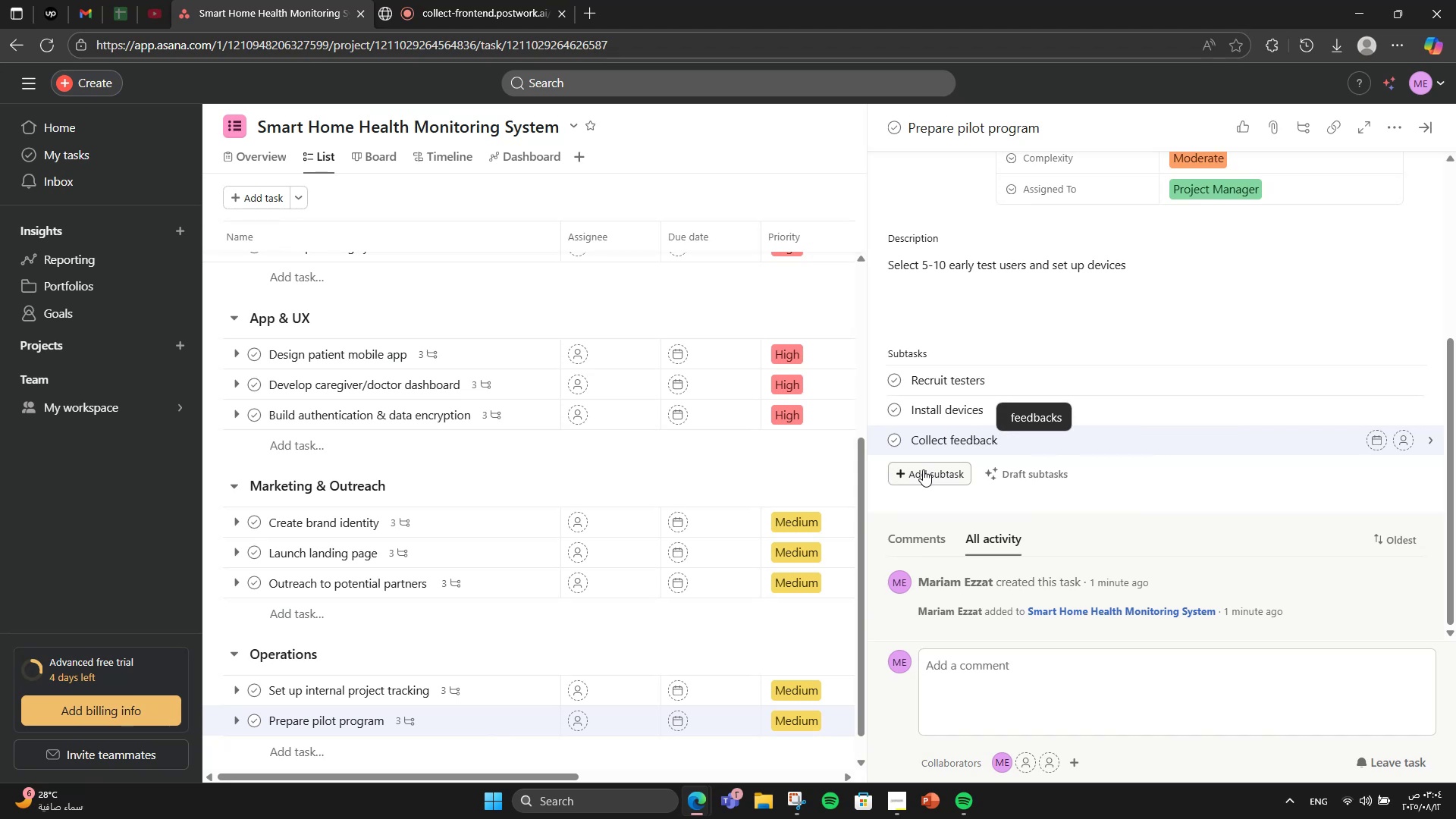 
scroll: coordinate [1455, 293], scroll_direction: up, amount: 1.0
 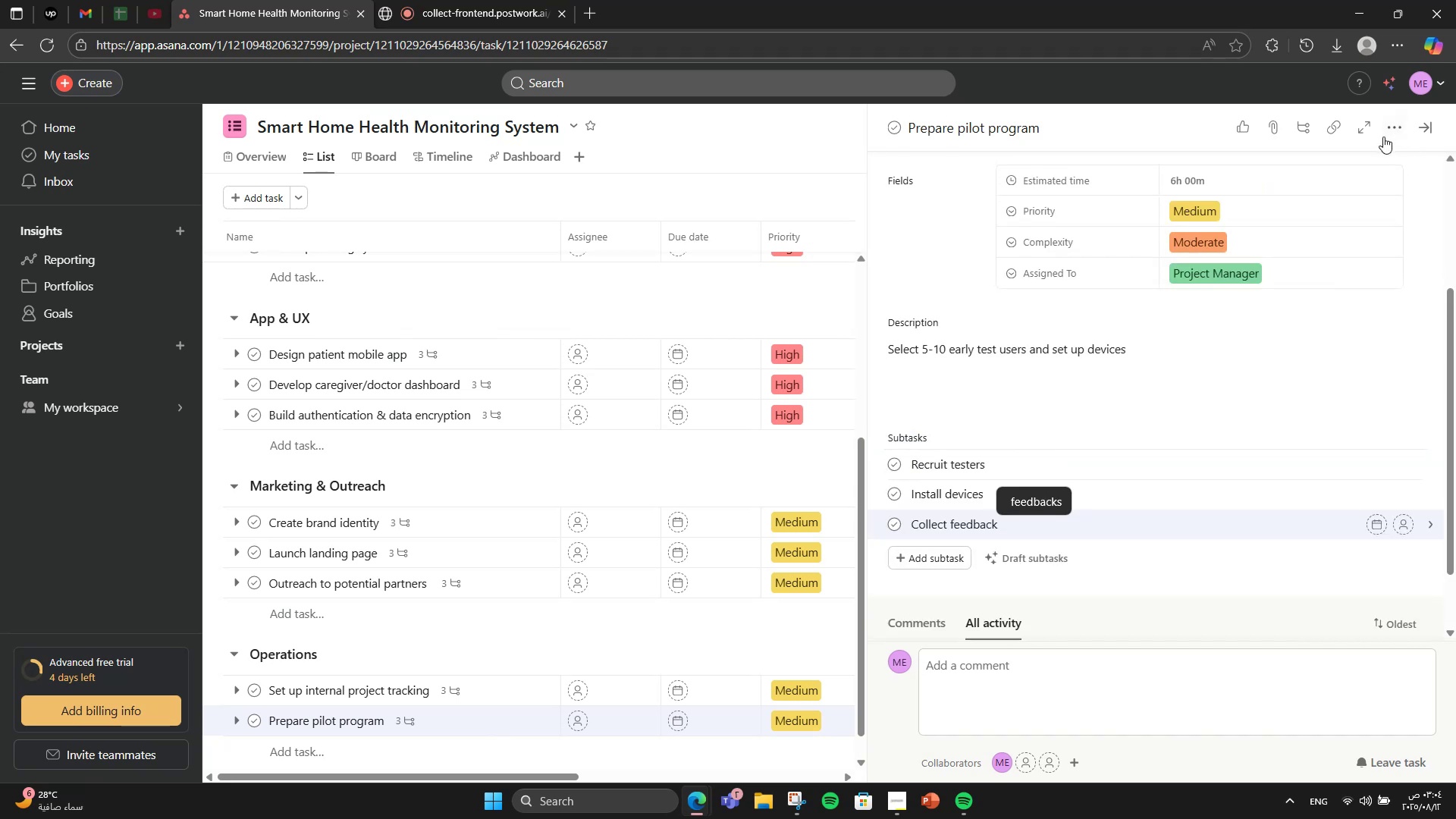 
left_click([1398, 133])
 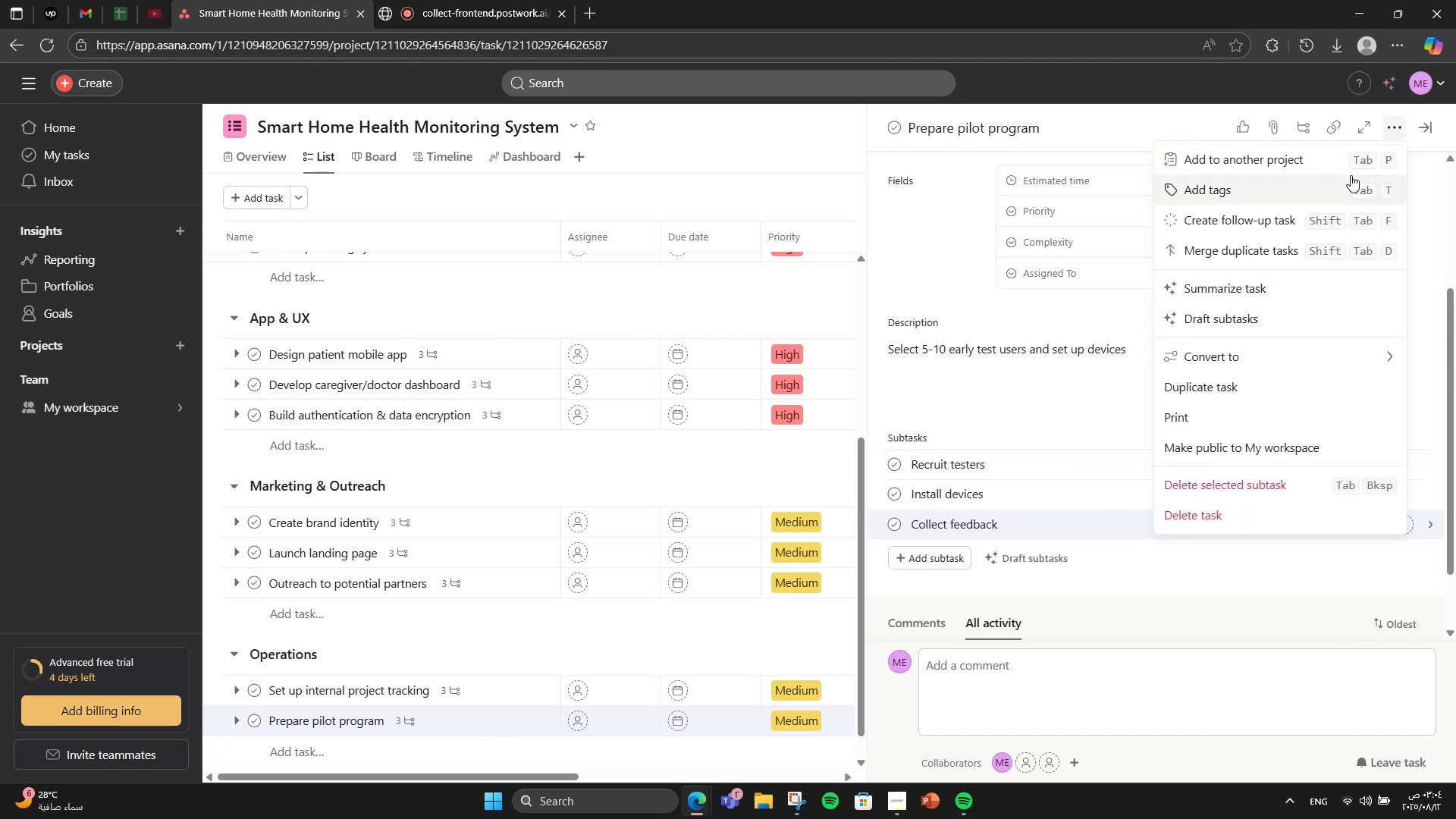 
left_click([1338, 180])
 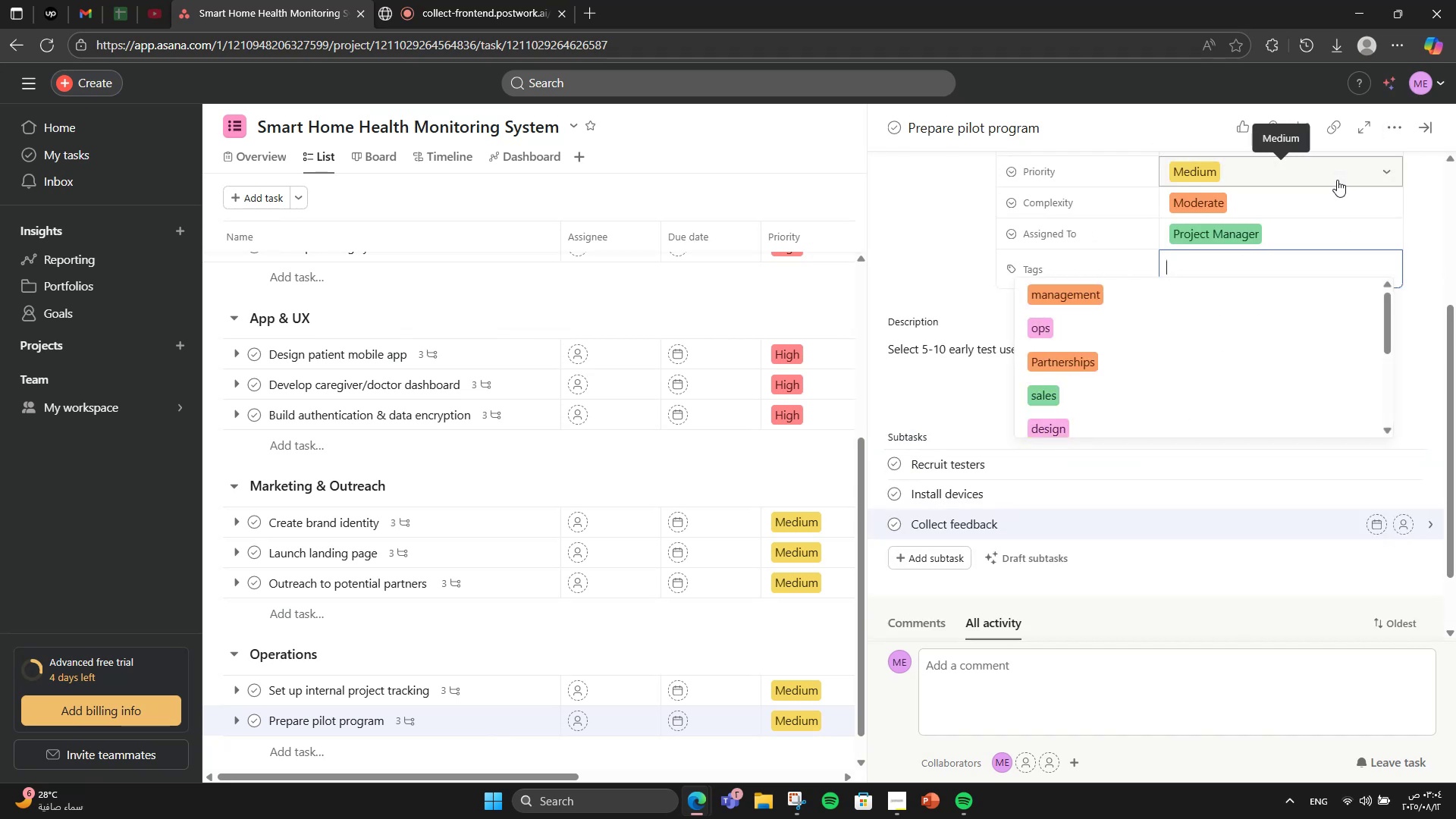 
type(tes)
 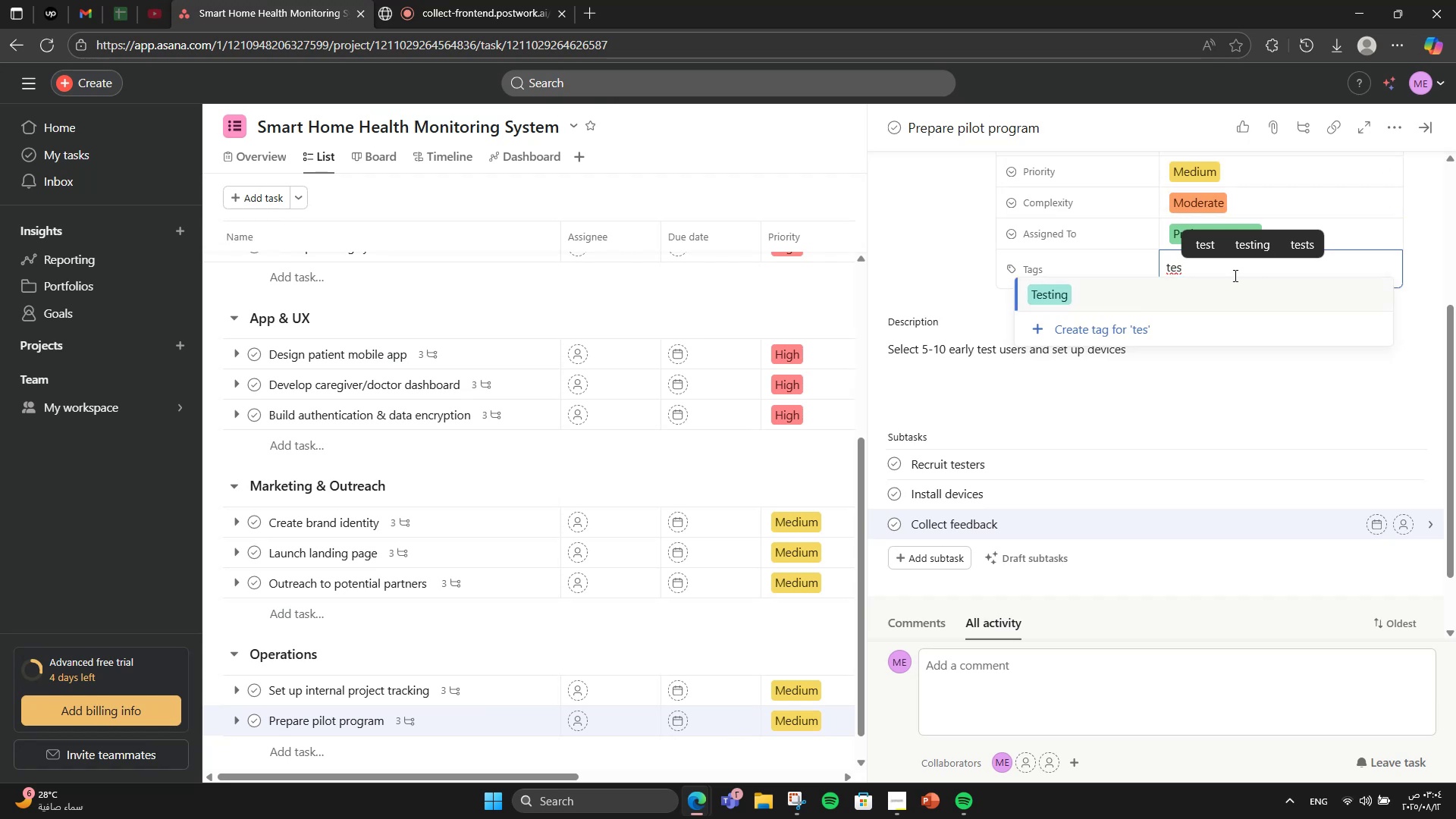 
left_click([1244, 295])
 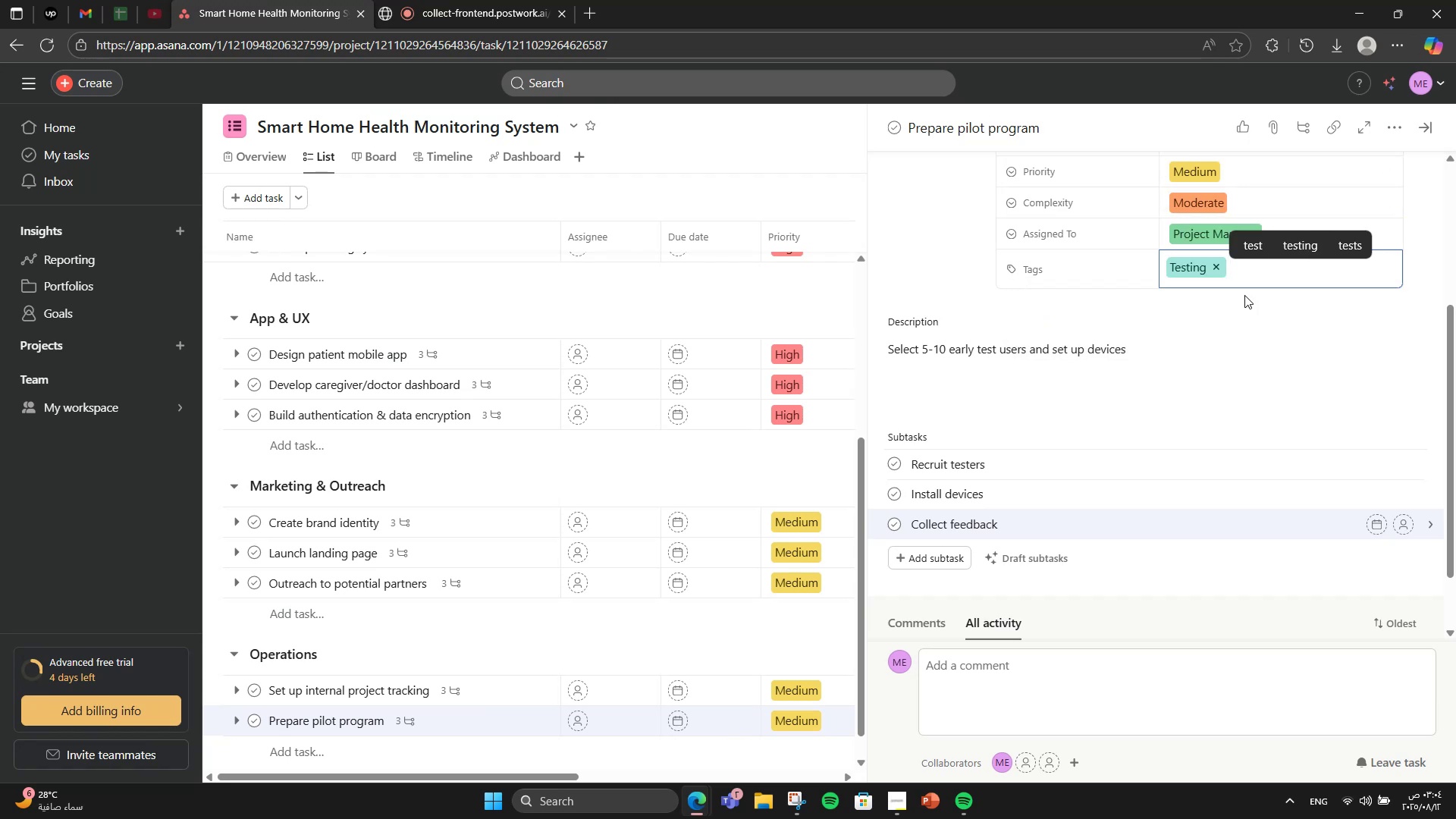 
type(pilo)
 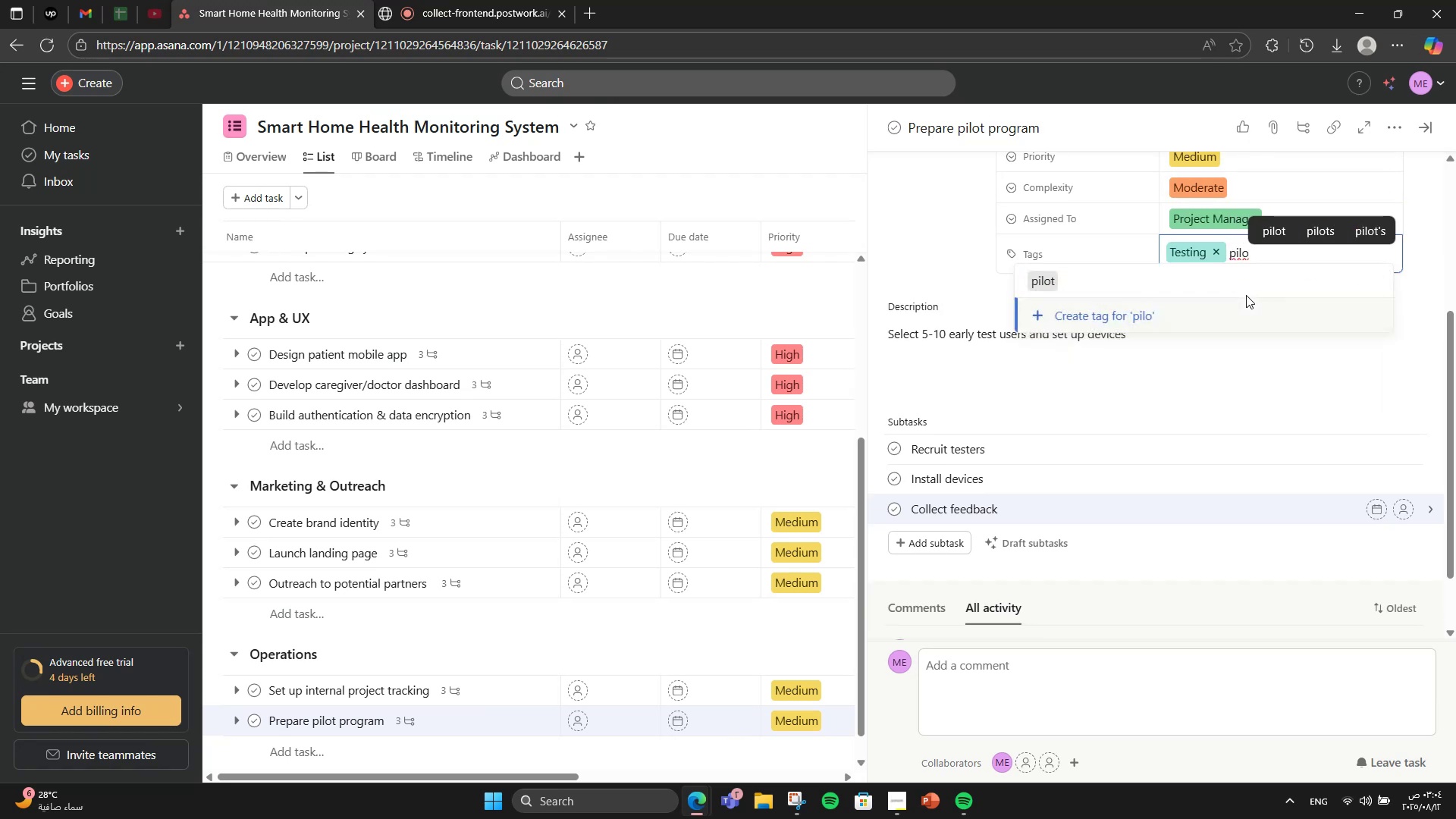 
left_click([1242, 295])
 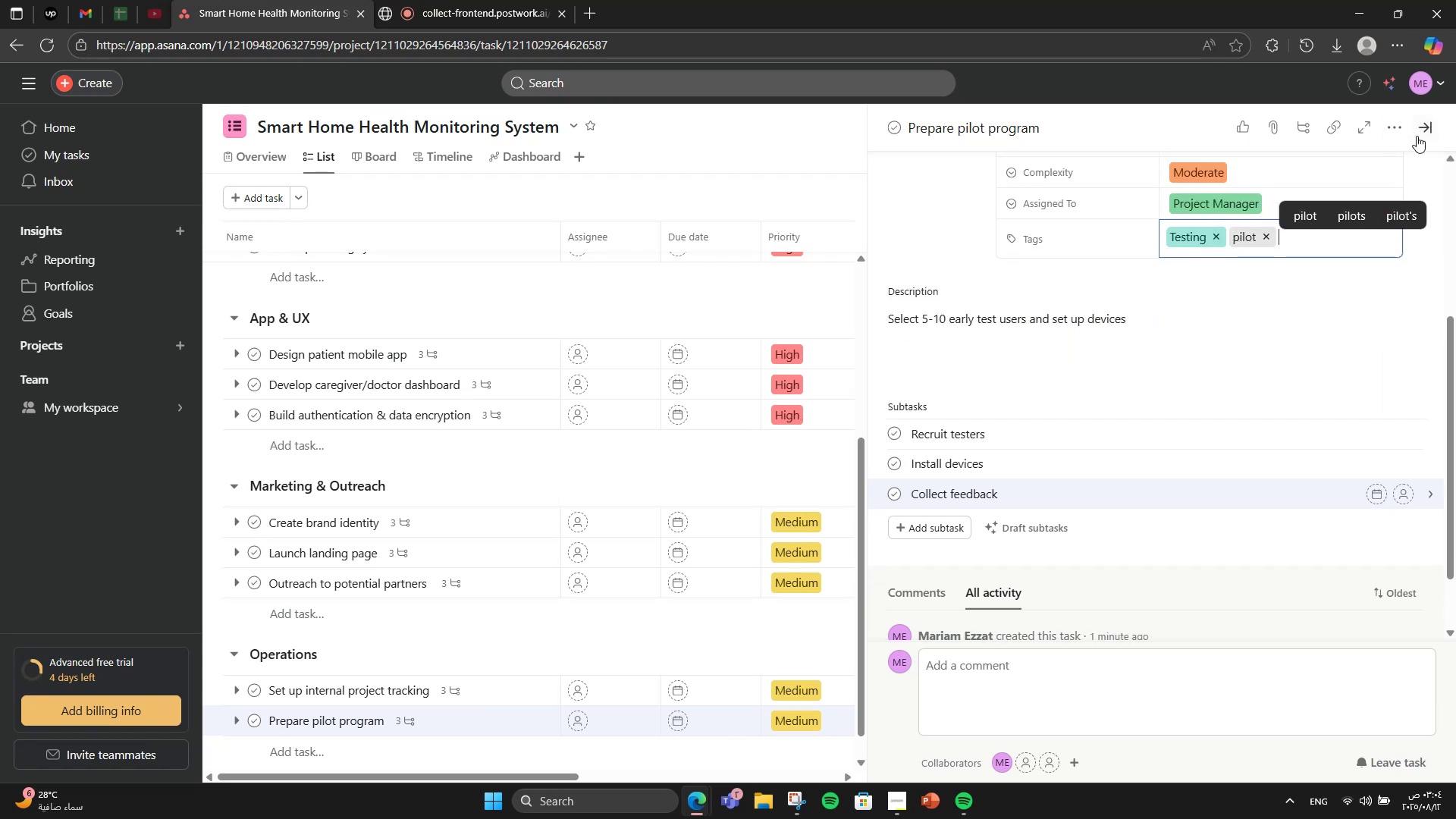 
left_click([1434, 132])
 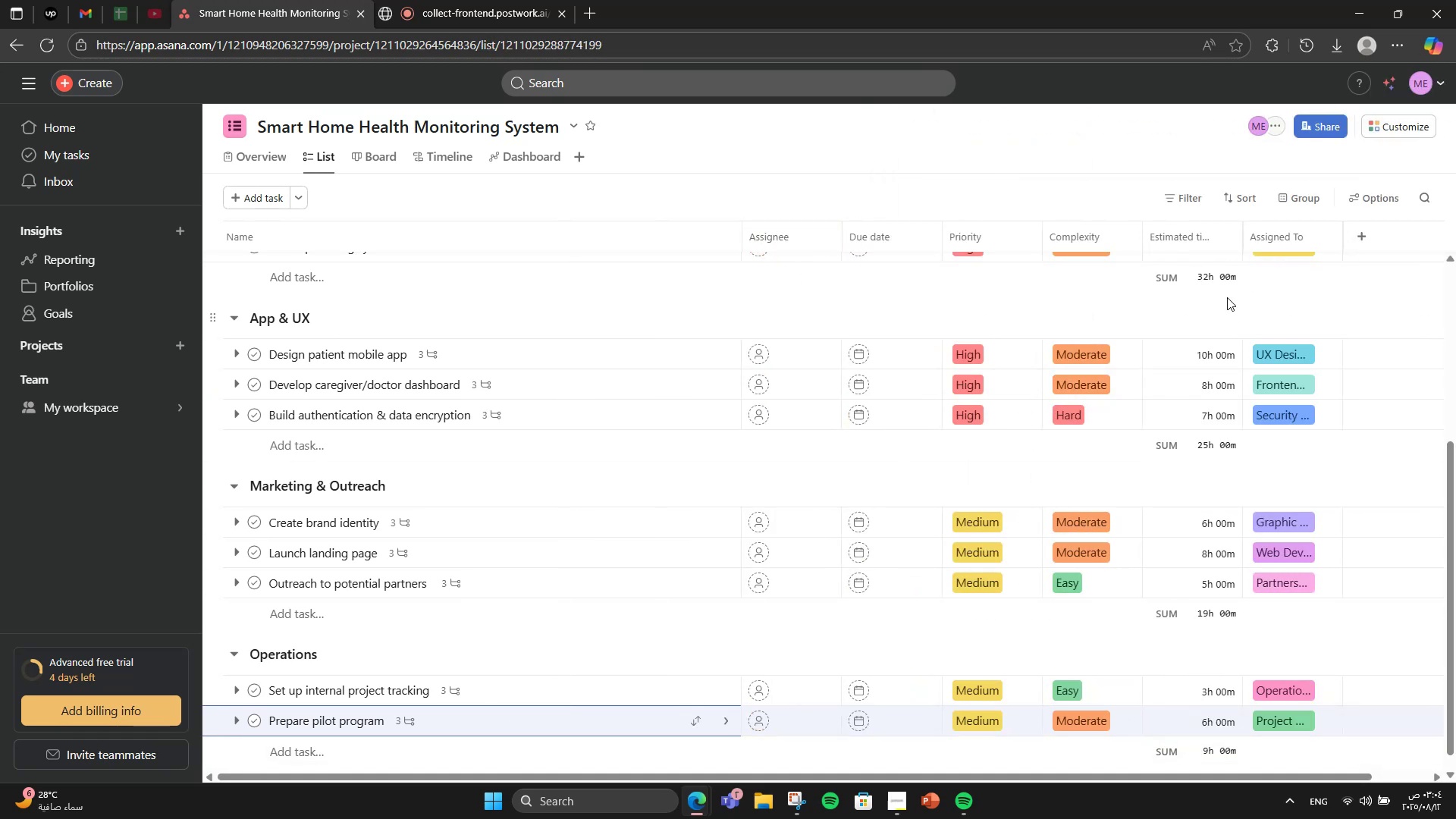 
left_click([1232, 237])
 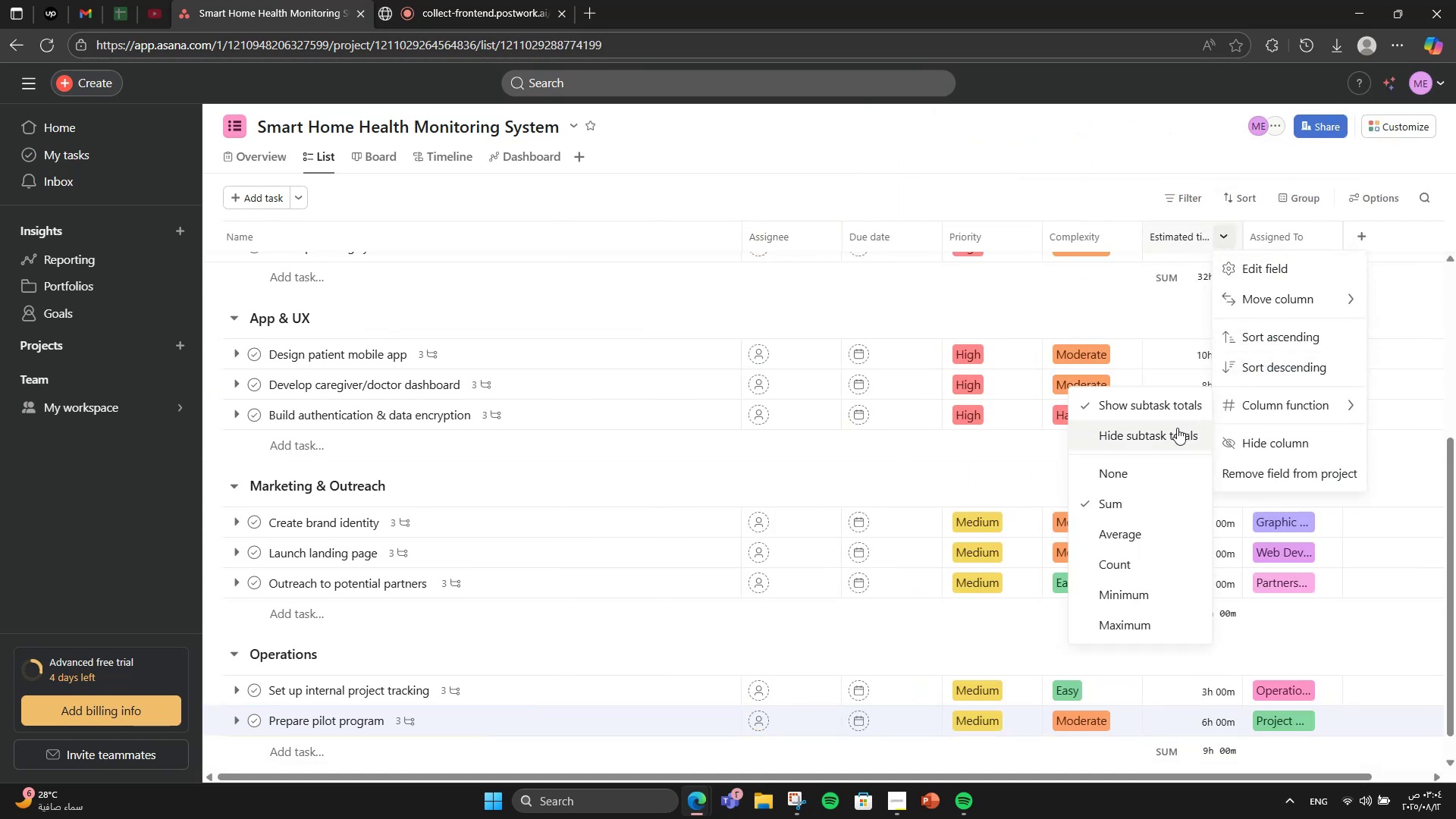 
left_click([1156, 465])
 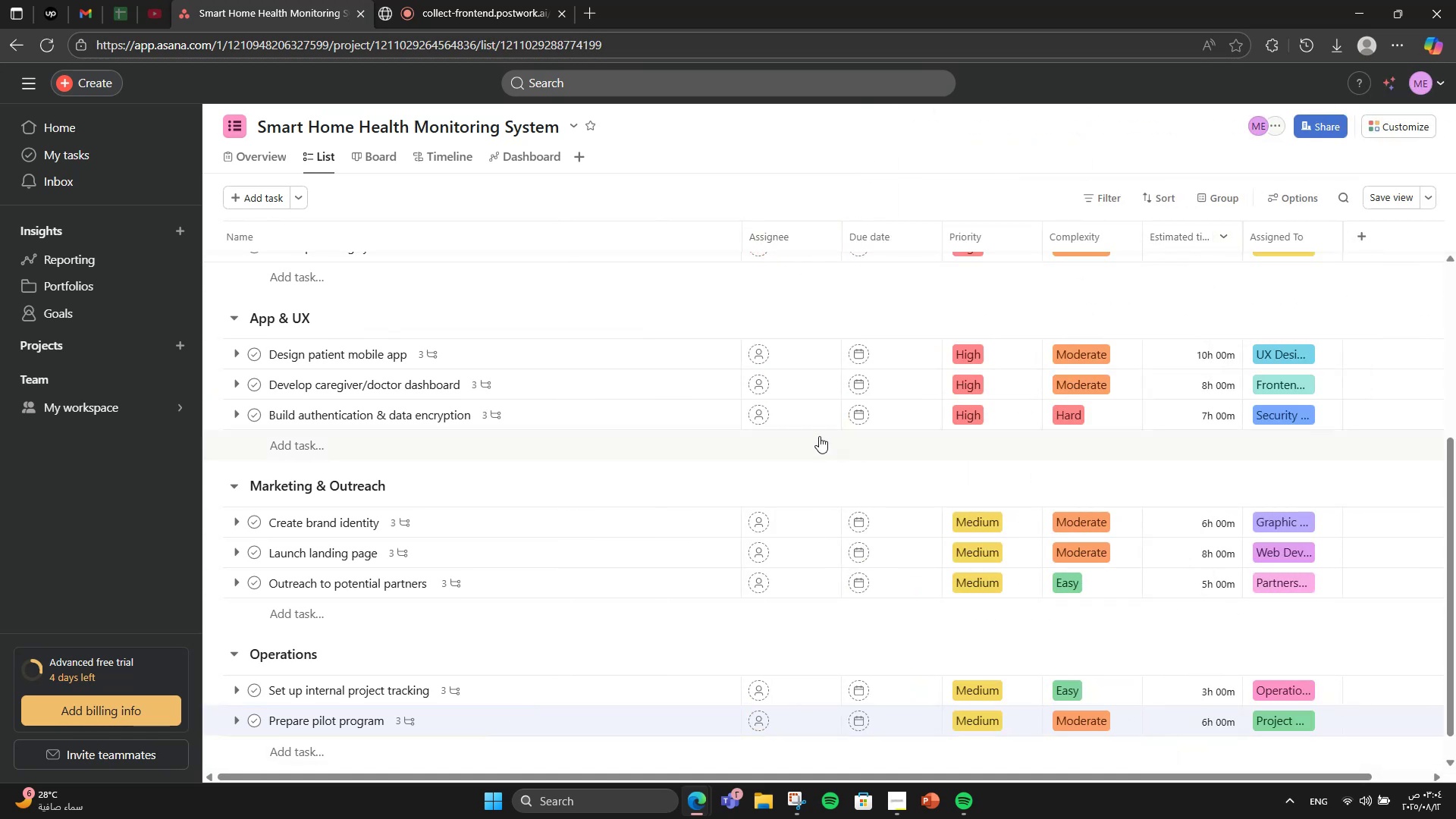 
scroll: coordinate [774, 578], scroll_direction: down, amount: 1.0
 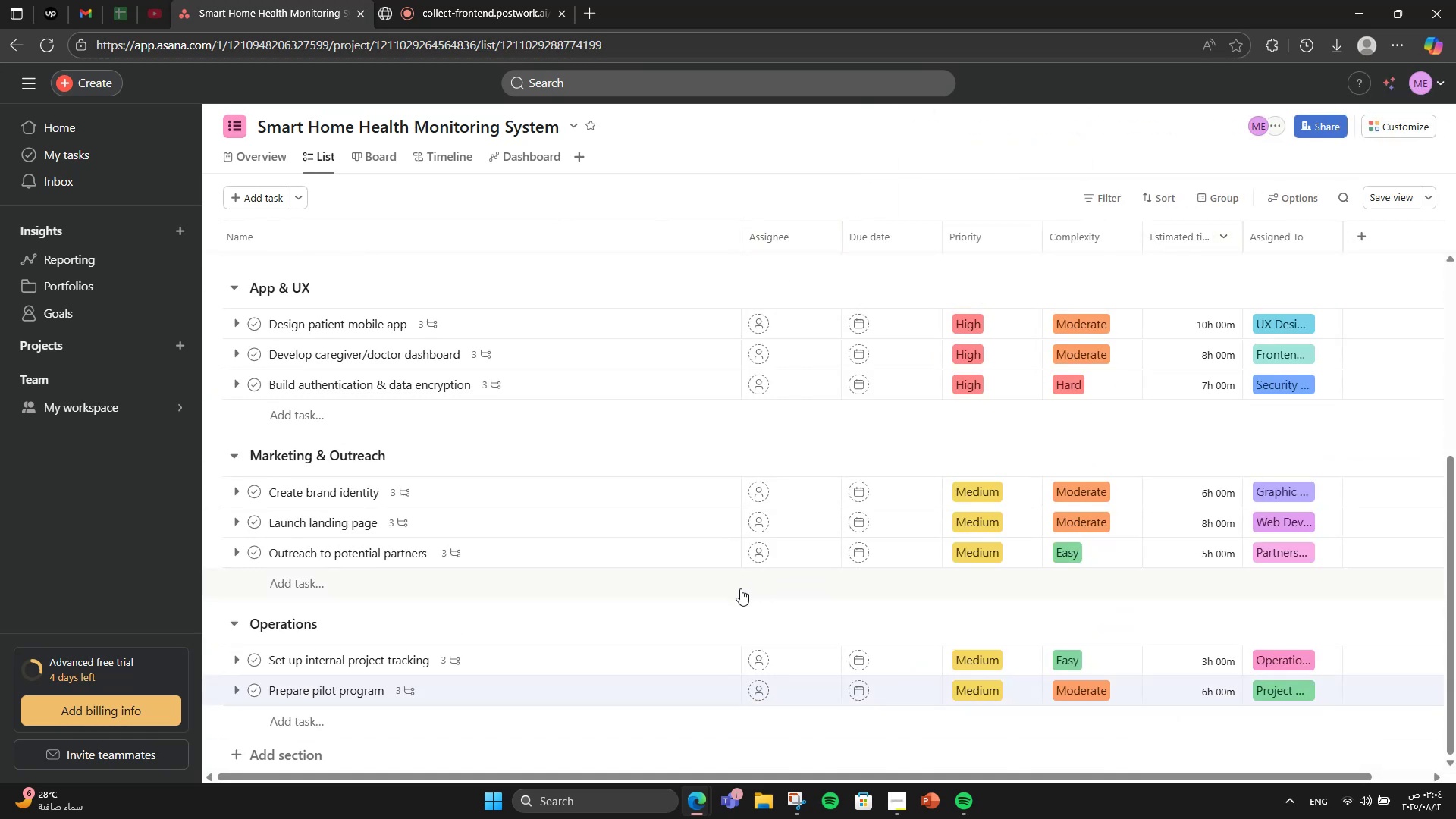 
mouse_move([642, 640])
 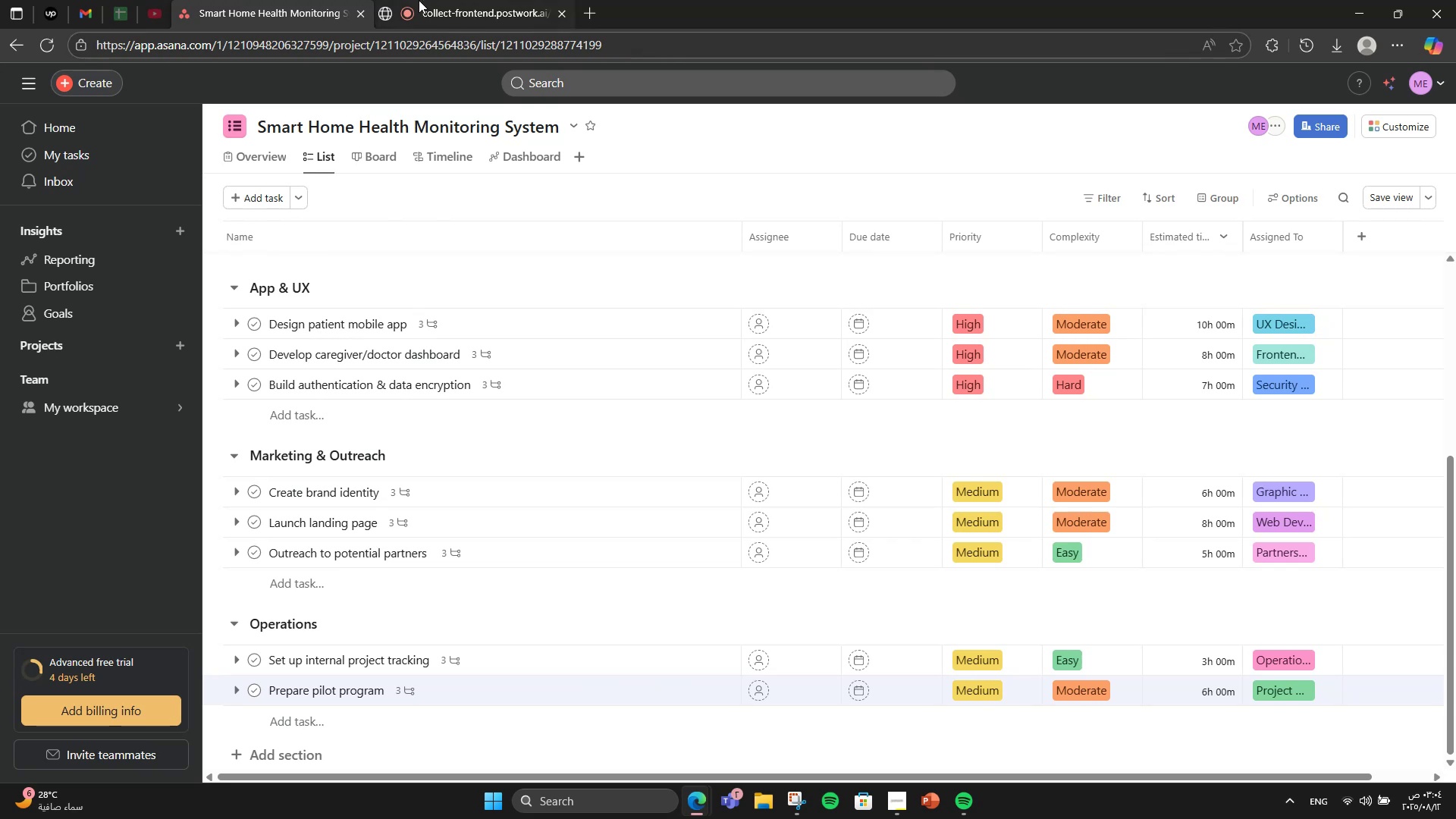 
left_click([417, 0])
 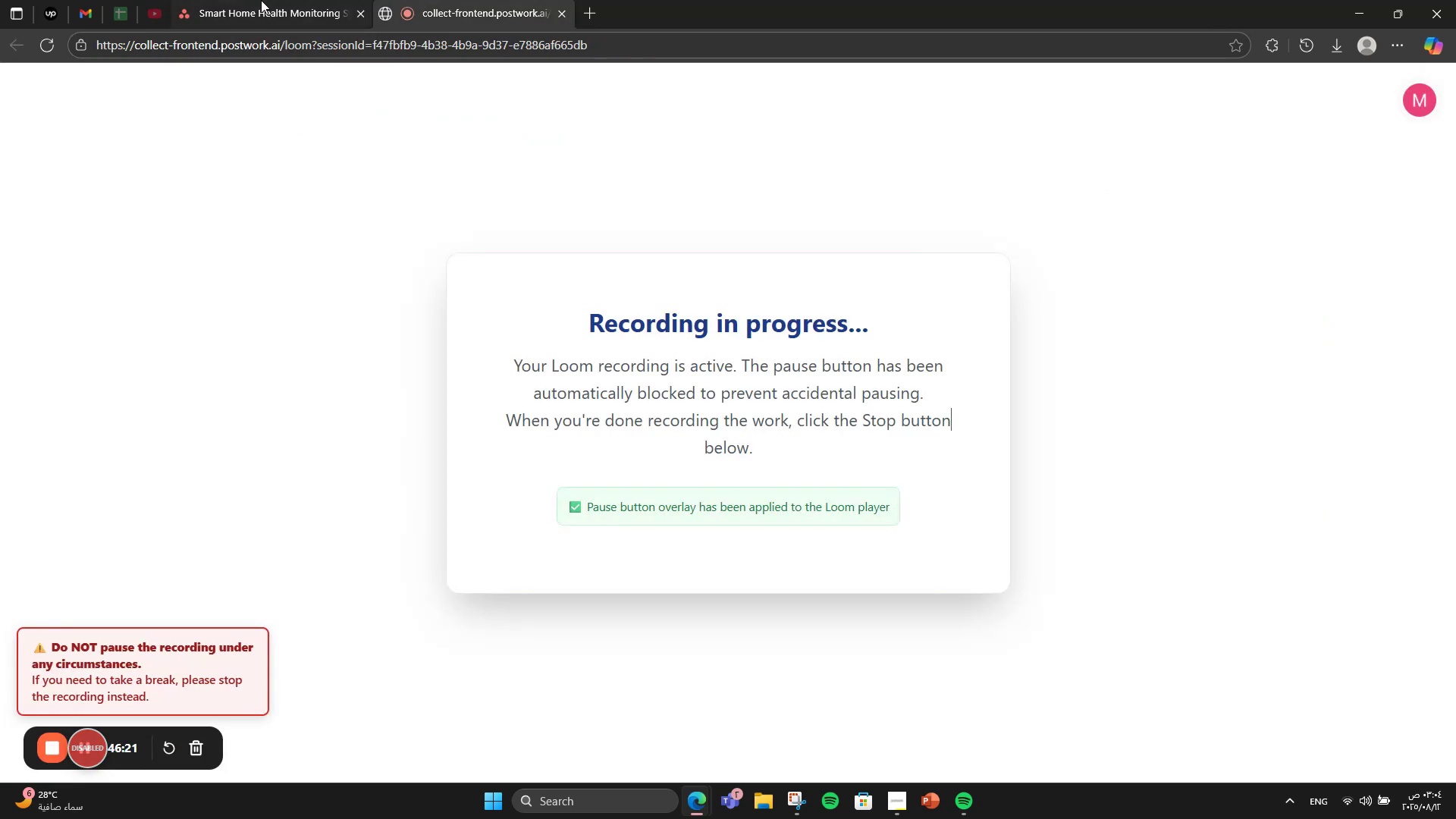 
left_click([262, 0])
 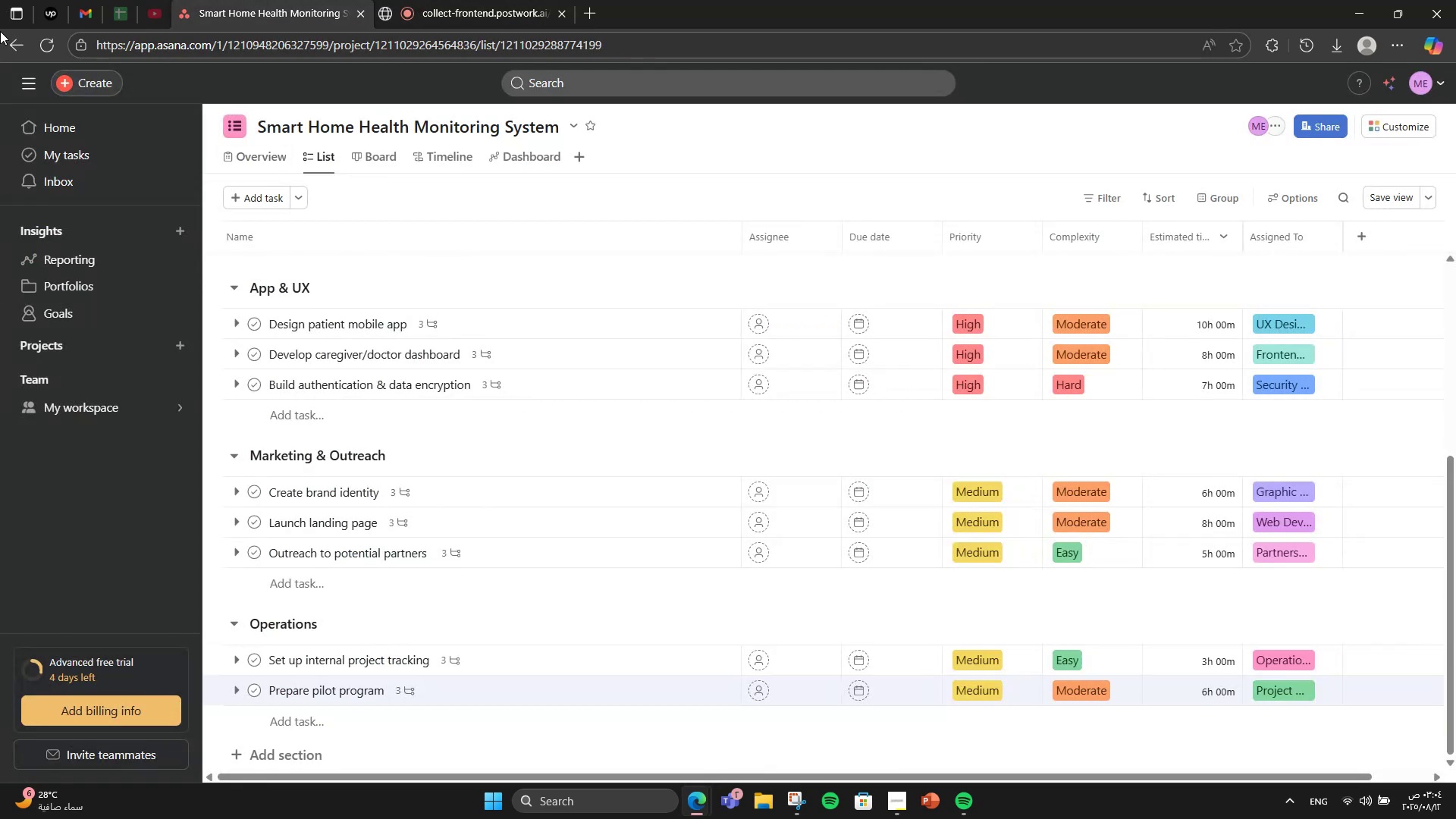 
wait(11.33)
 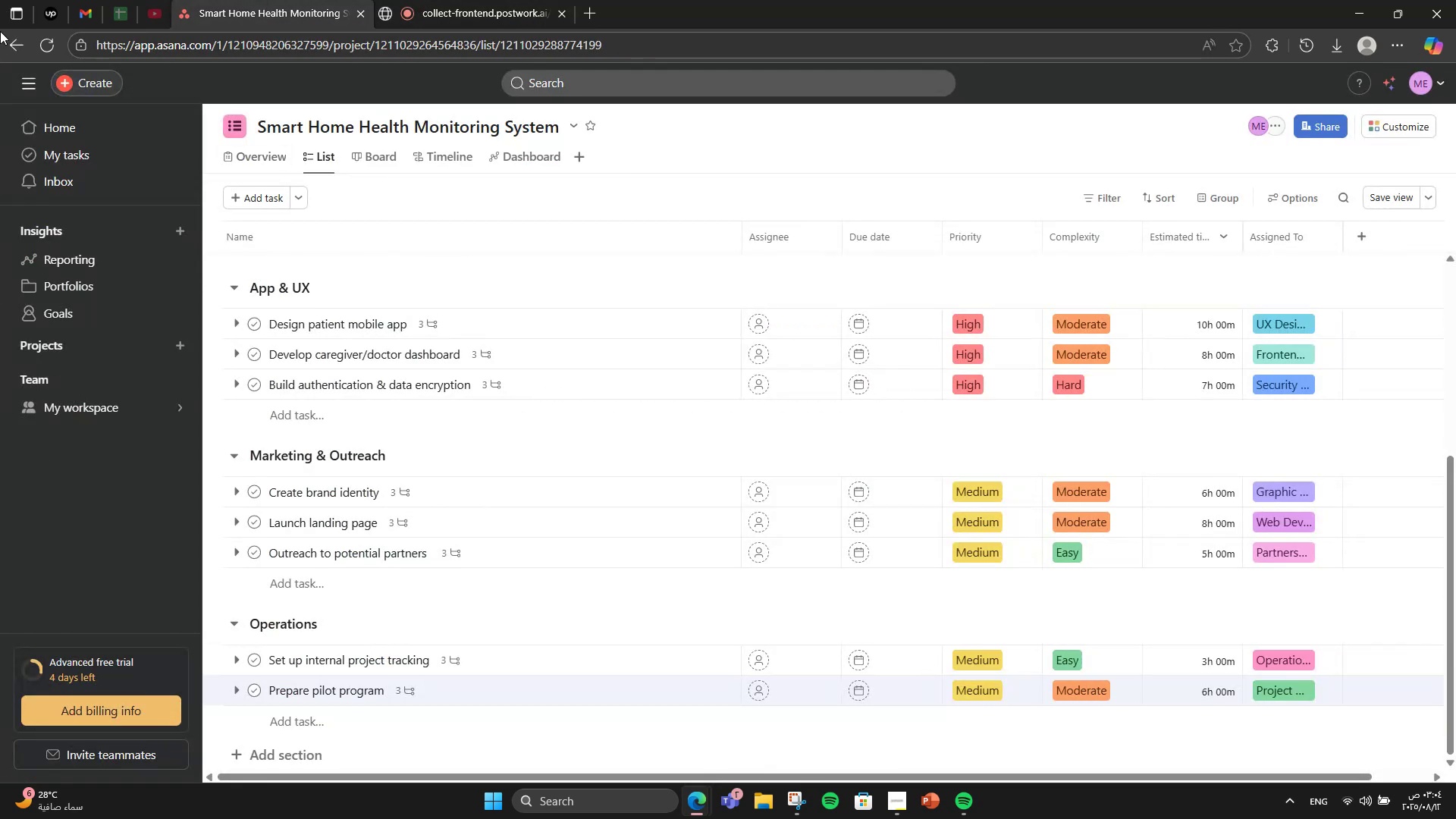 
scroll: coordinate [745, 578], scroll_direction: up, amount: 9.0
 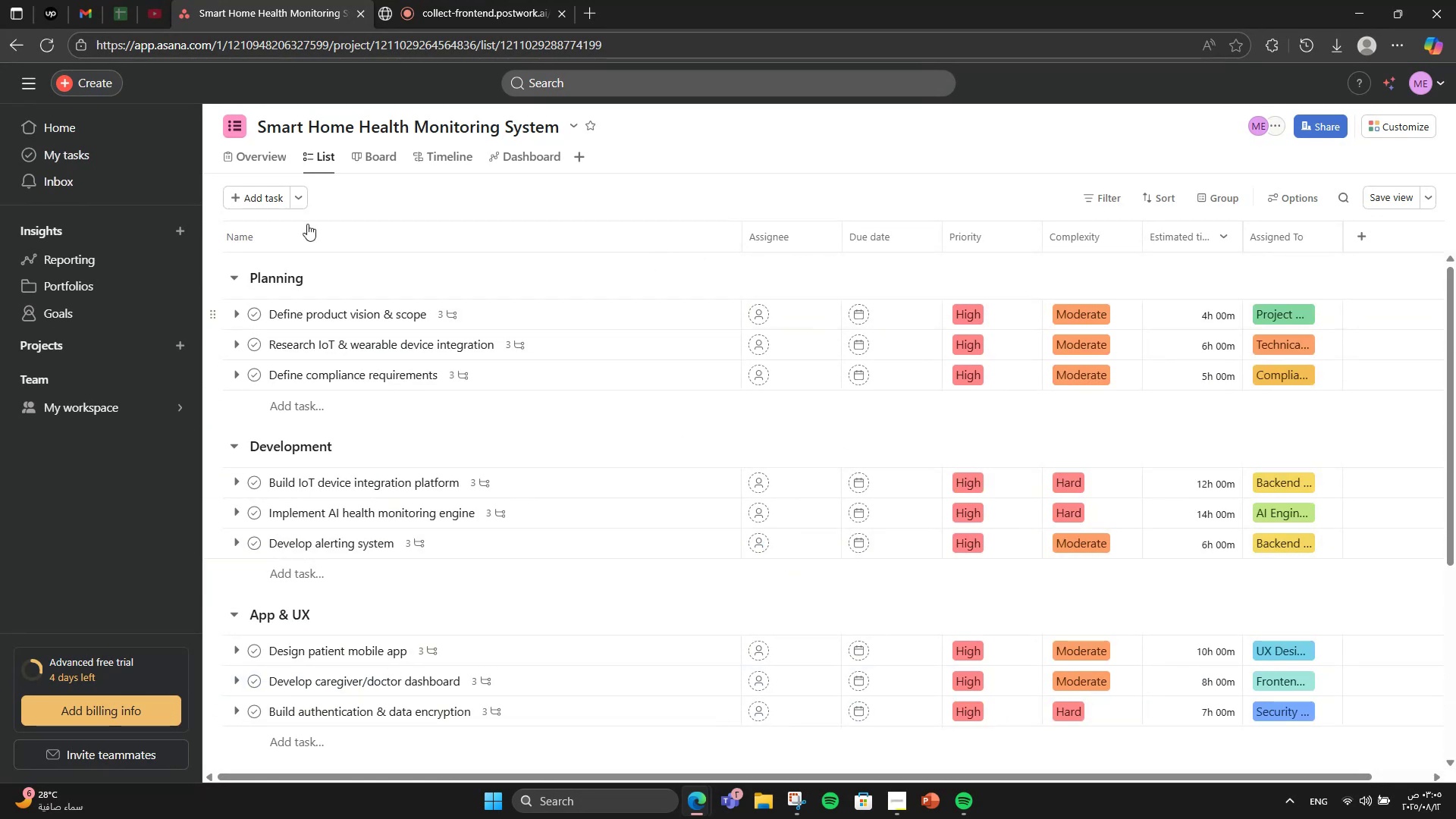 
left_click([351, 145])
 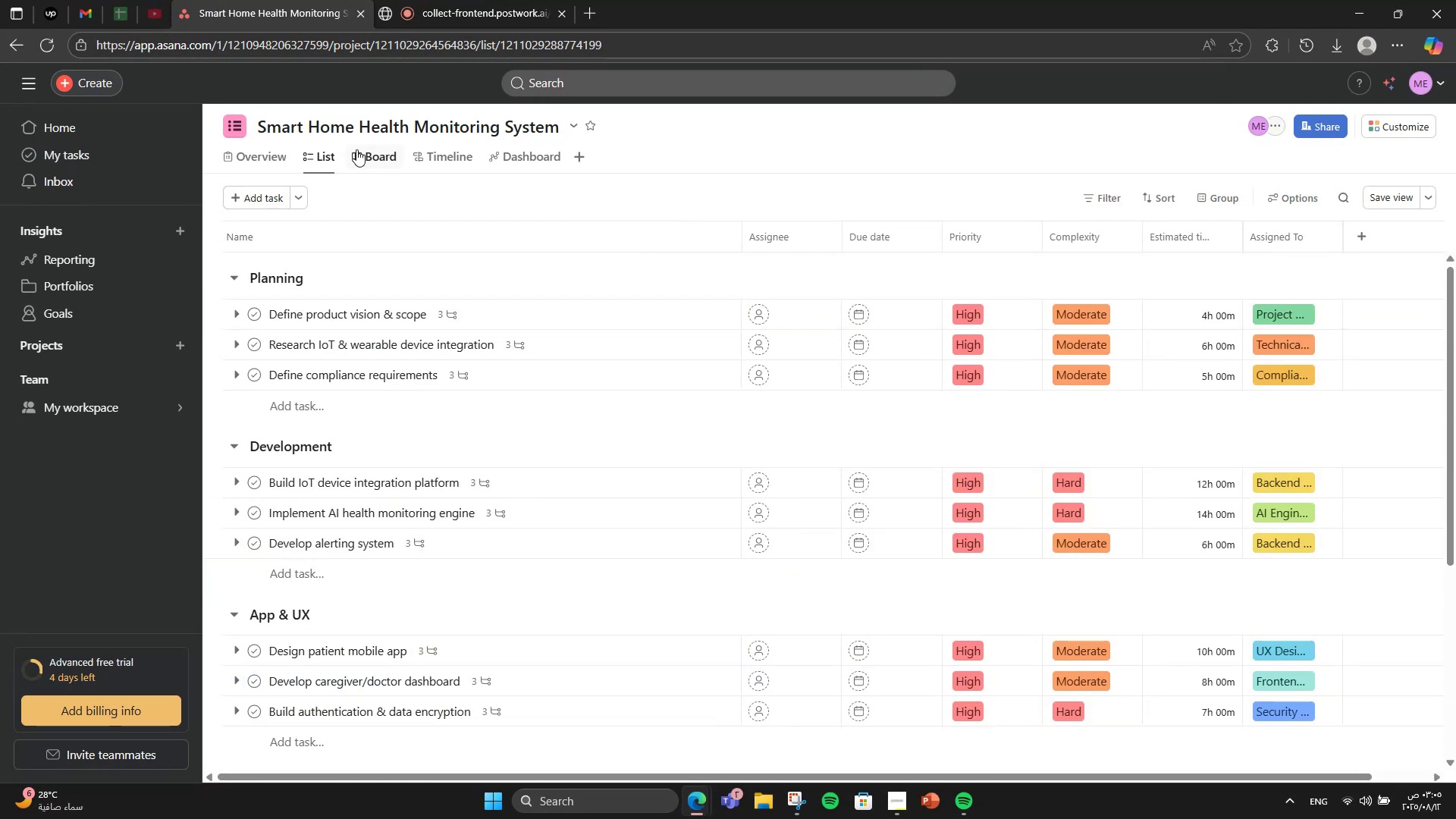 
left_click([362, 153])
 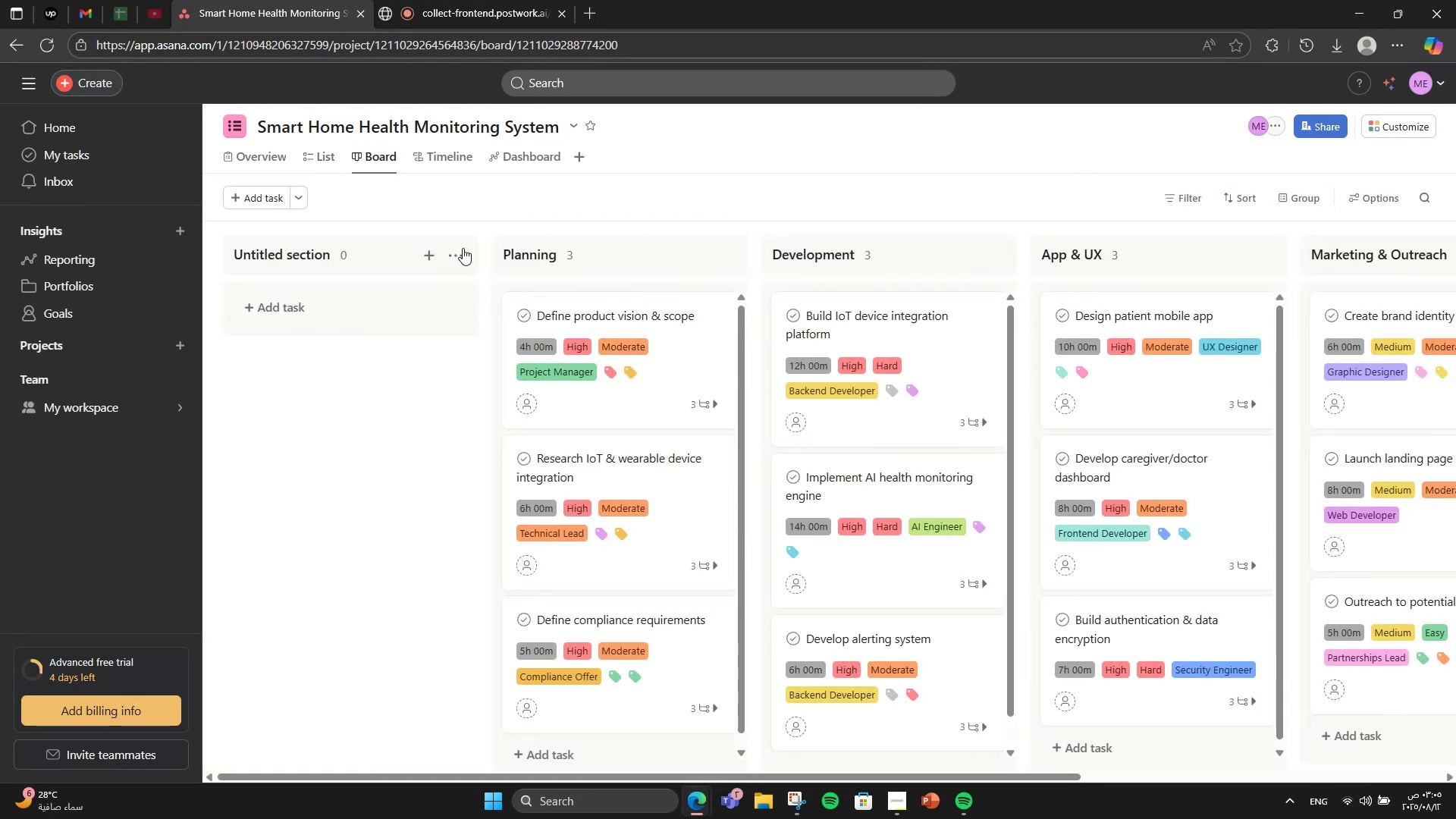 
left_click([461, 255])
 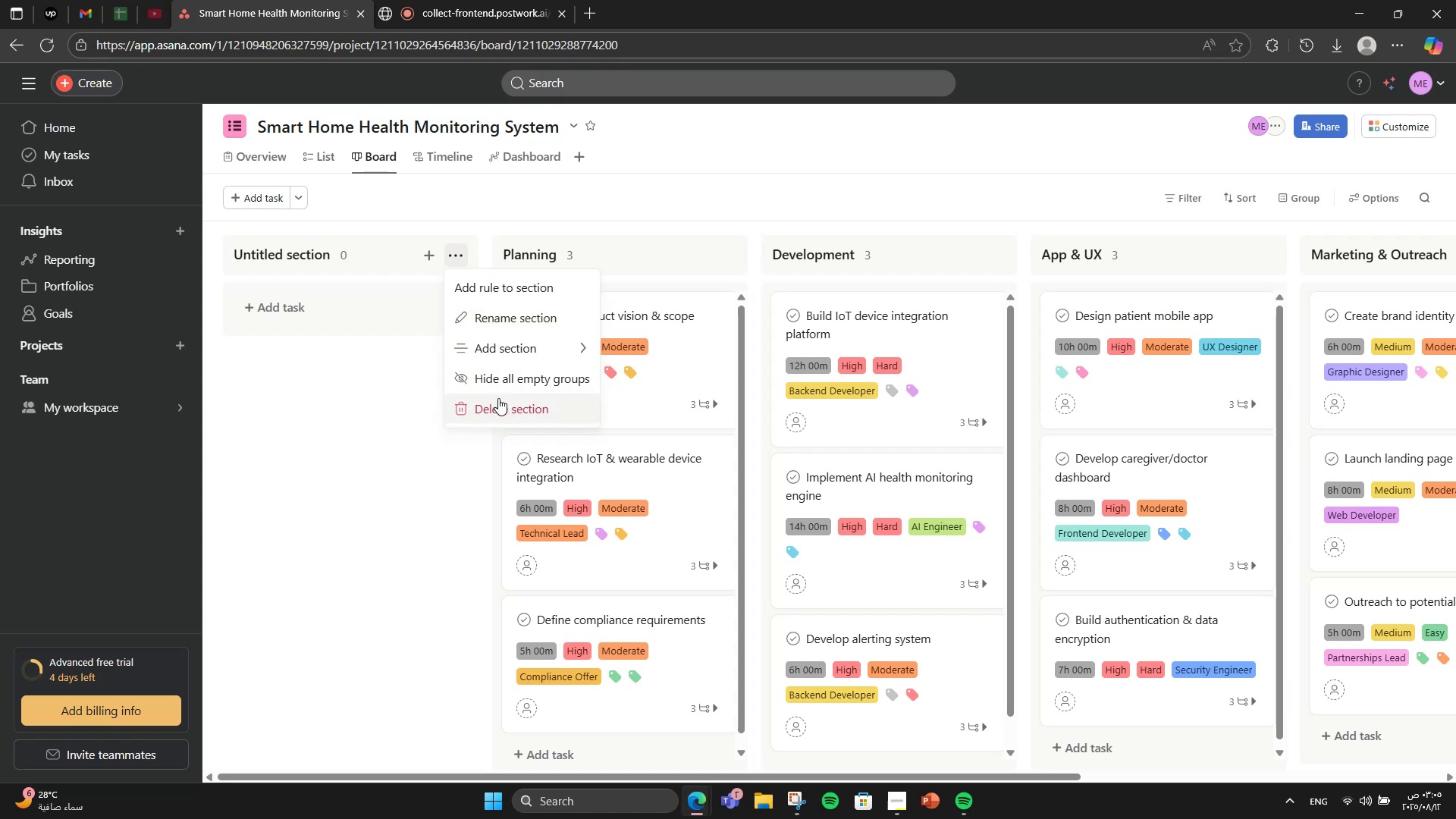 
left_click([498, 399])
 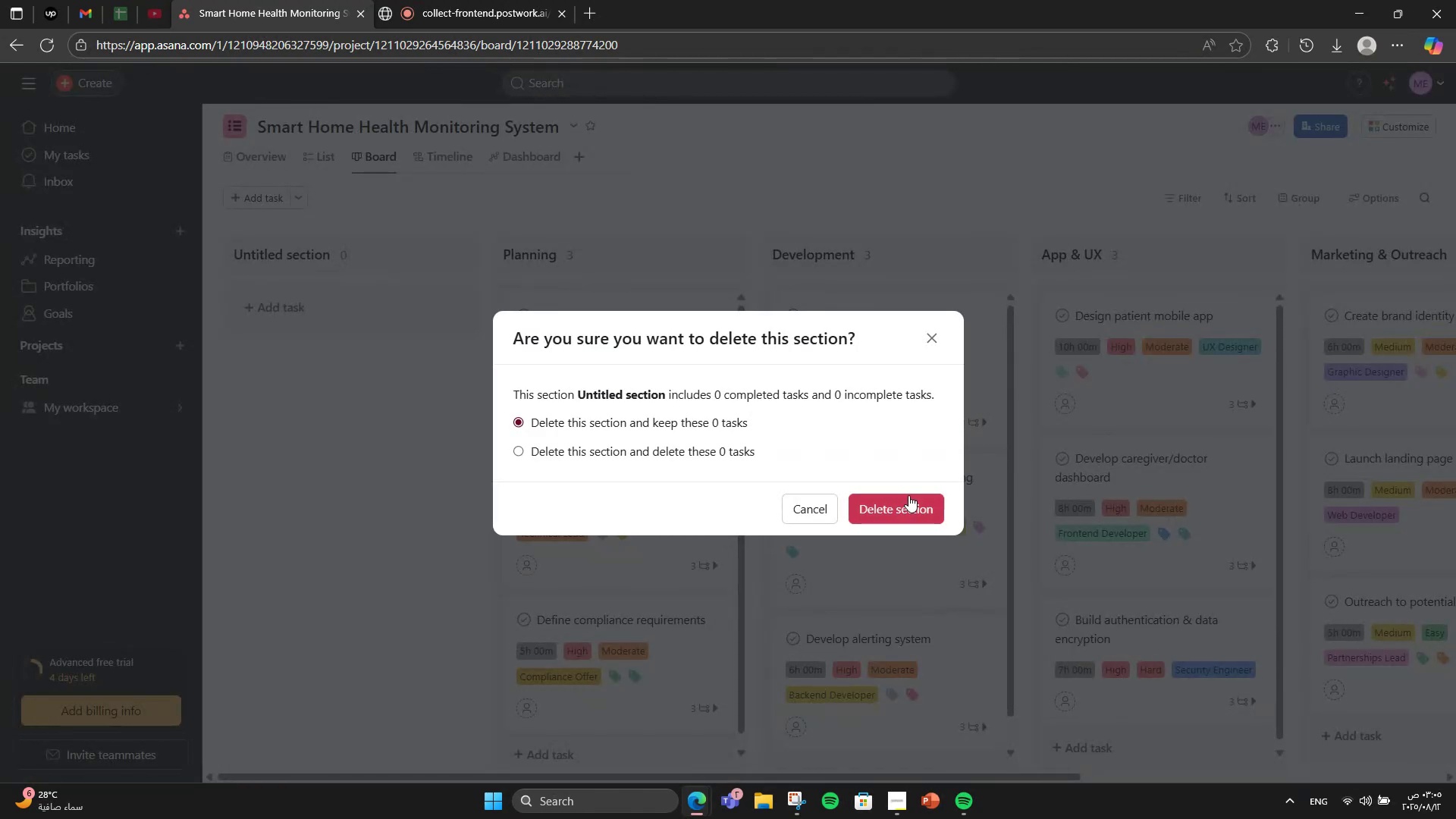 
left_click([908, 495])
 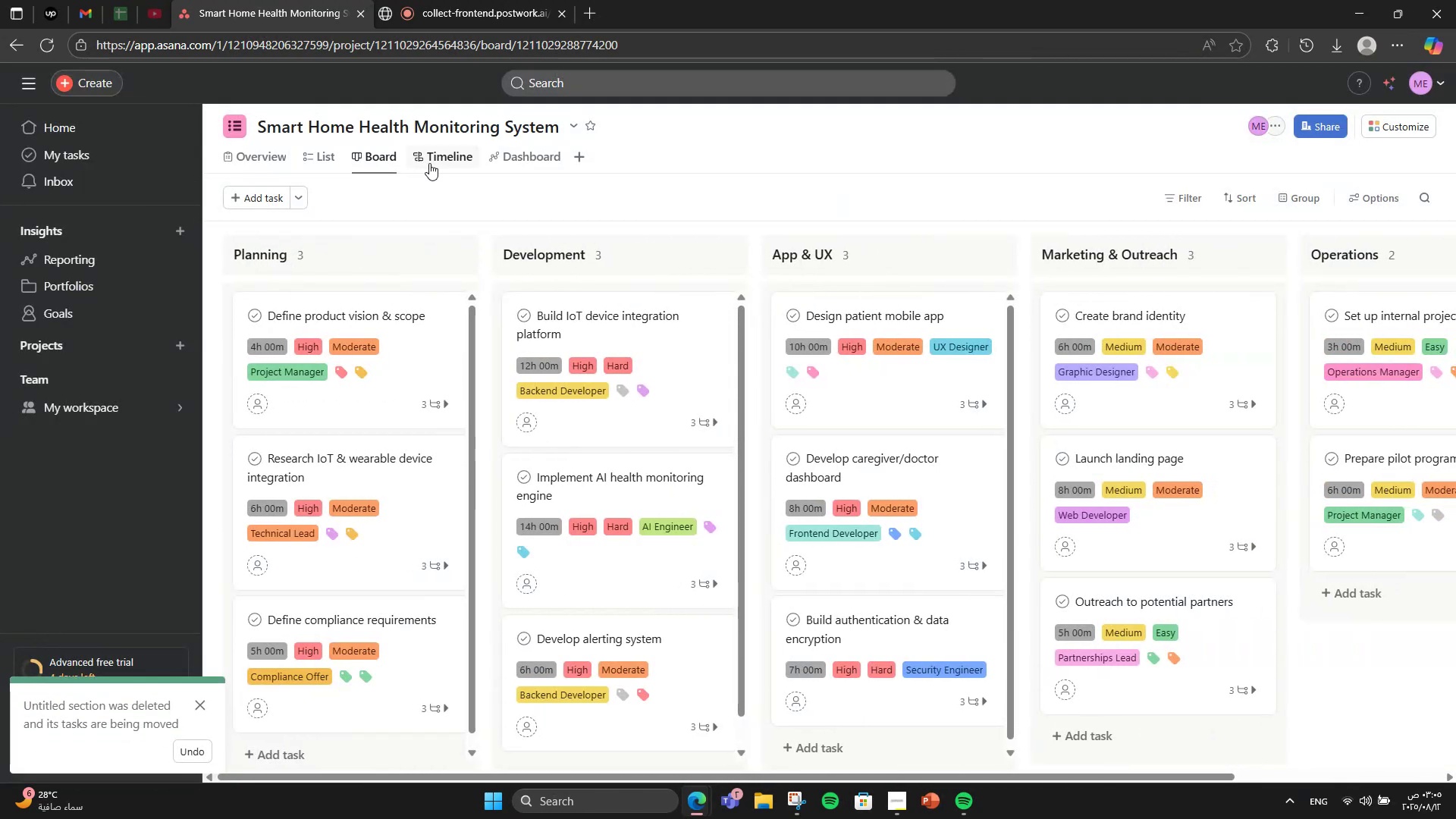 
left_click([429, 163])
 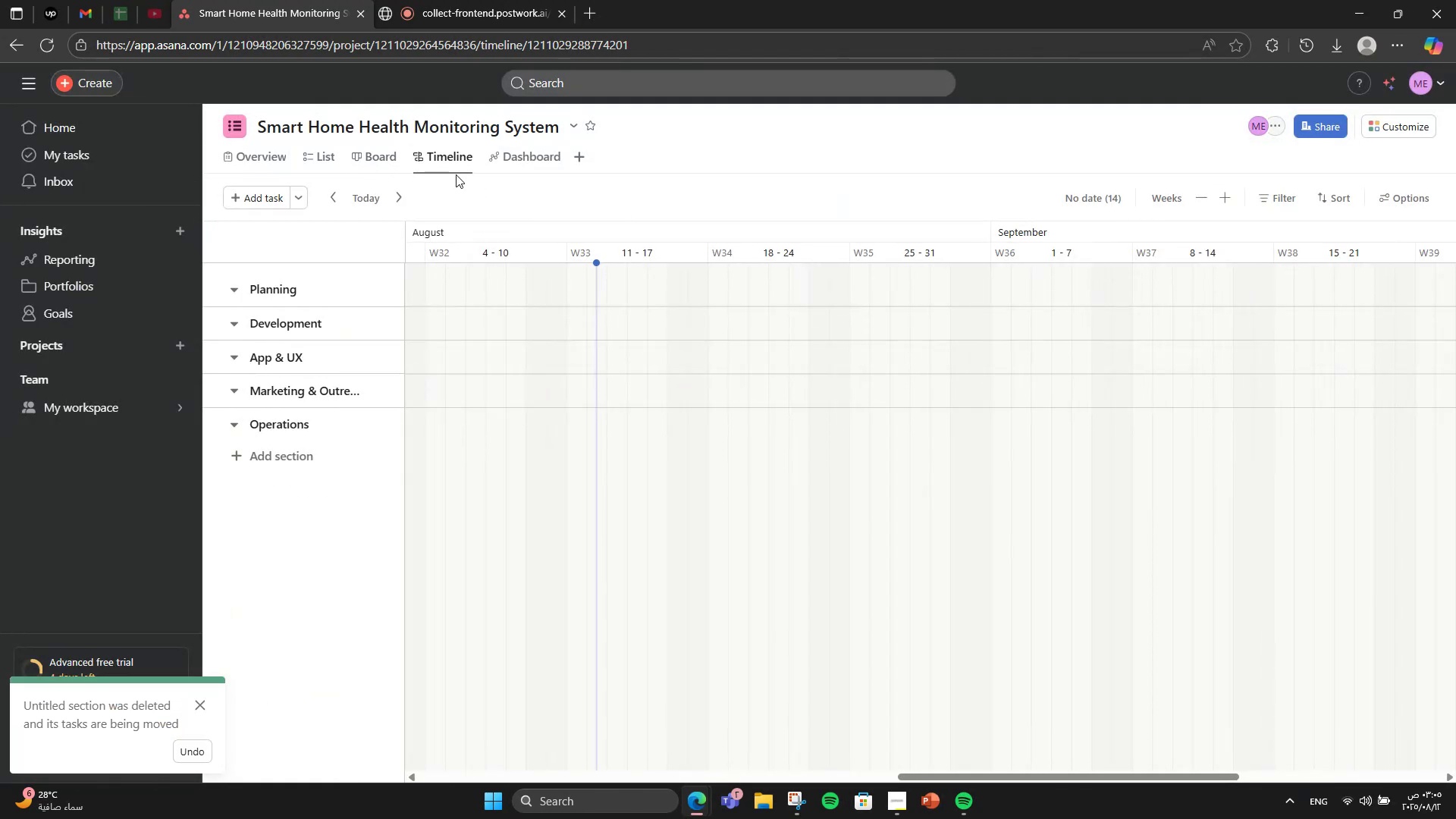 
left_click([318, 156])
 